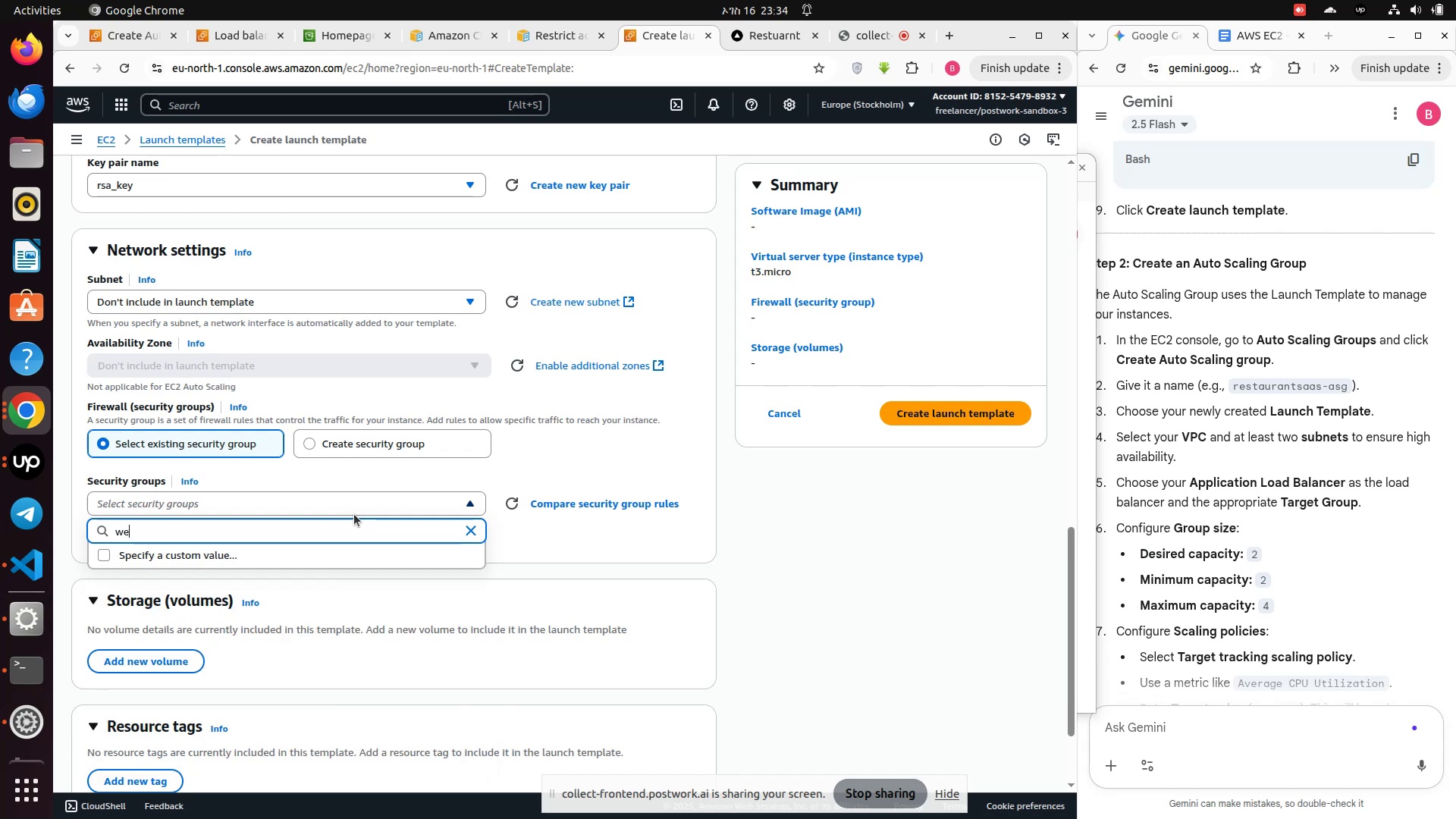 
key(Backspace)
 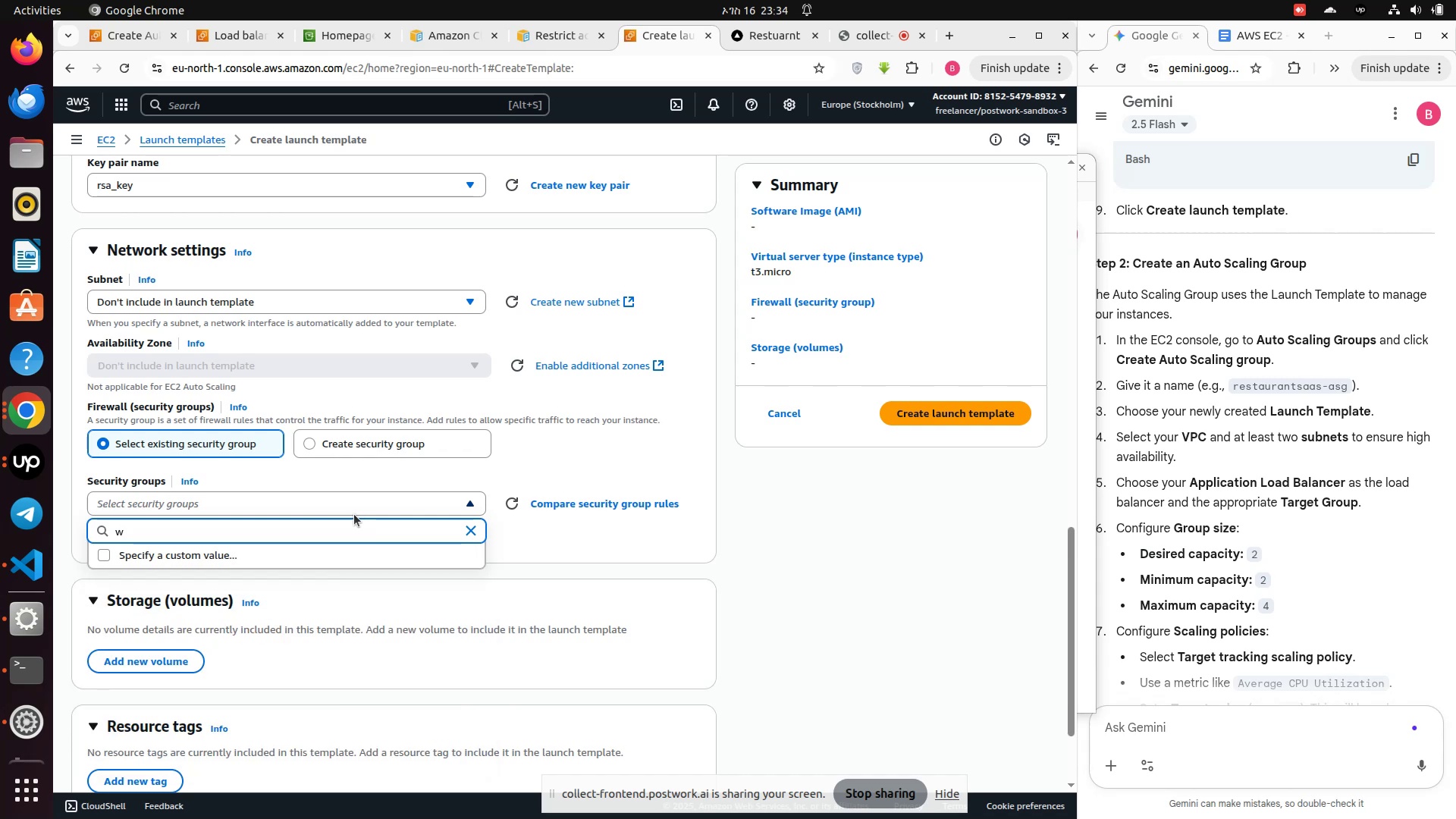 
key(Backspace)
 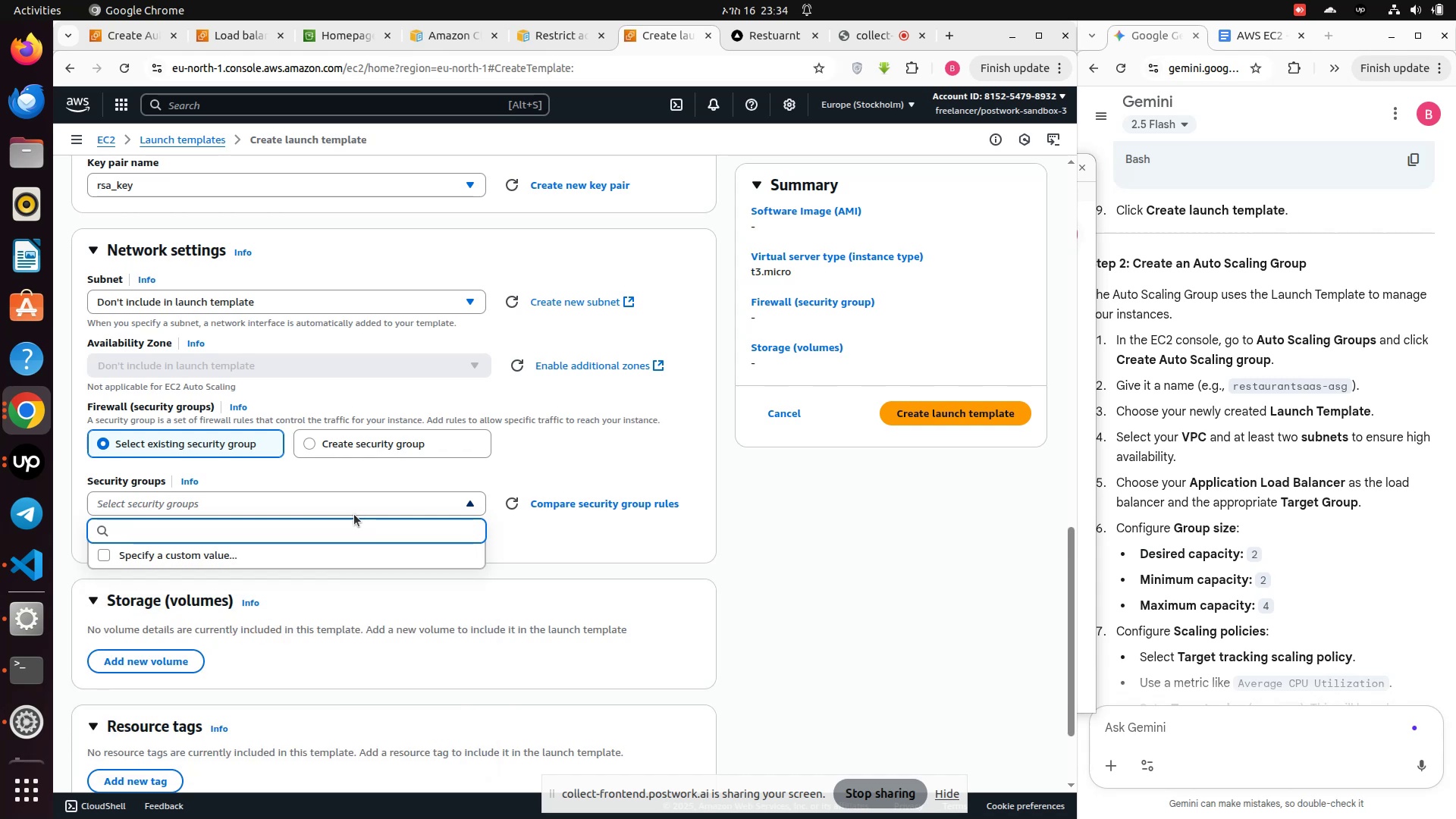 
key(Backspace)
 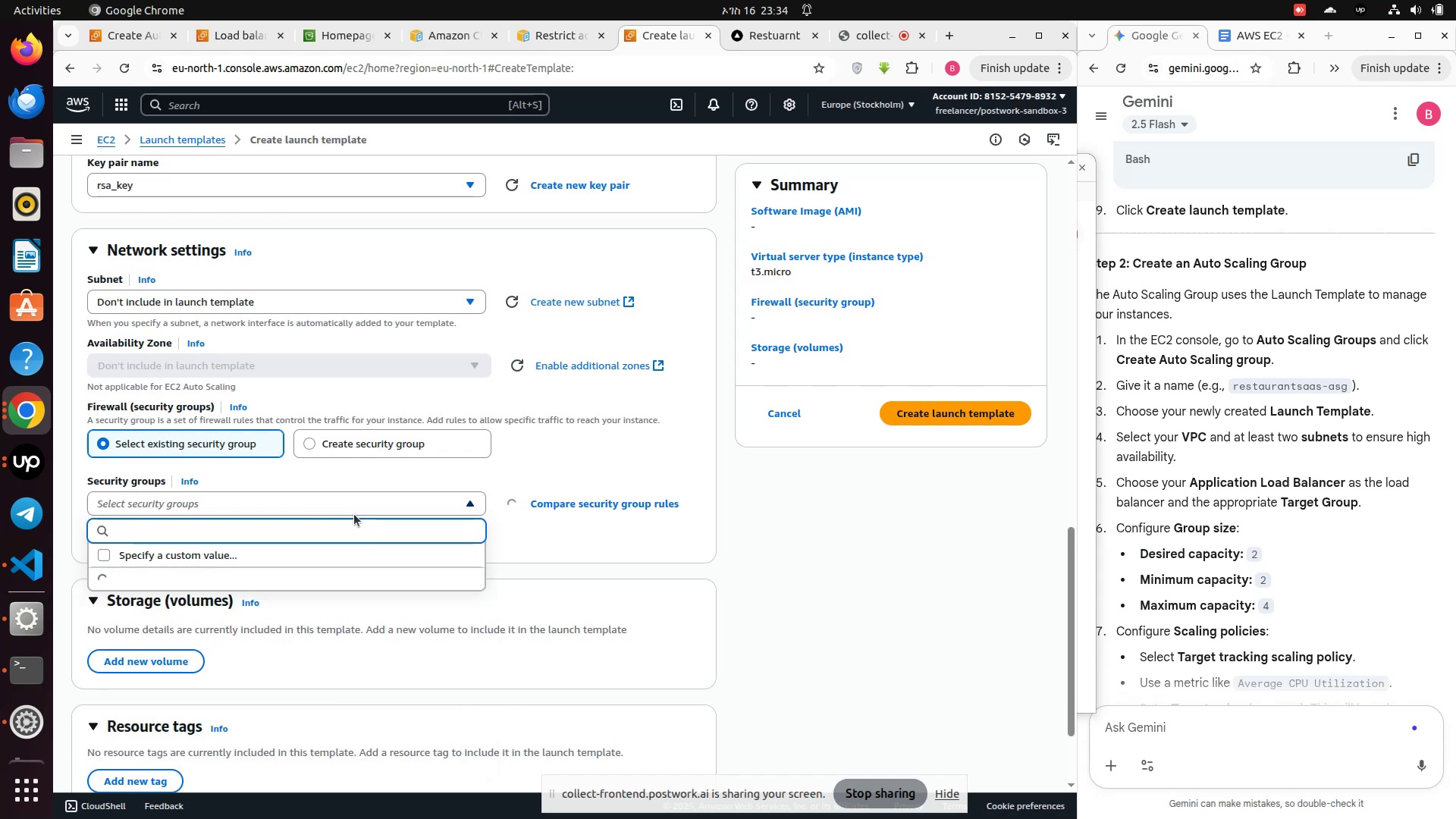 
key(2)
 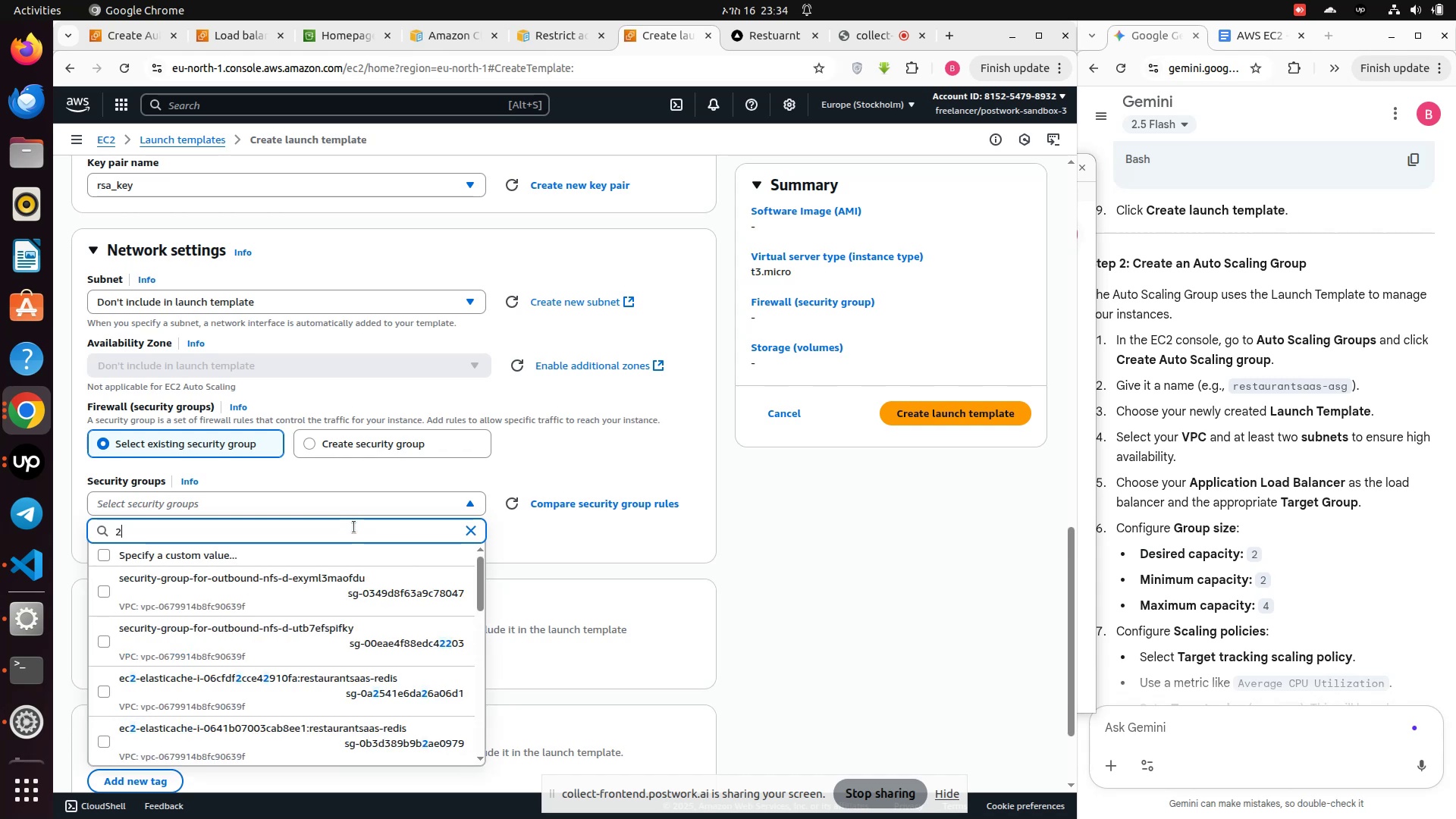 
scroll: coordinate [369, 579], scroll_direction: down, amount: 3.0
 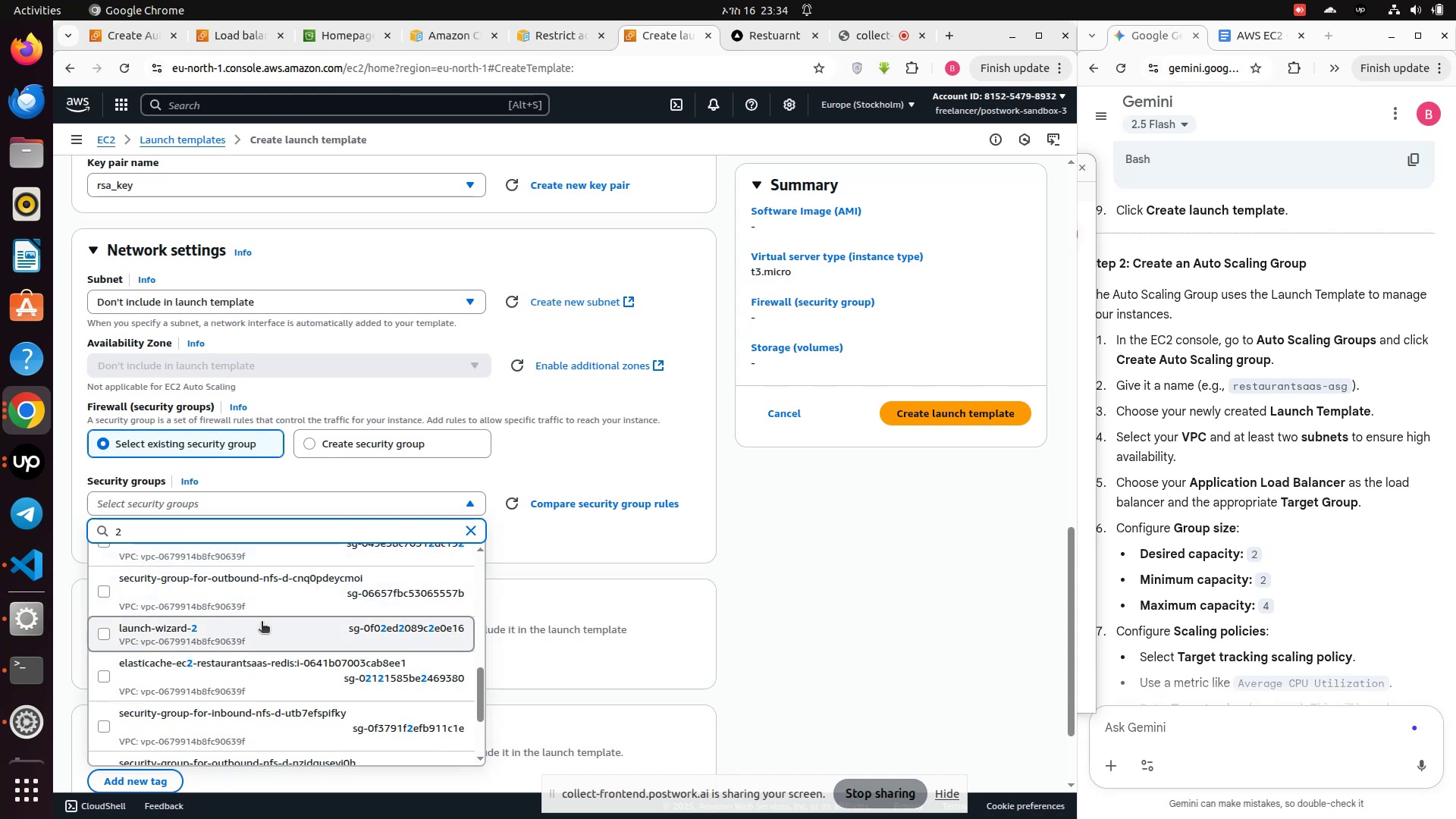 
left_click([257, 628])
 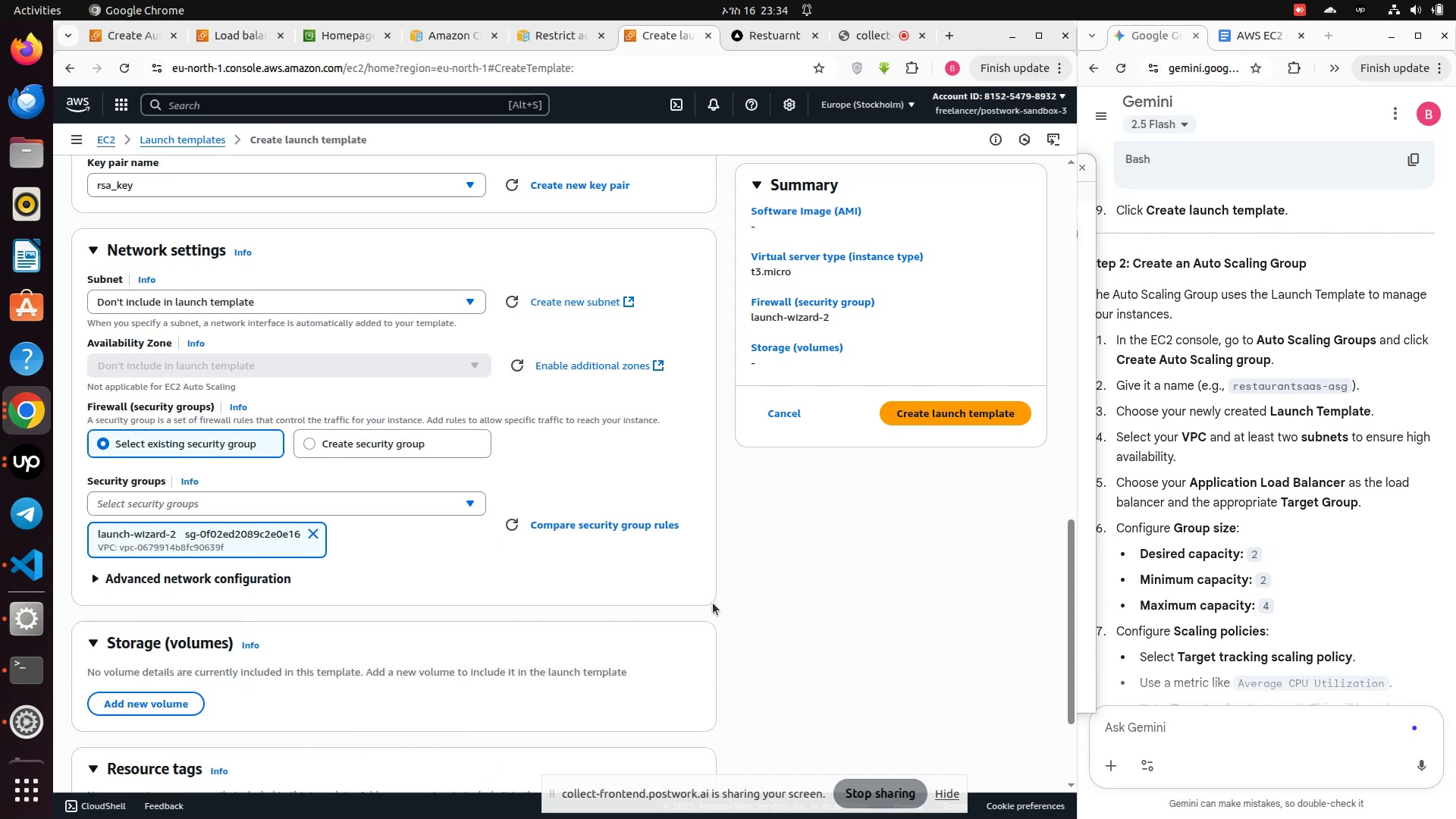 
scroll: coordinate [649, 614], scroll_direction: up, amount: 6.0
 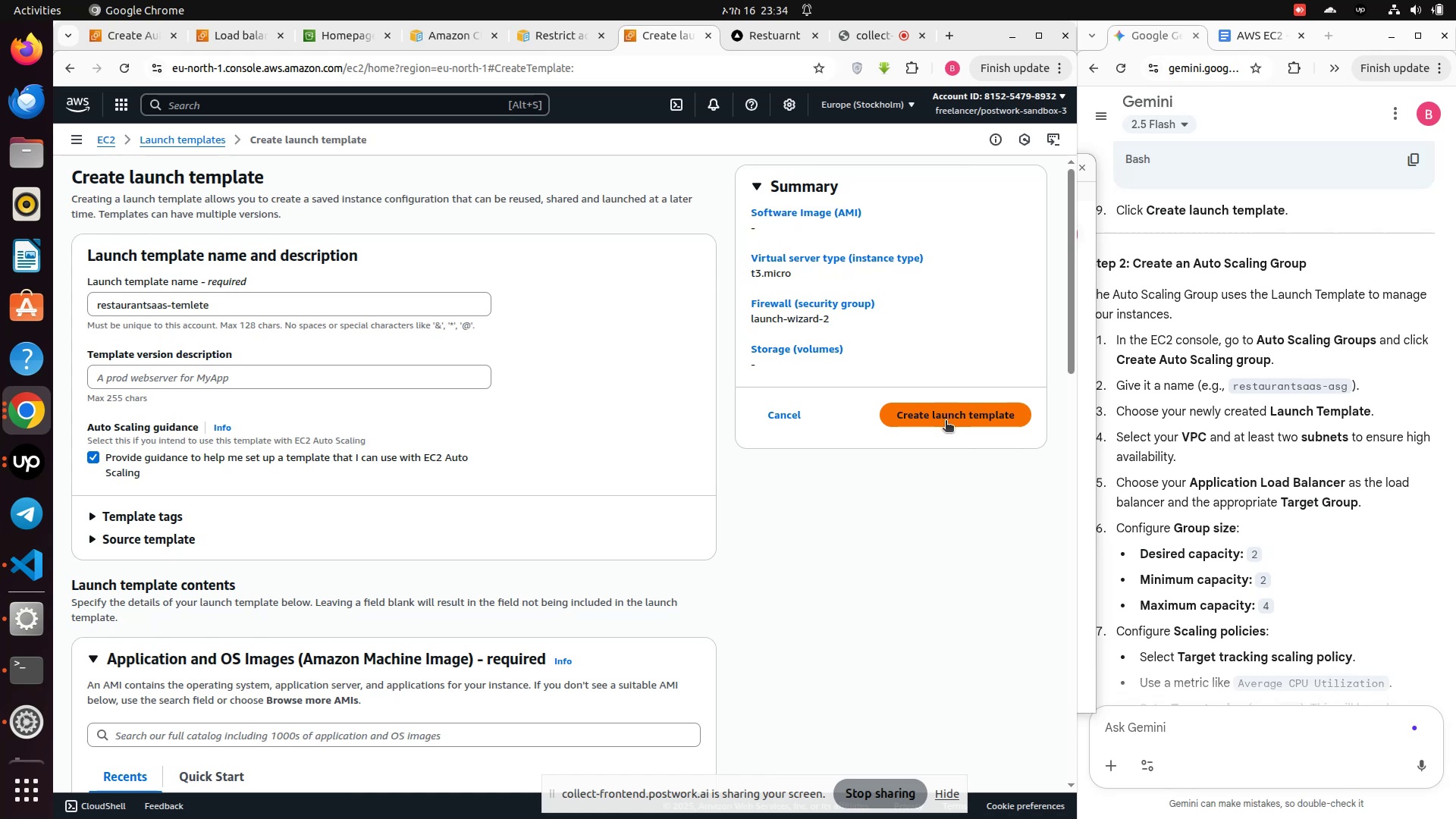 
wait(5.39)
 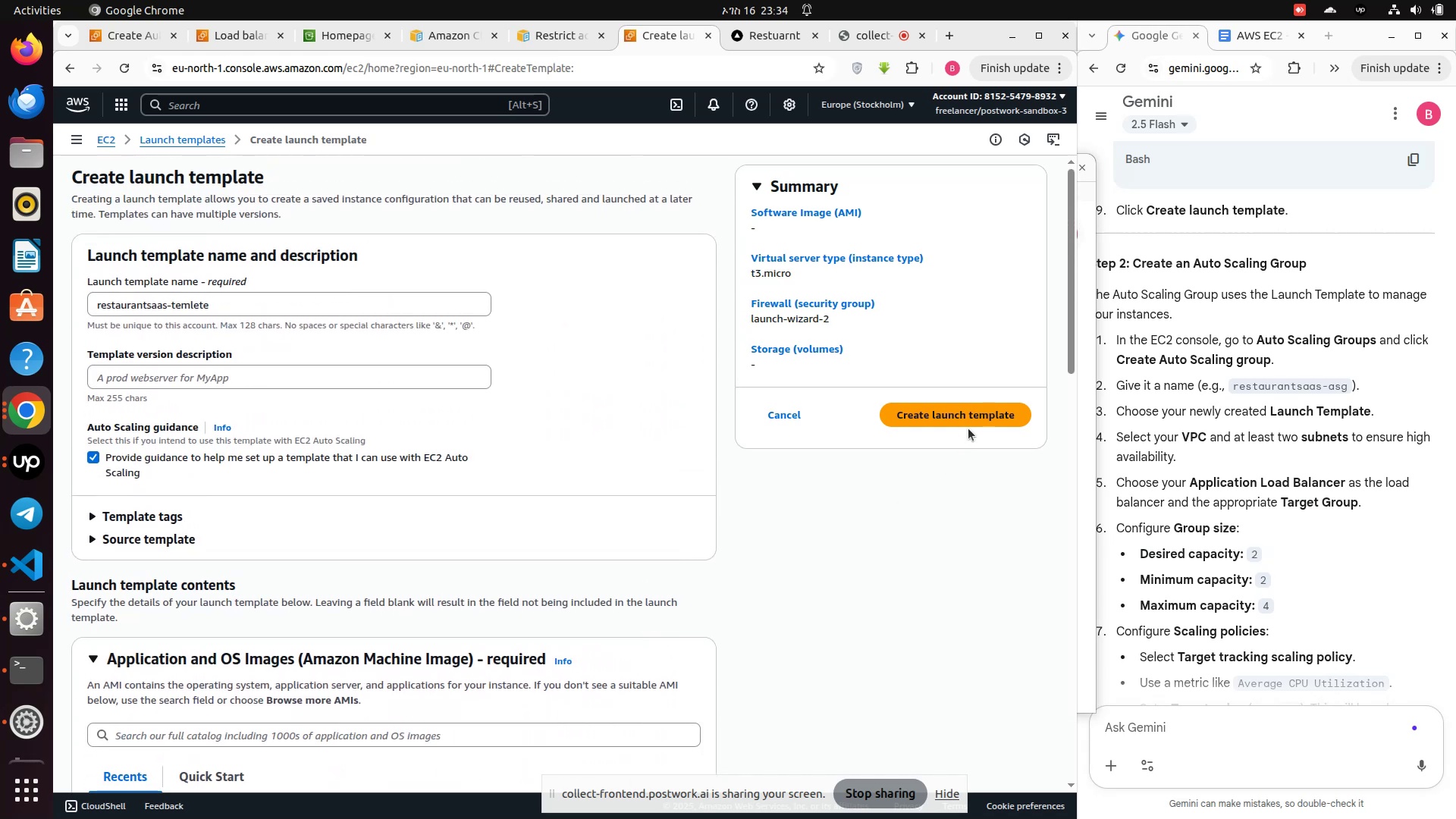 
scroll: coordinate [592, 527], scroll_direction: down, amount: 9.0
 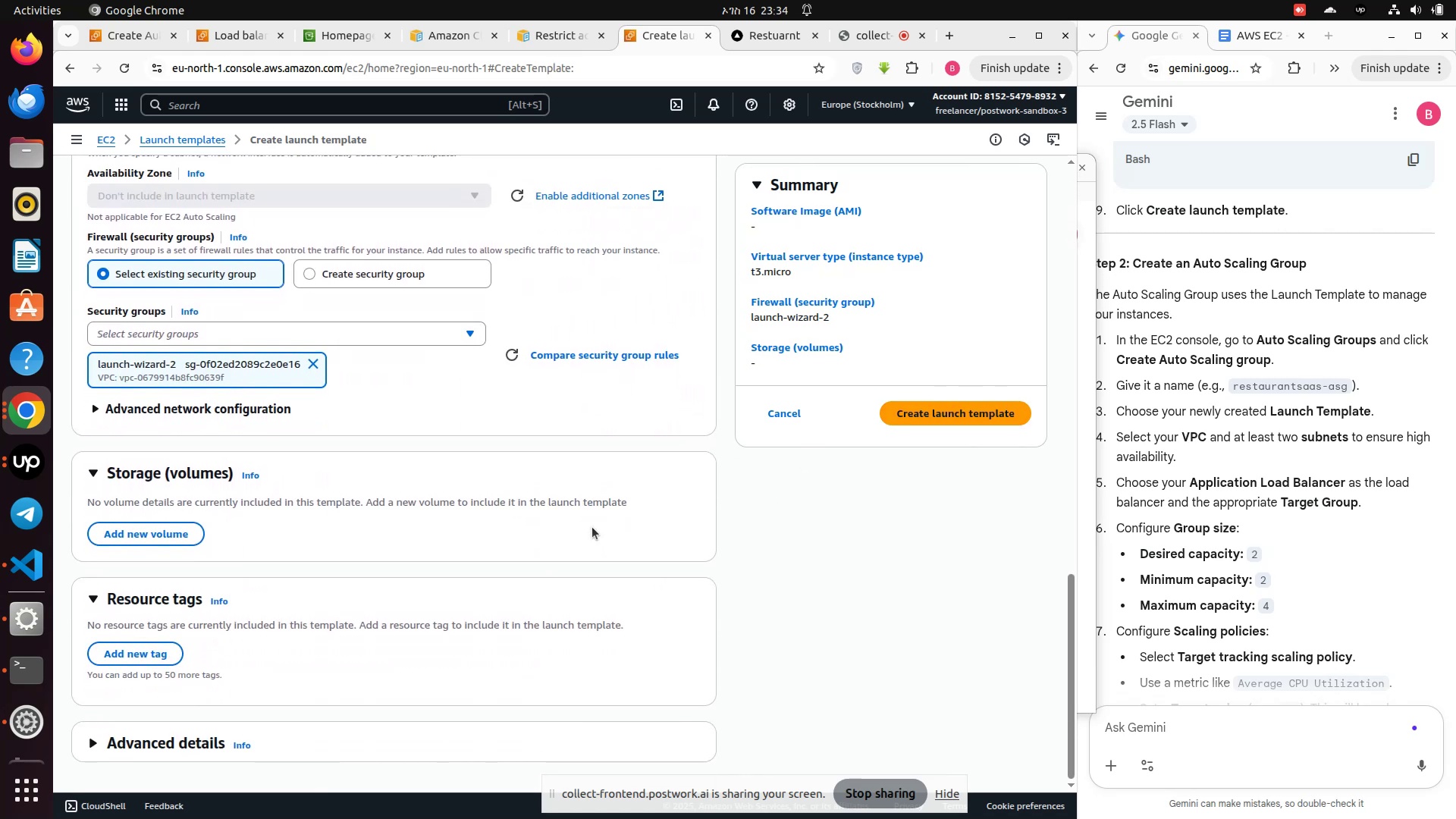 
scroll: coordinate [592, 527], scroll_direction: up, amount: 2.0
 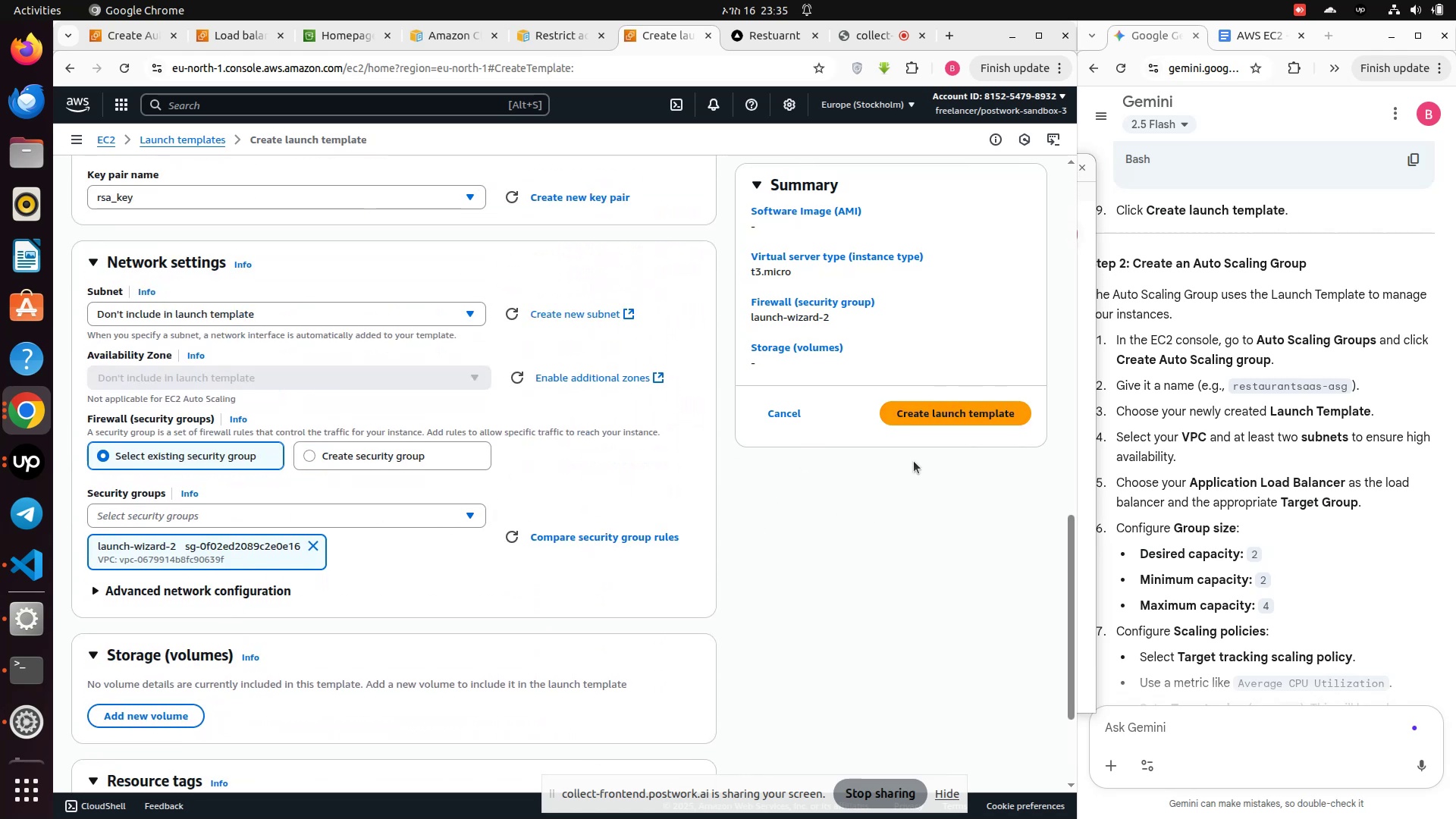 
left_click([927, 422])
 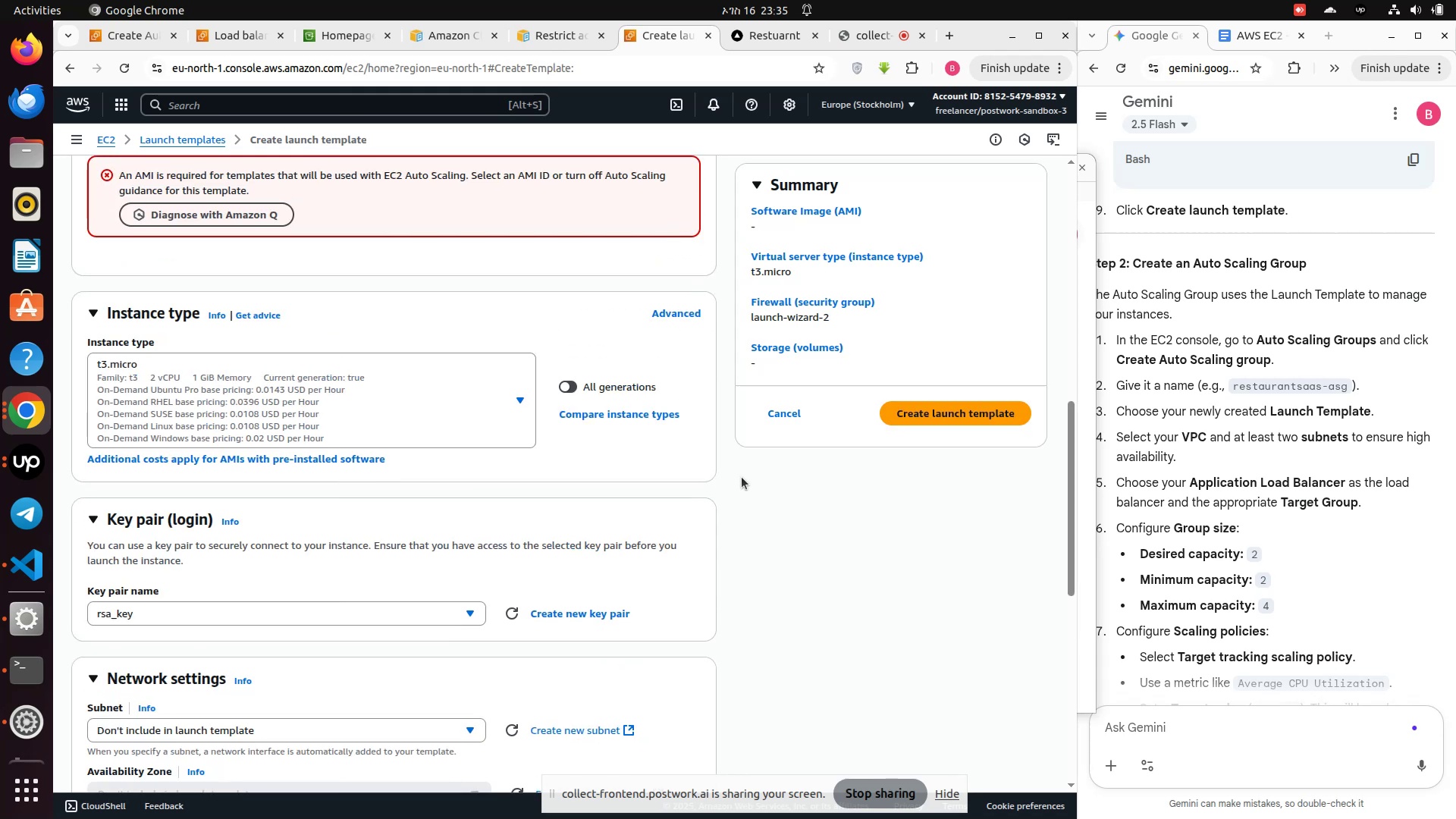 
scroll: coordinate [428, 472], scroll_direction: up, amount: 4.0
 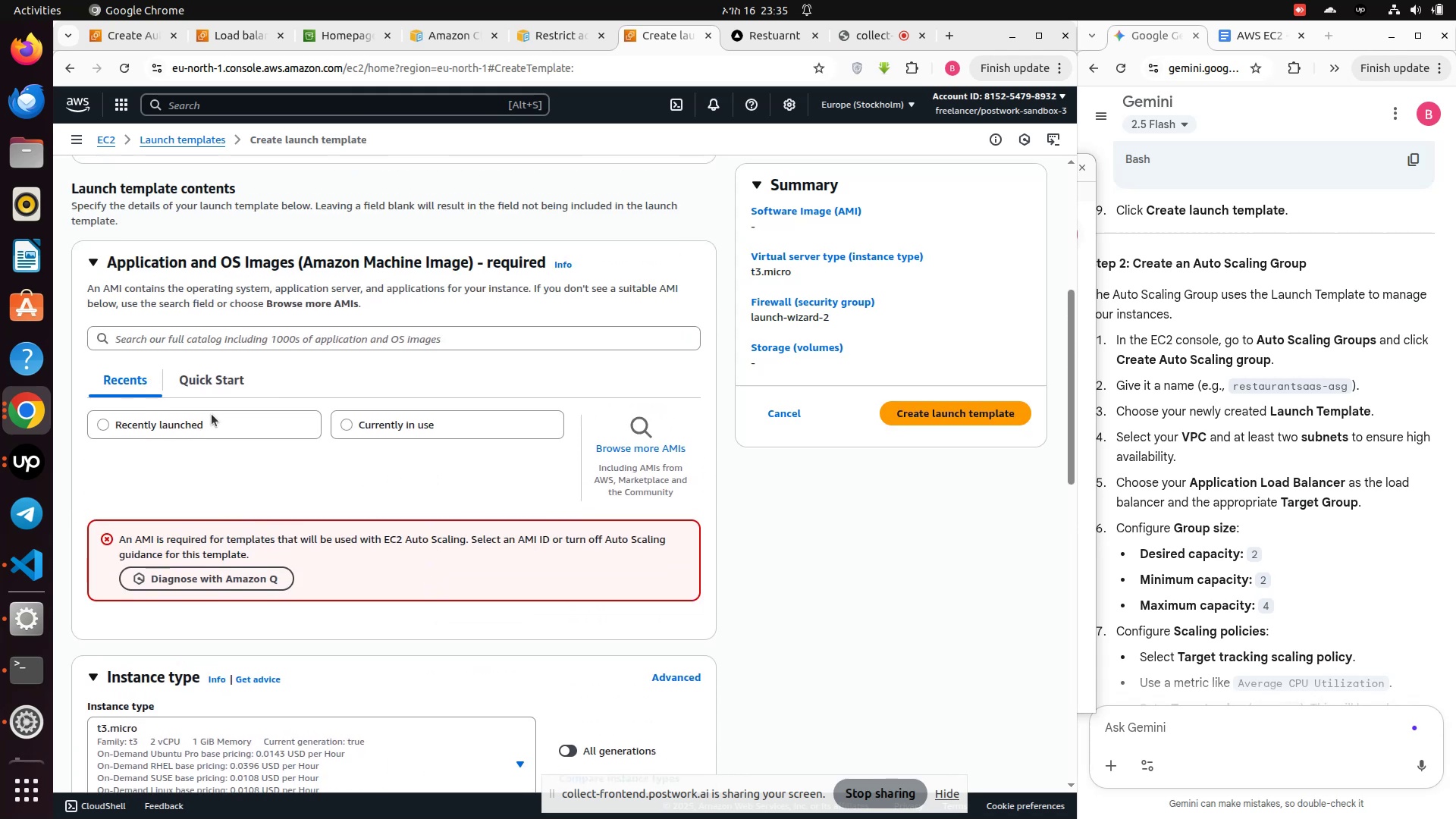 
left_click([340, 338])
 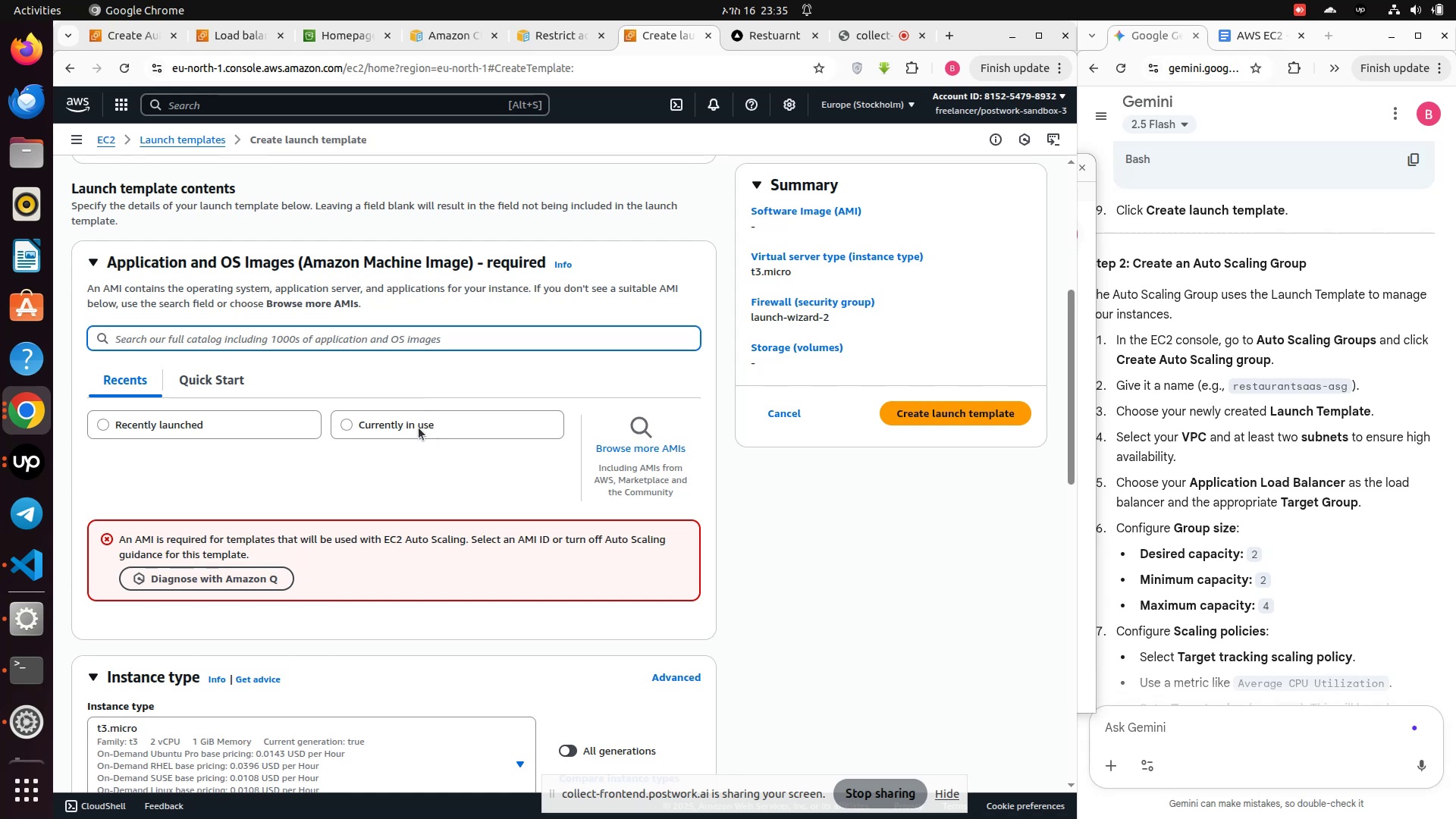 
left_click([378, 423])
 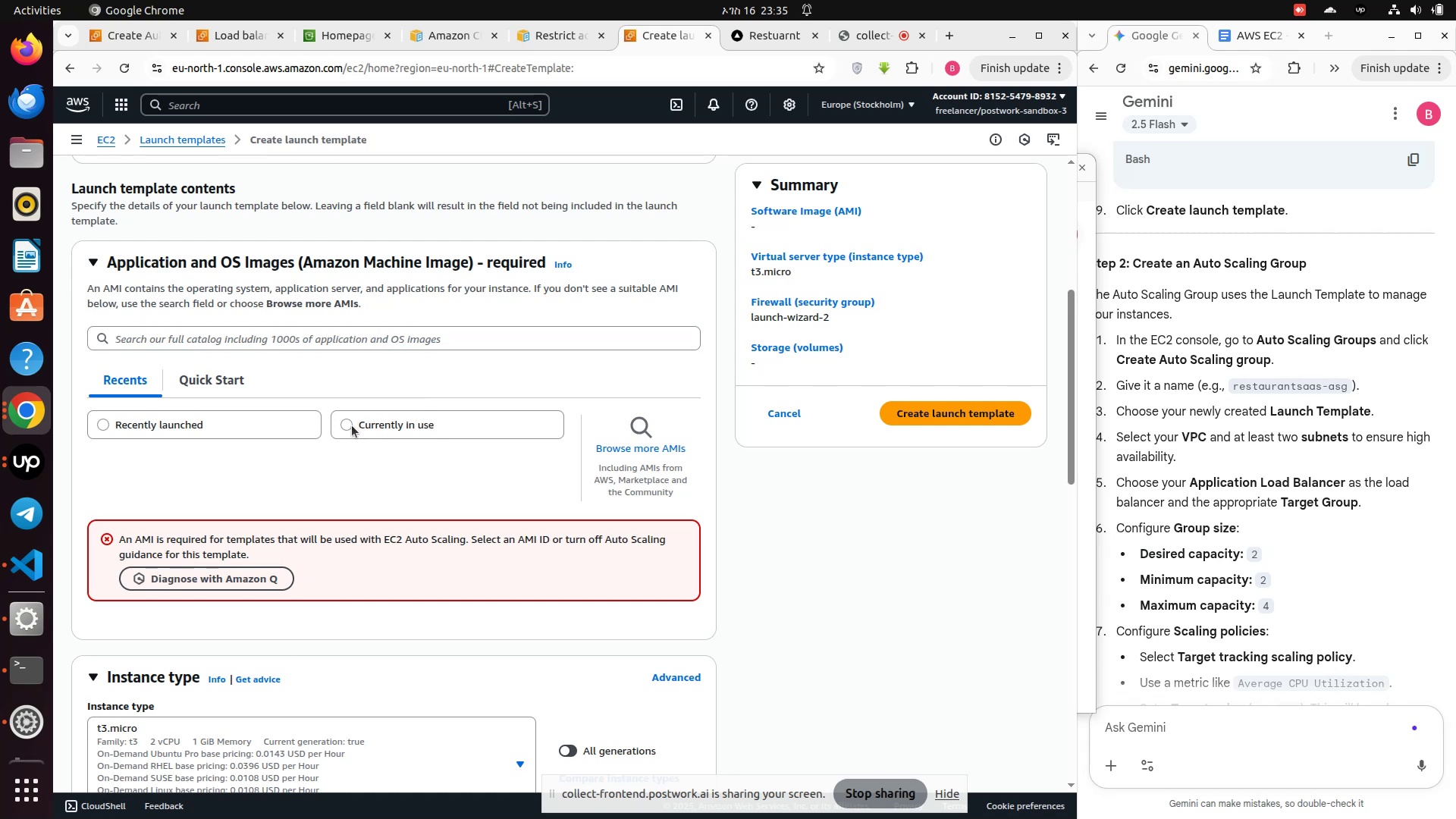 
left_click([335, 428])
 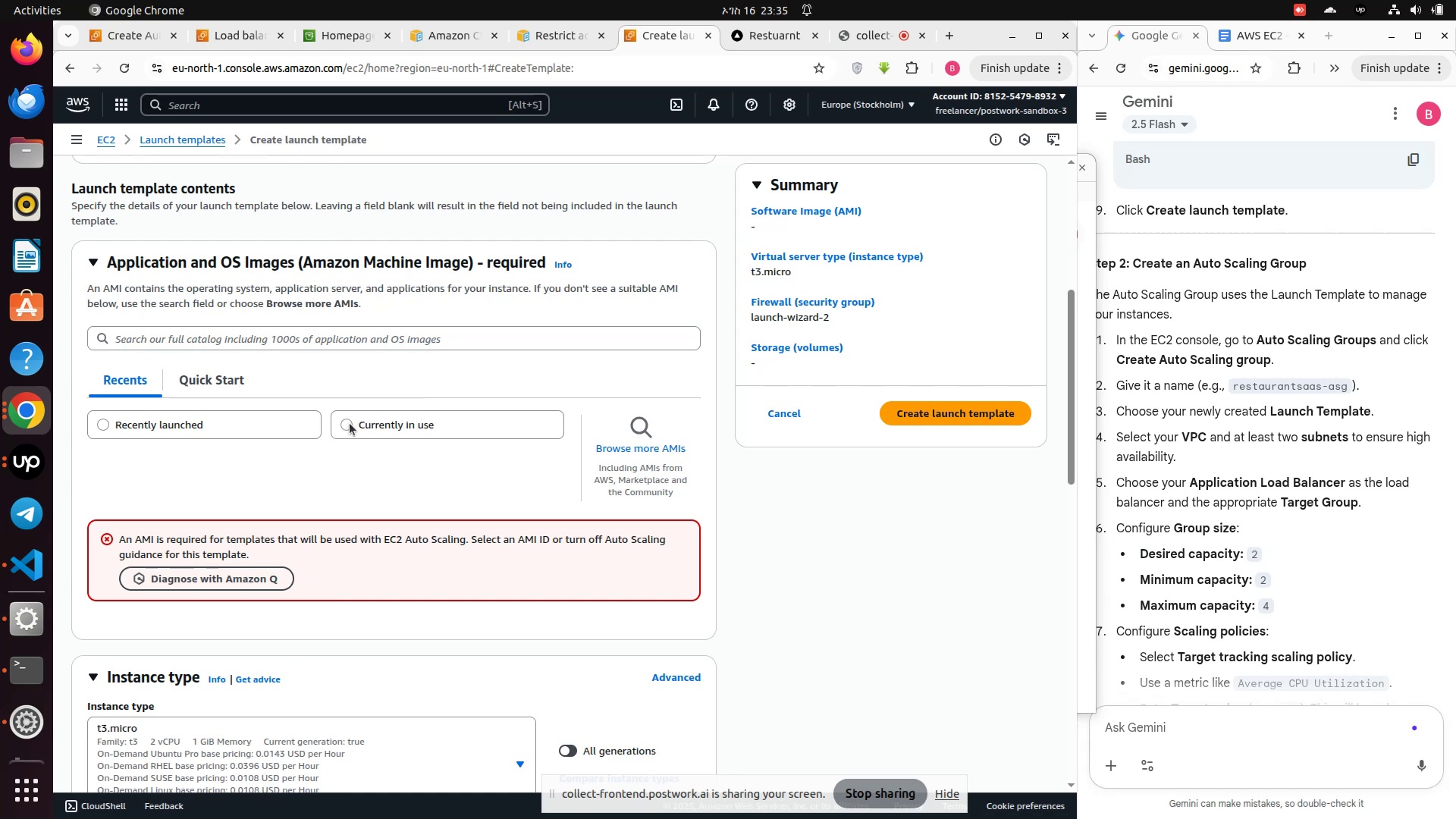 
left_click([350, 423])
 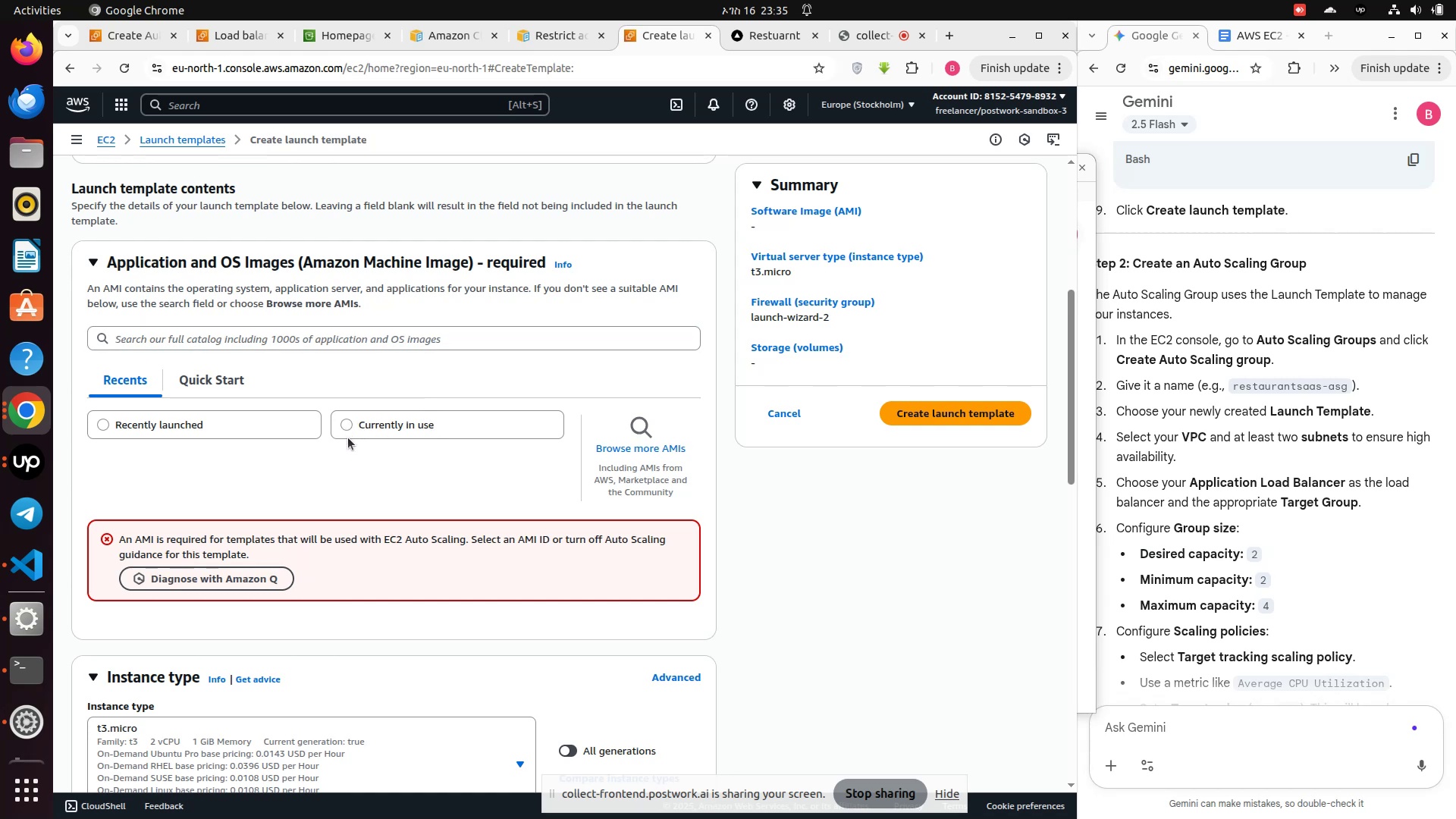 
left_click([187, 431])
 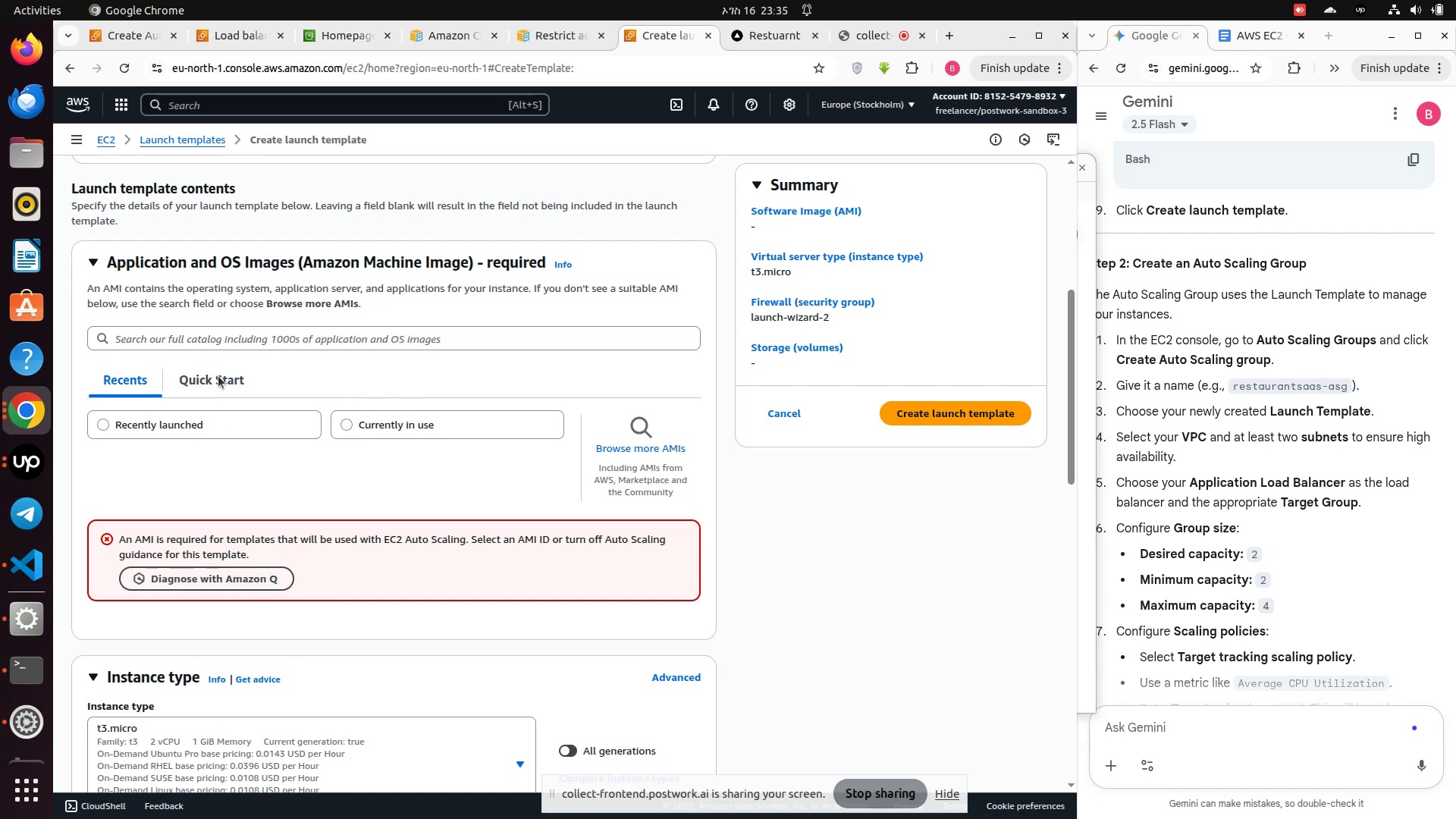 
left_click([218, 376])
 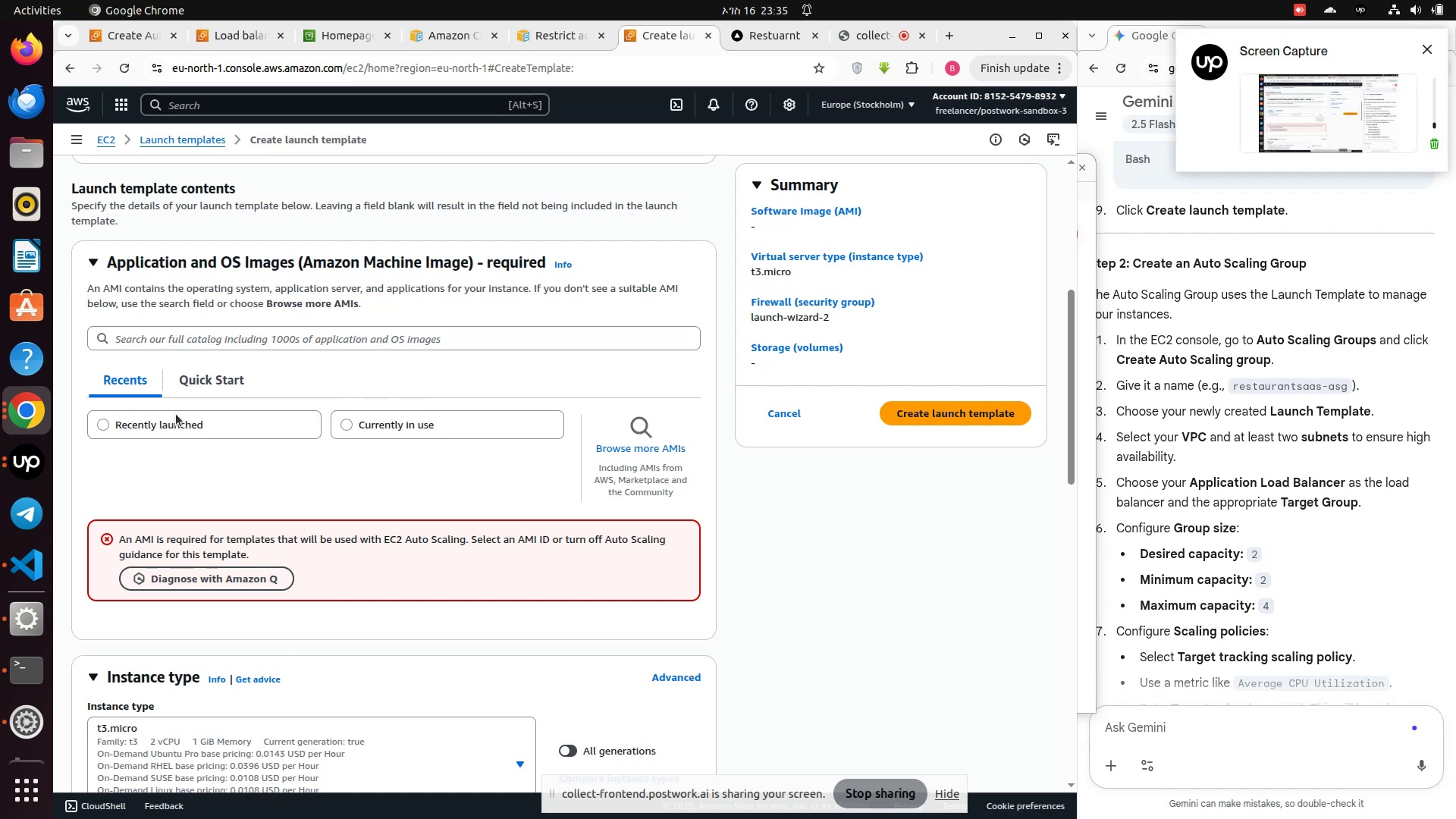 
left_click([120, 434])
 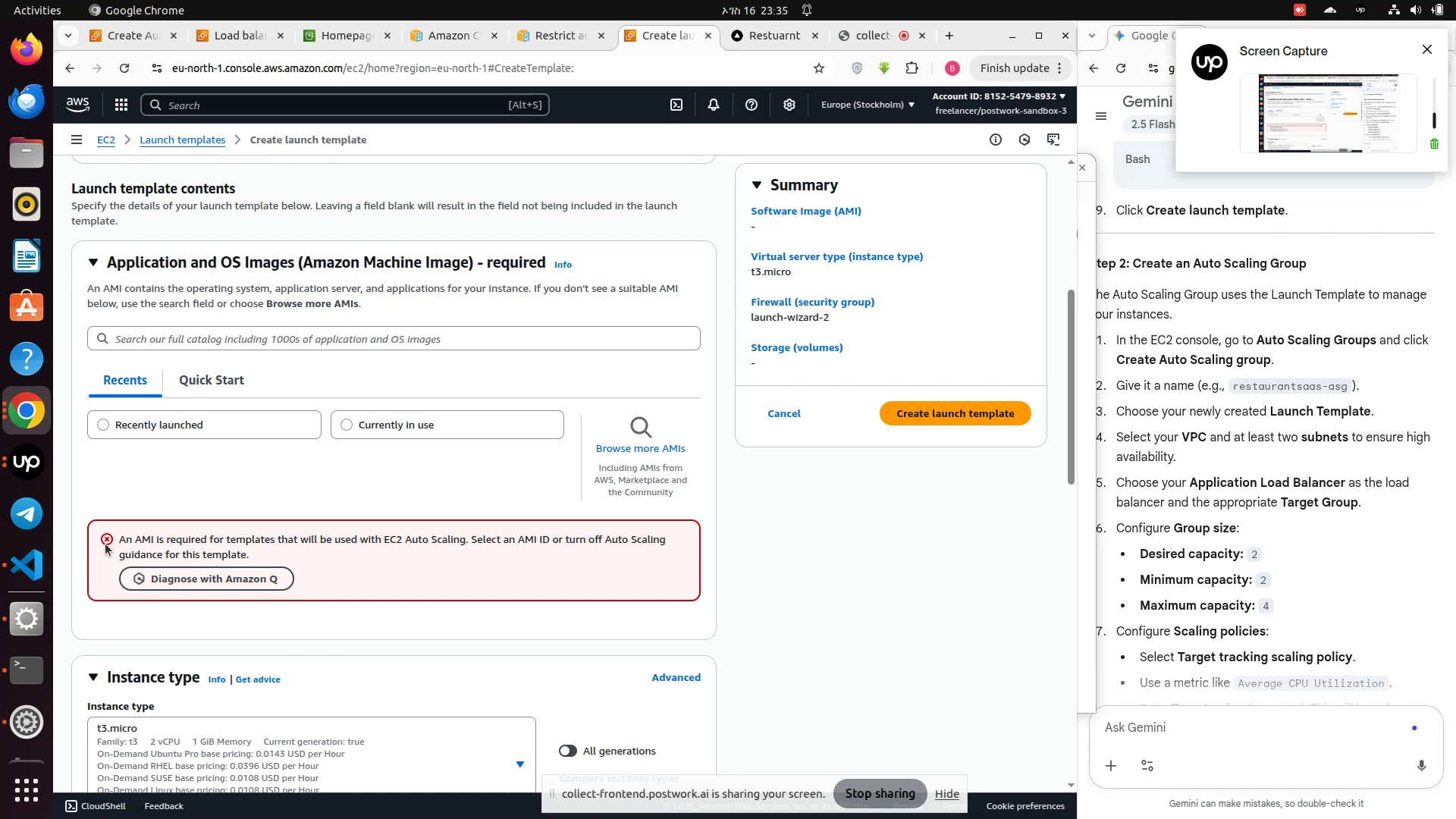 
left_click([107, 544])
 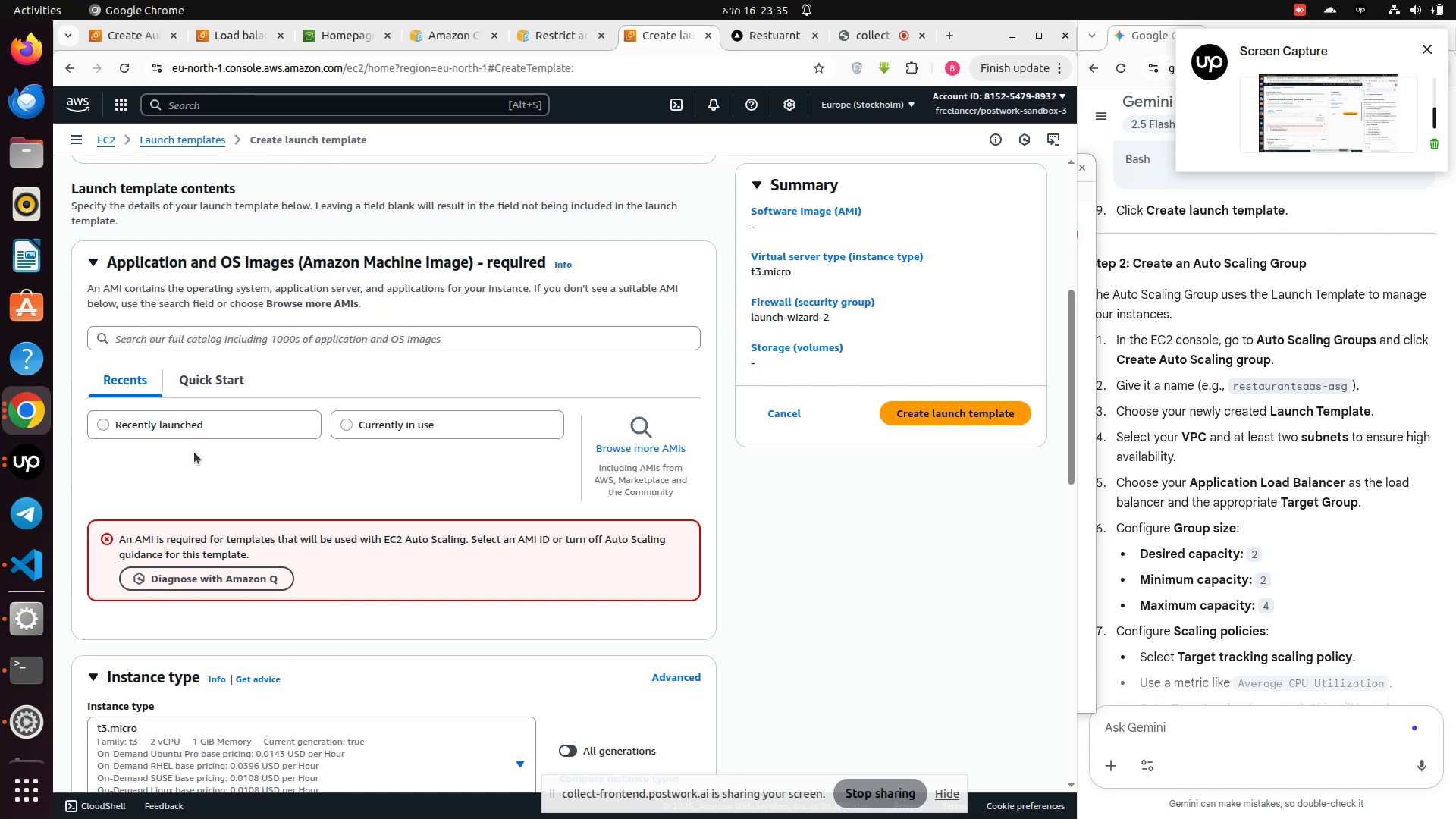 
scroll: coordinate [256, 438], scroll_direction: up, amount: 1.0
 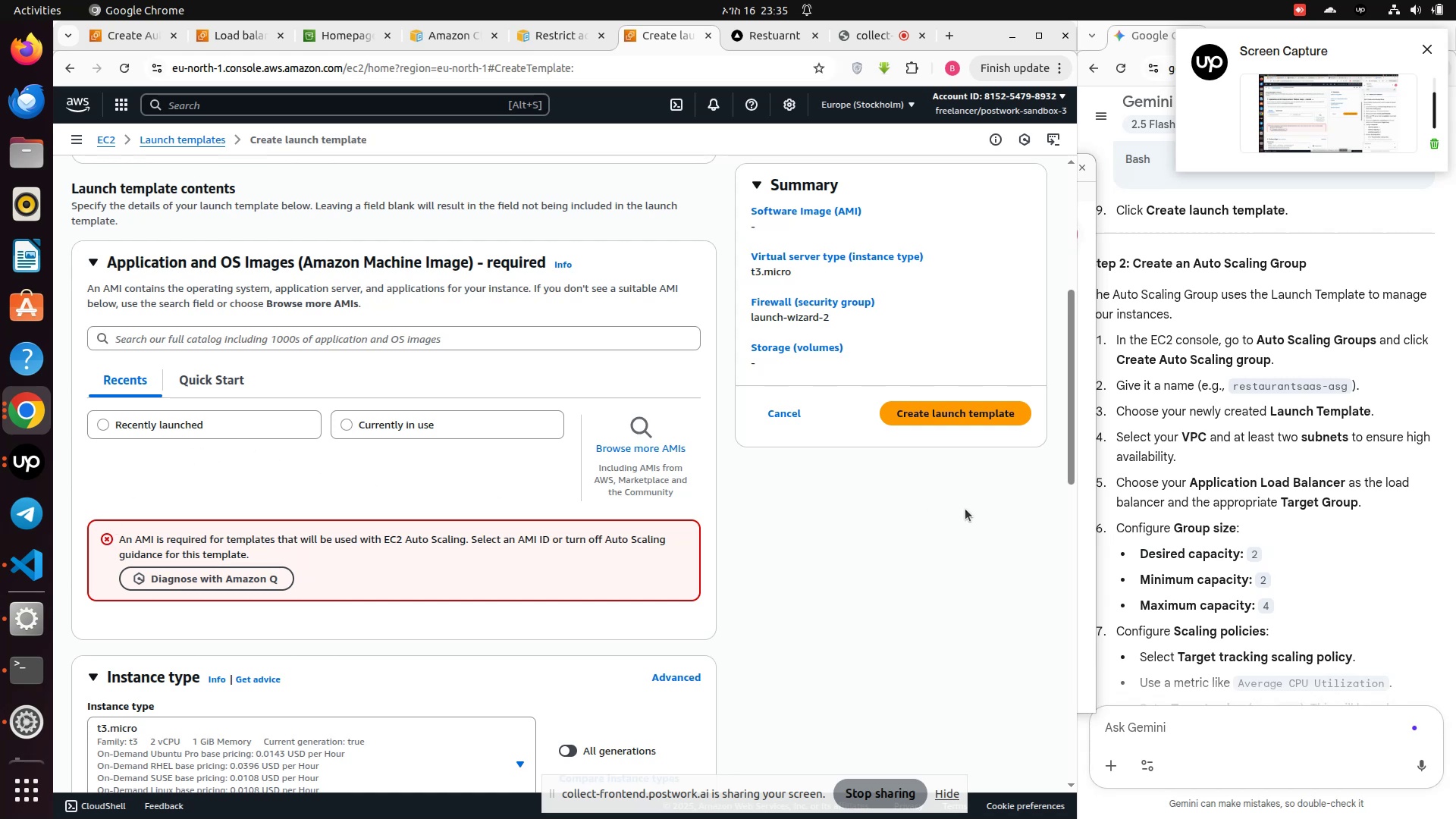 
left_click([874, 564])
 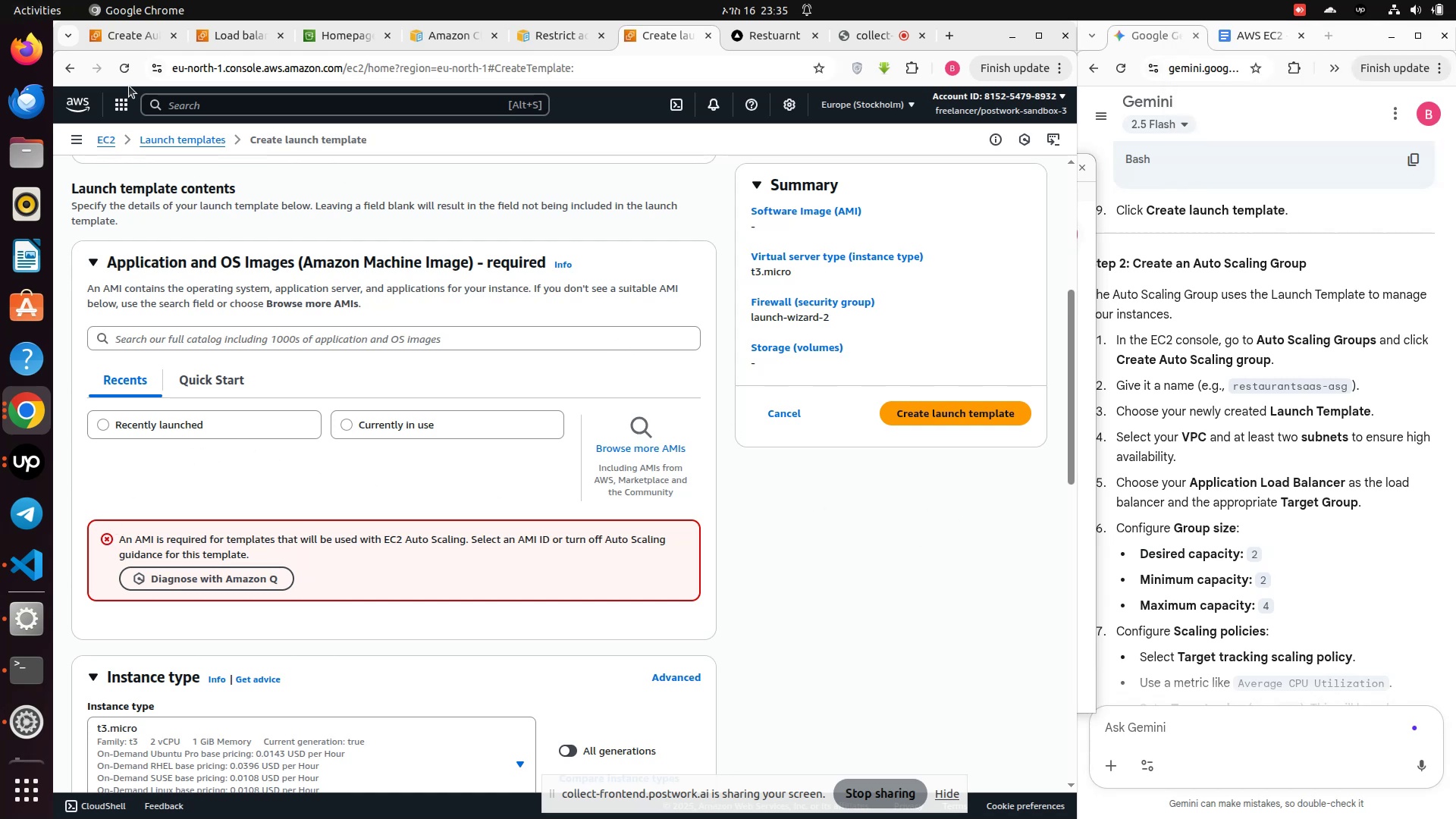 
left_click([127, 75])
 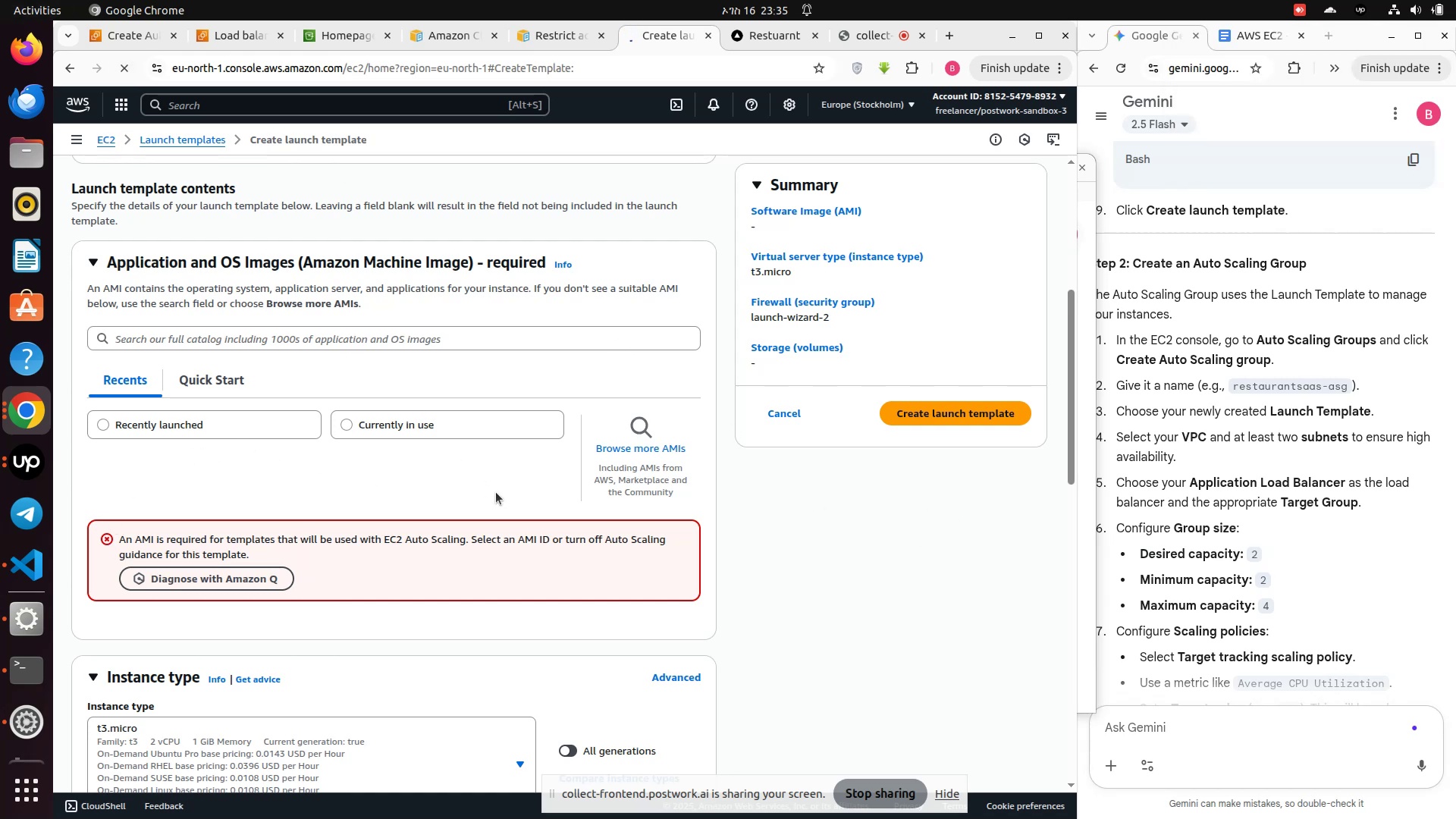 
left_click([499, 467])
 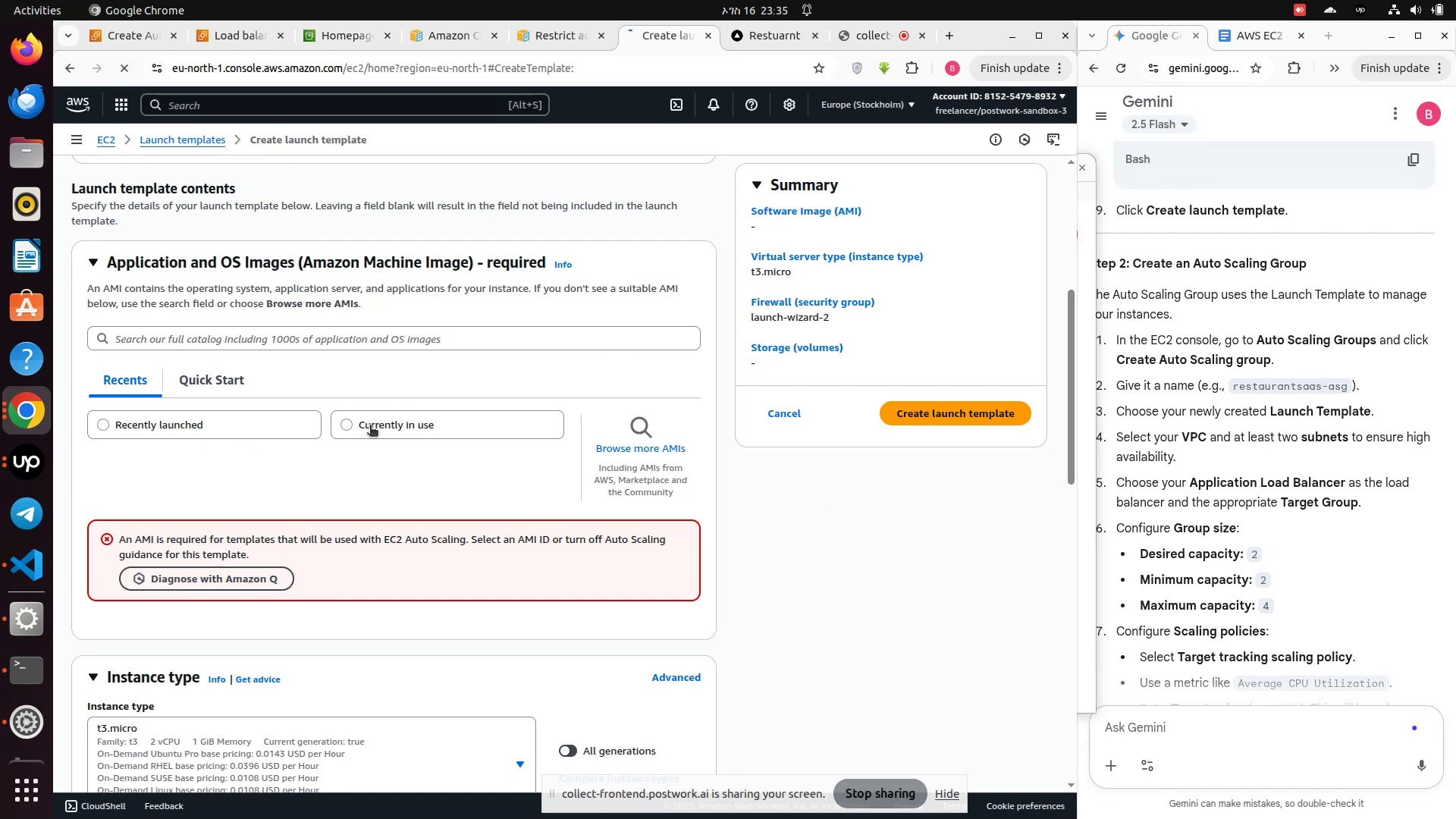 
left_click([370, 426])
 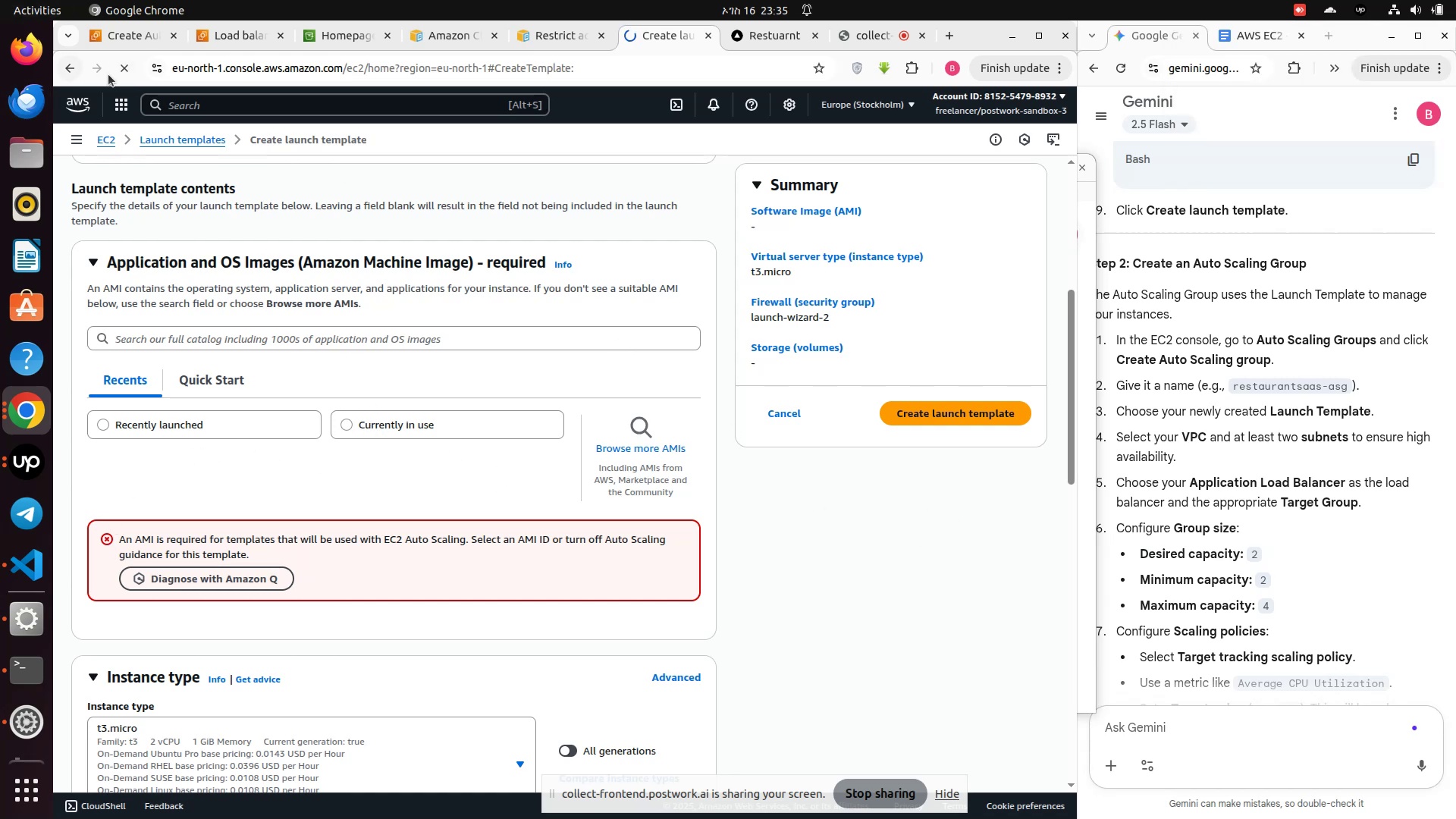 
left_click([119, 74])
 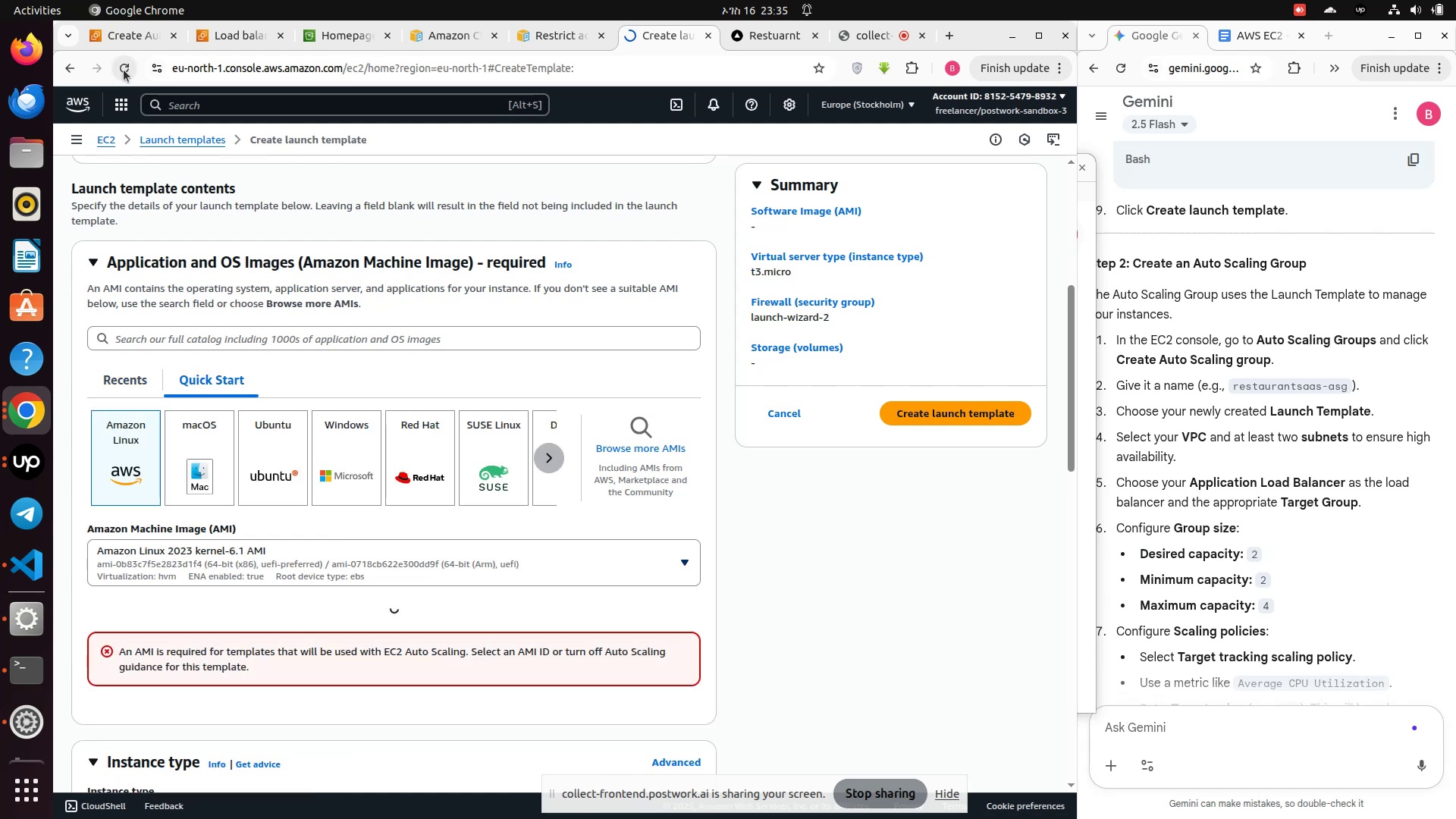 
left_click([124, 69])
 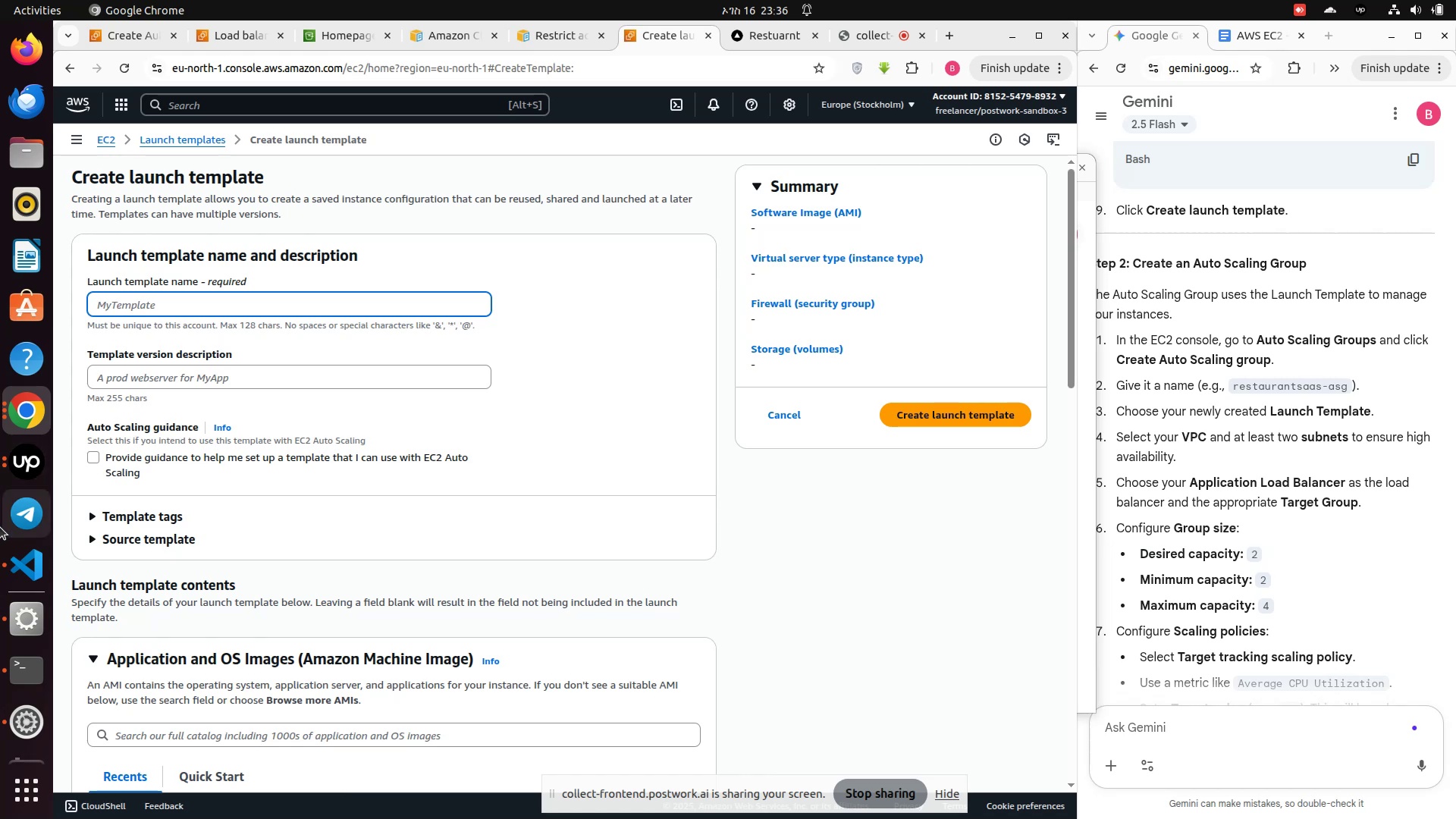 
wait(32.96)
 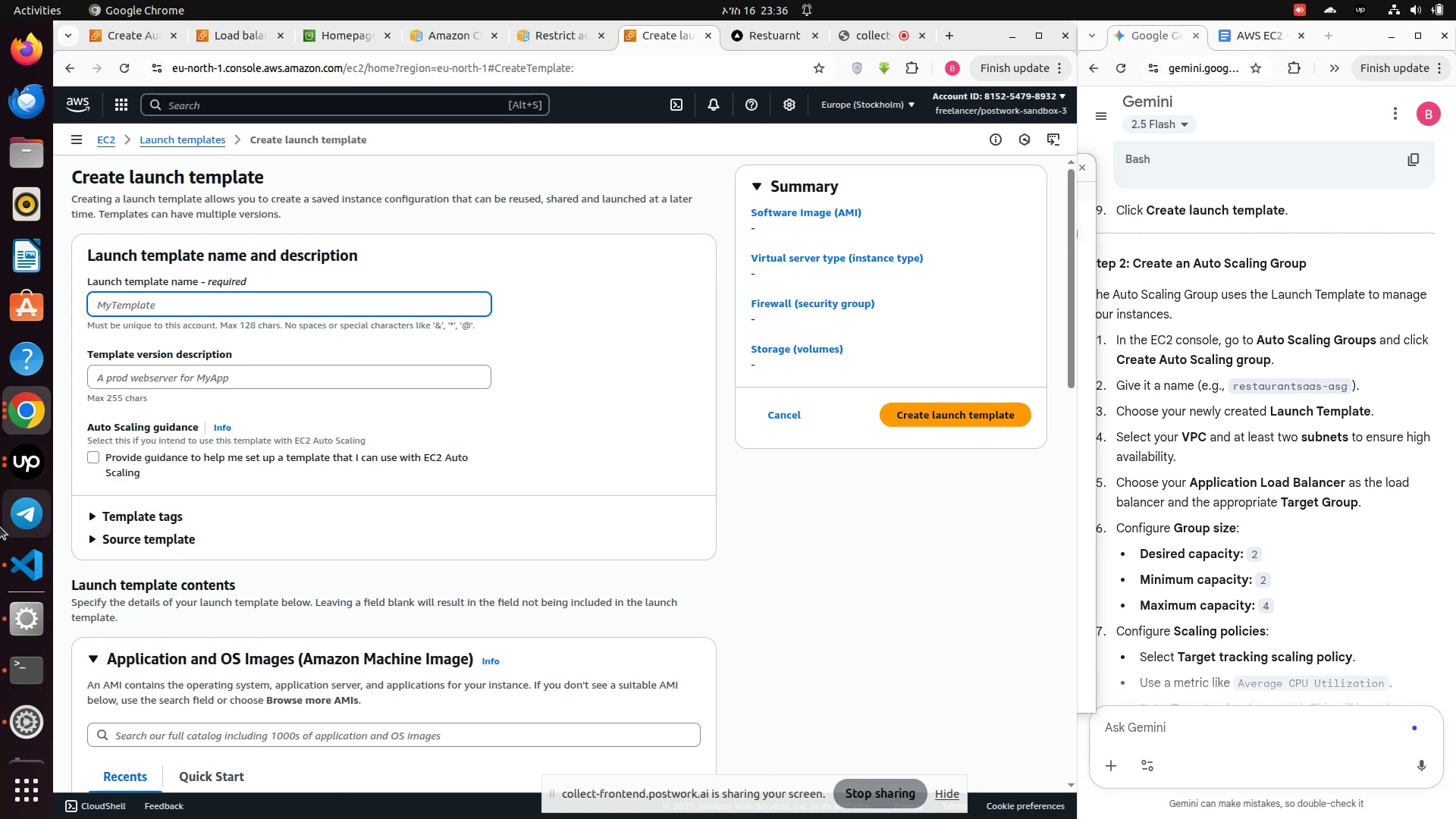 
type(templa)
 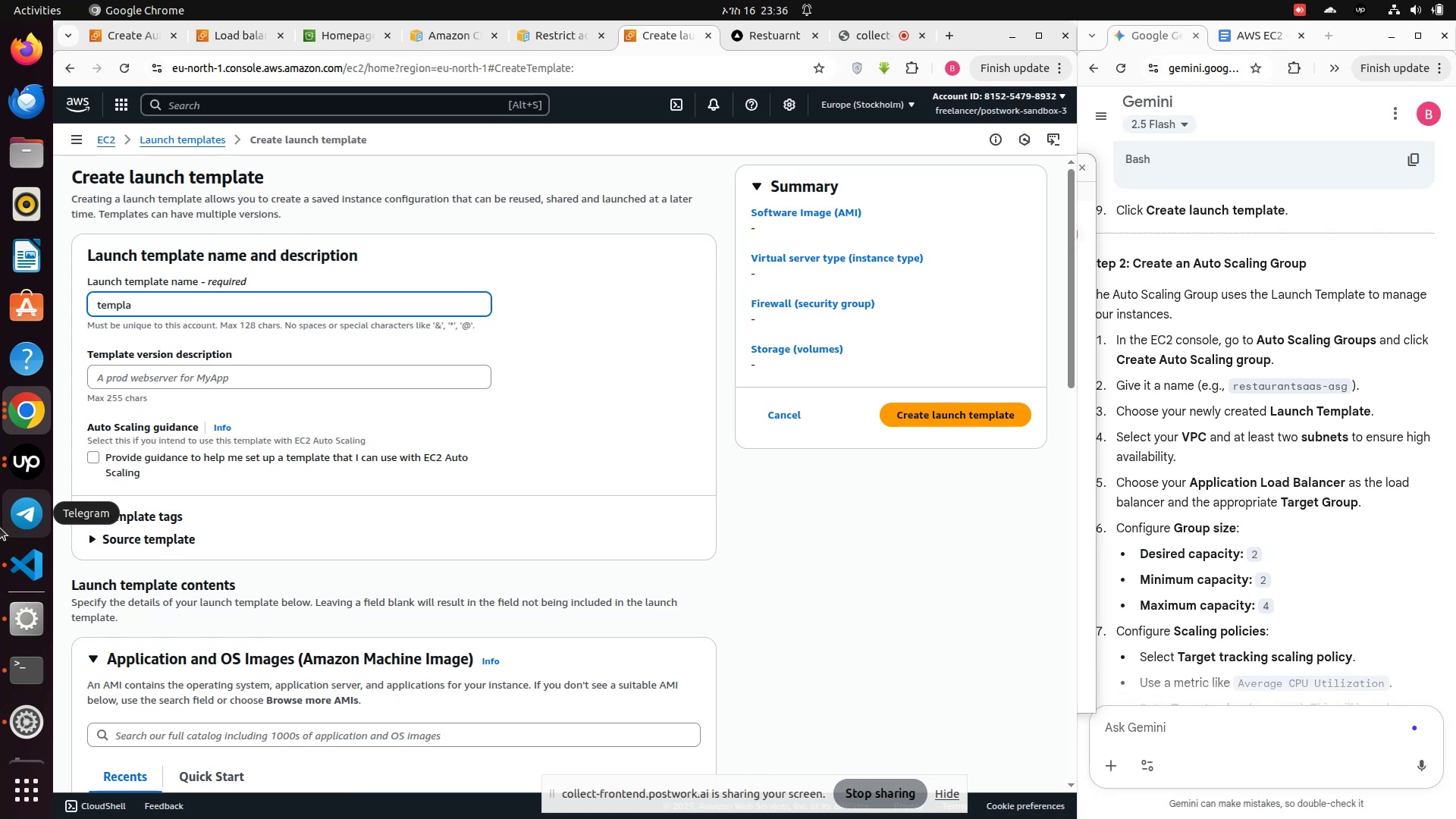 
hold_key(key=Backspace, duration=1.1)
 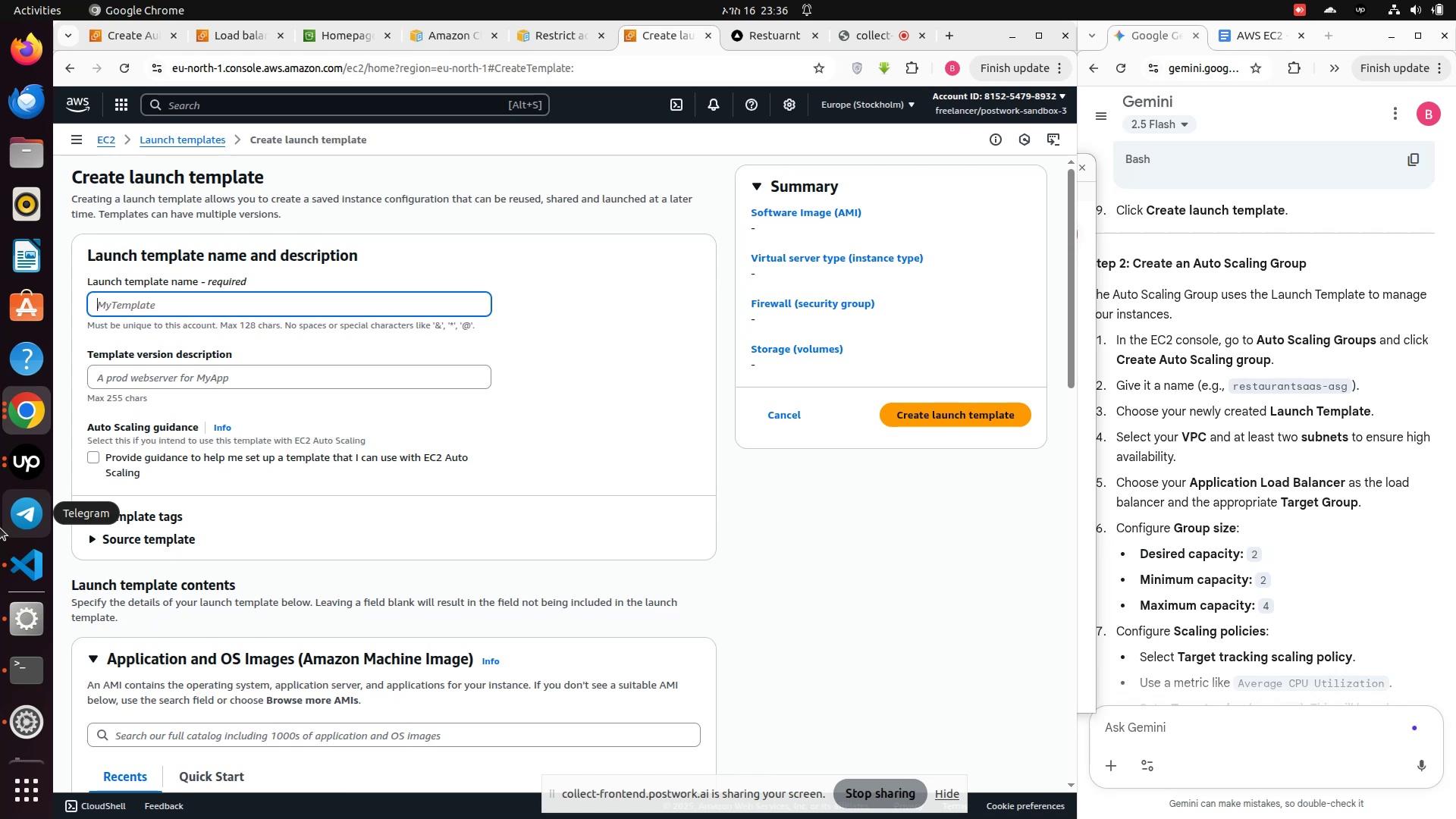 
key(Backspace)
type(restaurantsaas-)
 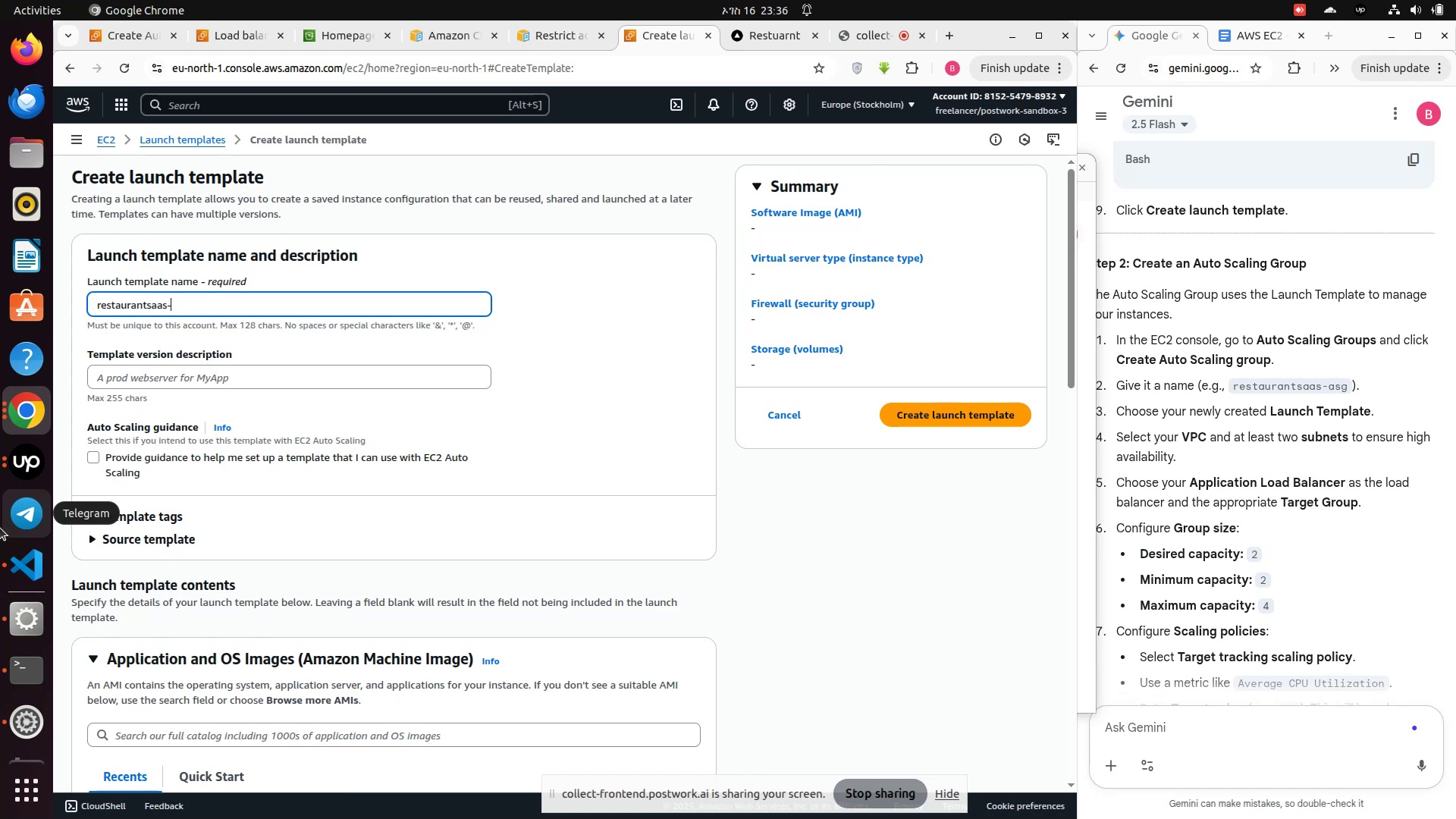 
type(template)
 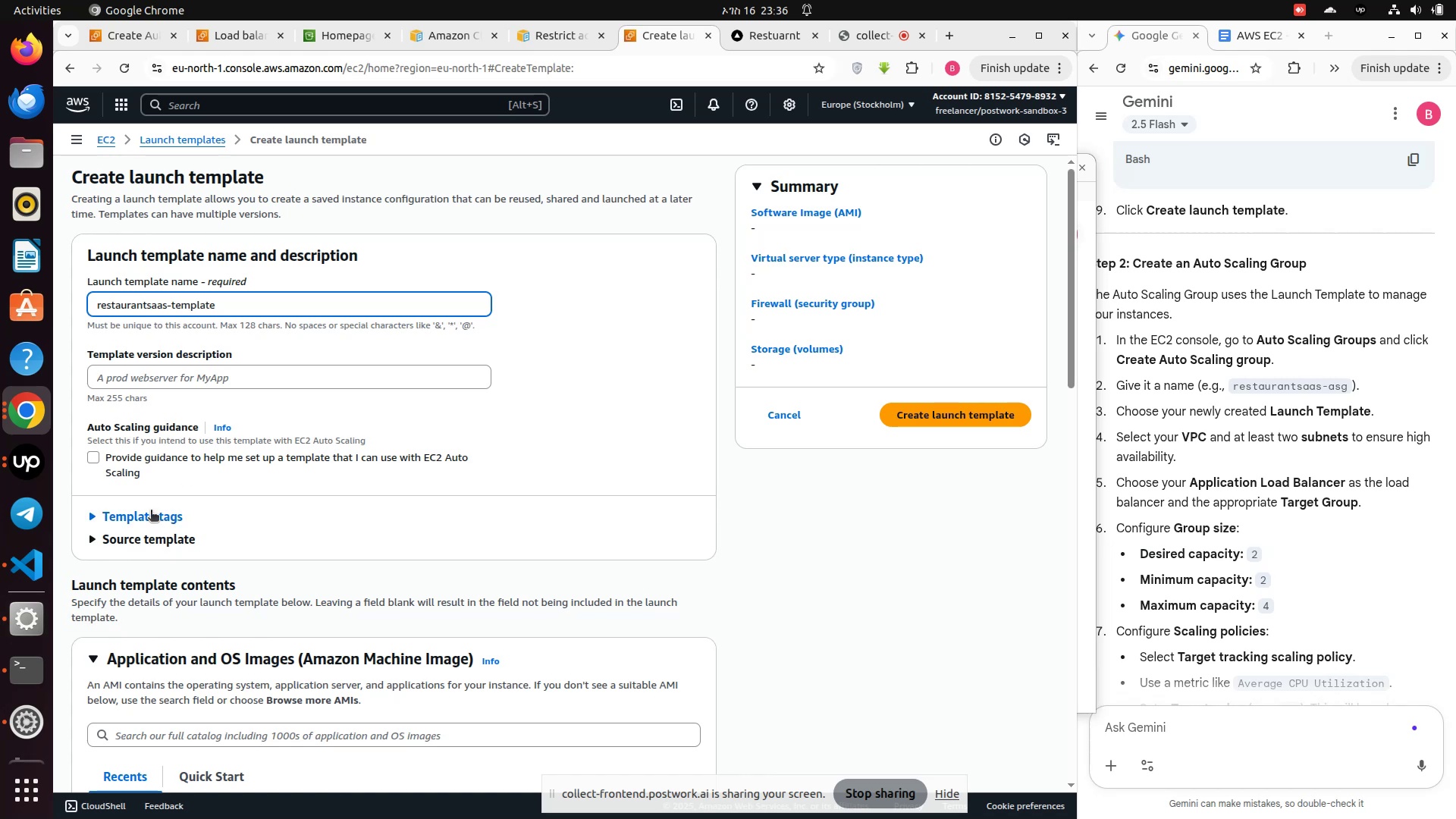 
wait(7.44)
 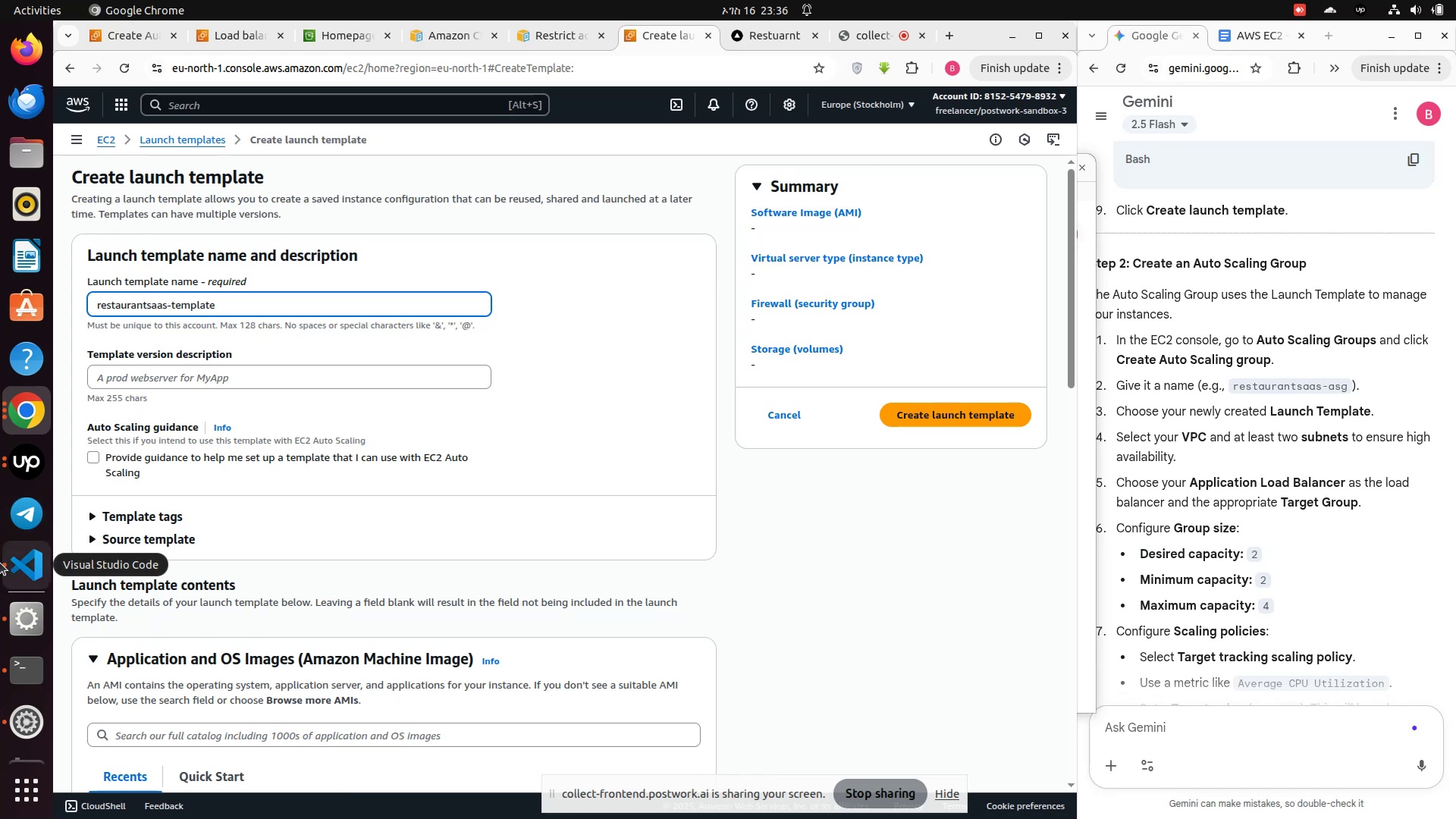 
left_click([92, 457])
 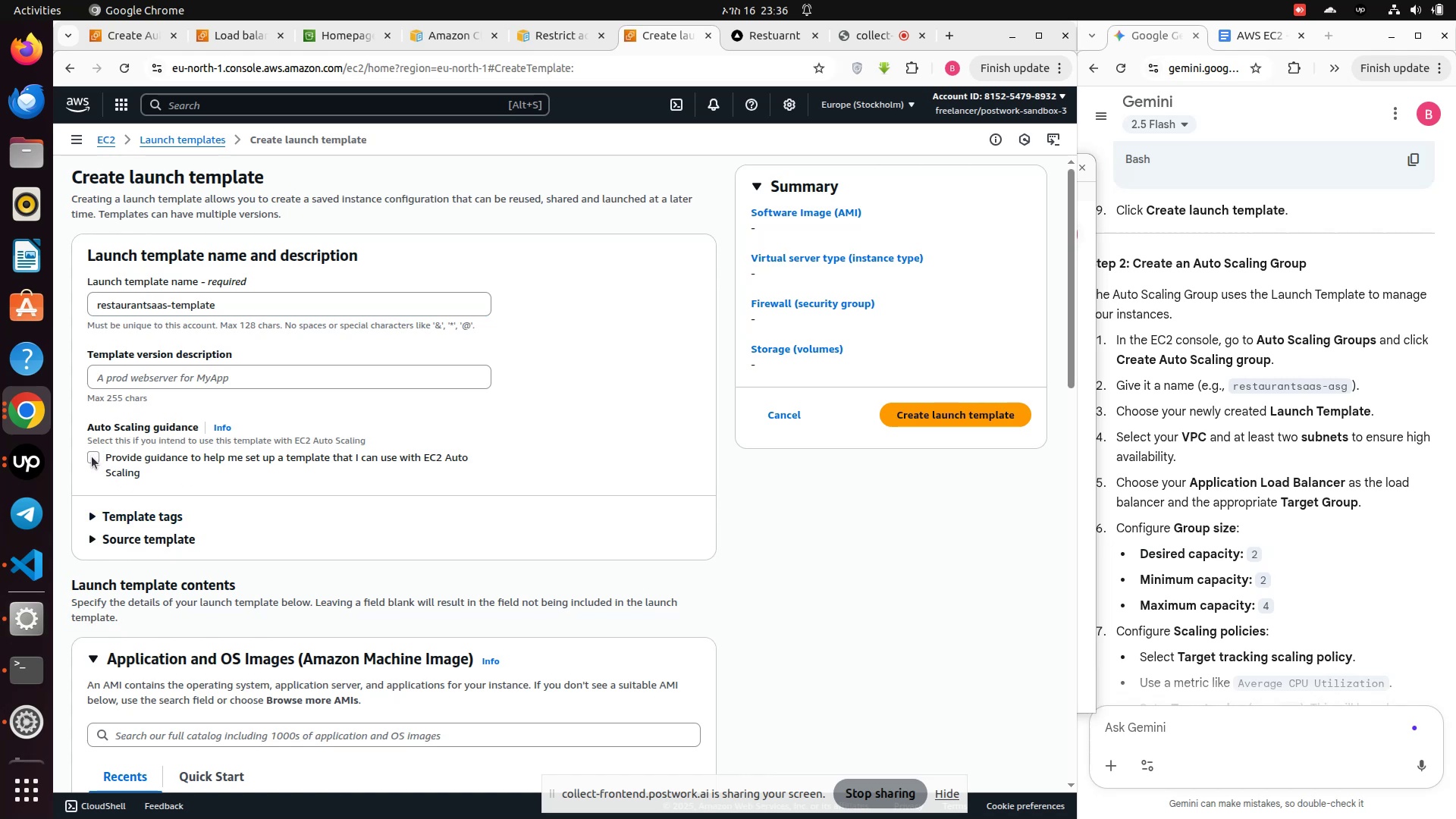 
left_click([92, 457])
 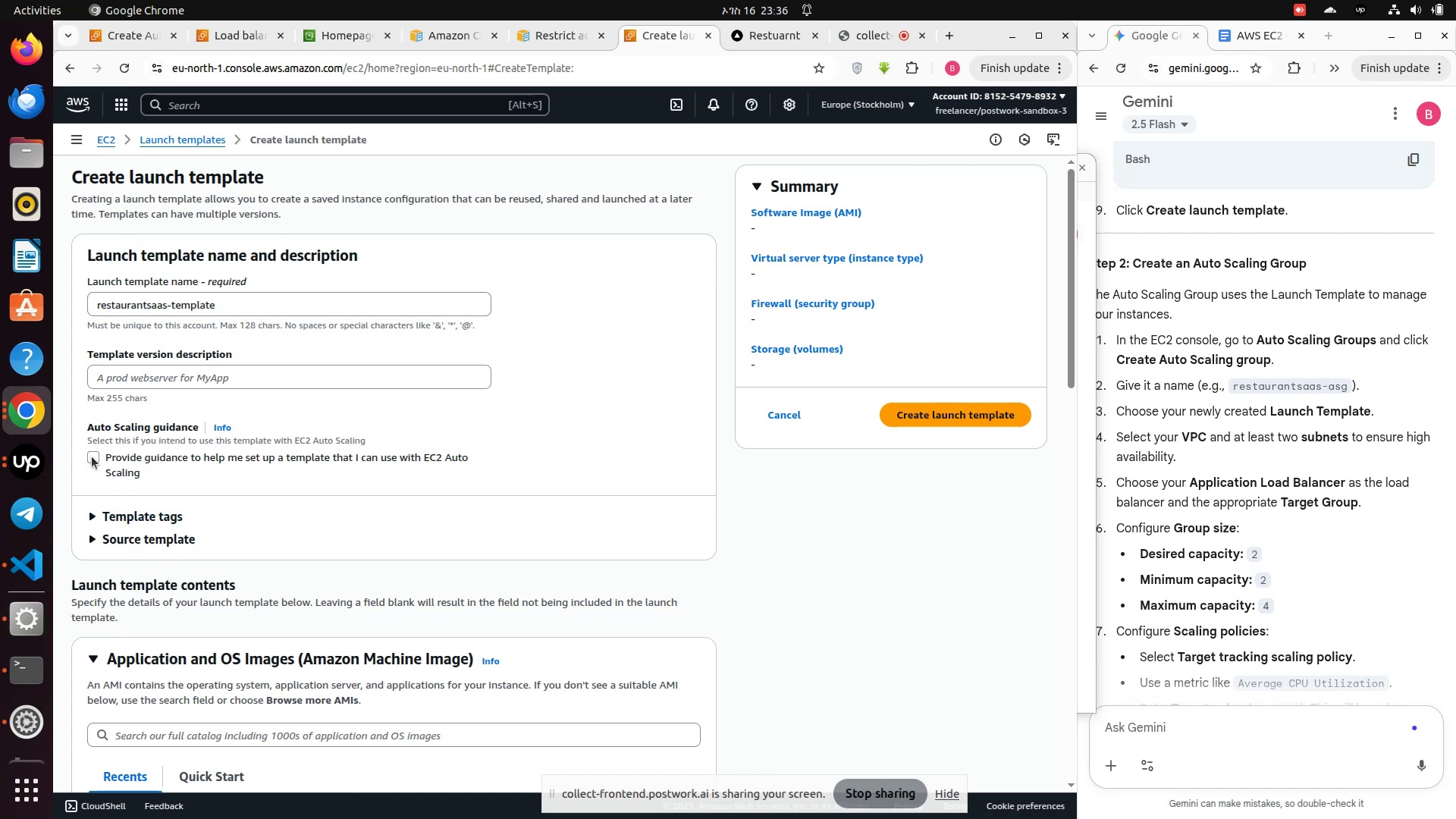 
left_click([92, 457])
 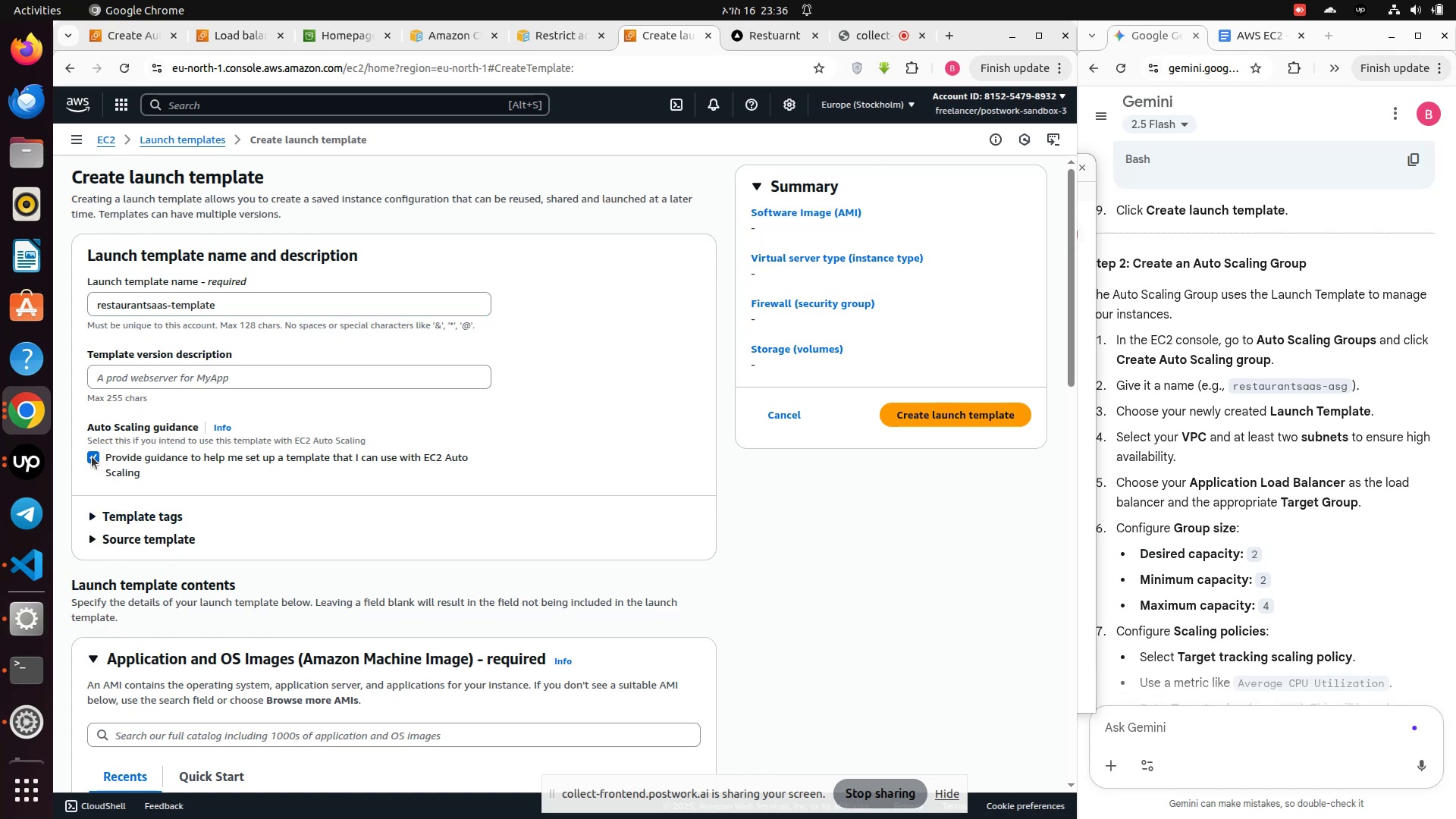 
left_click([92, 457])
 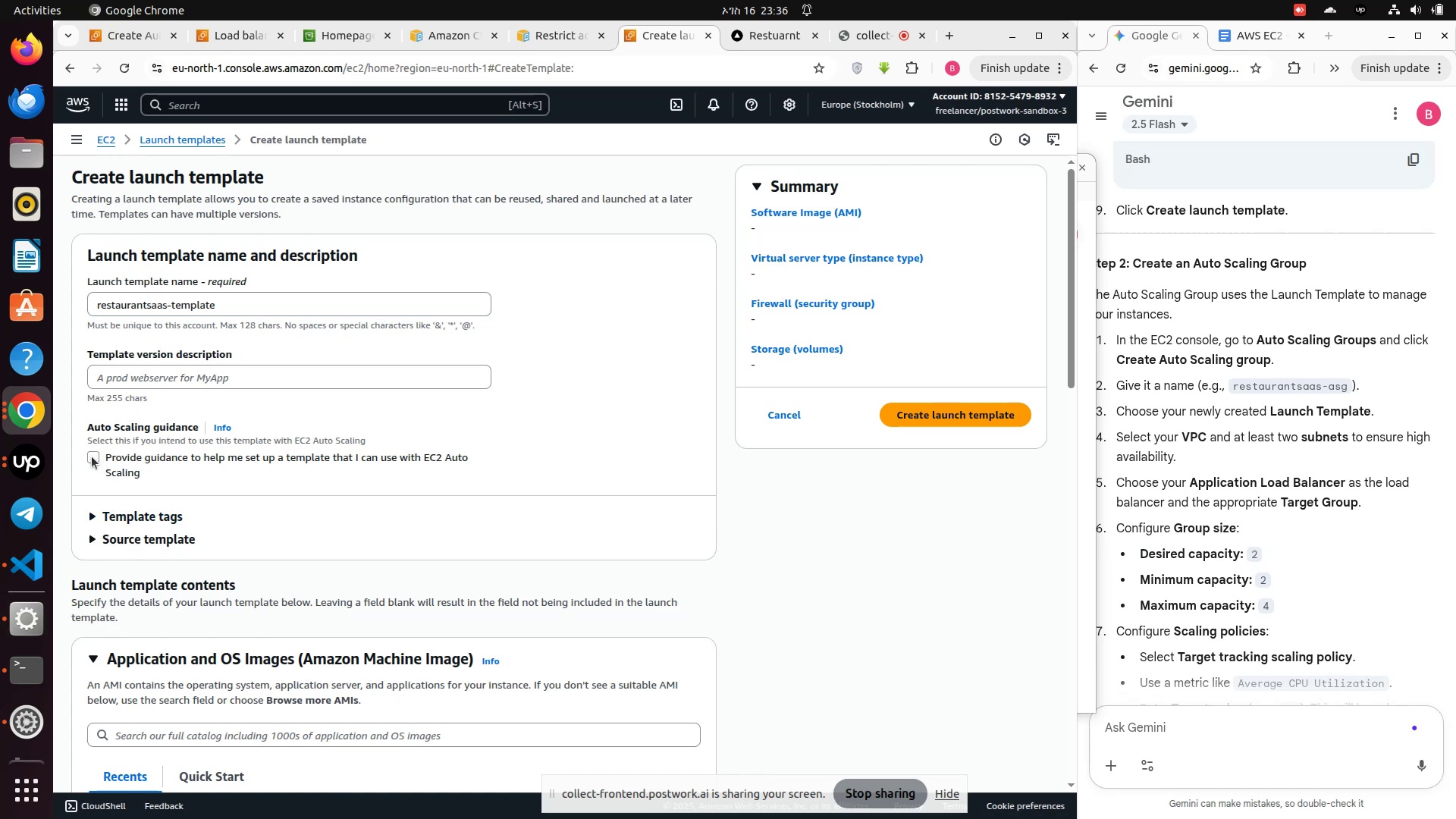 
left_click([92, 457])
 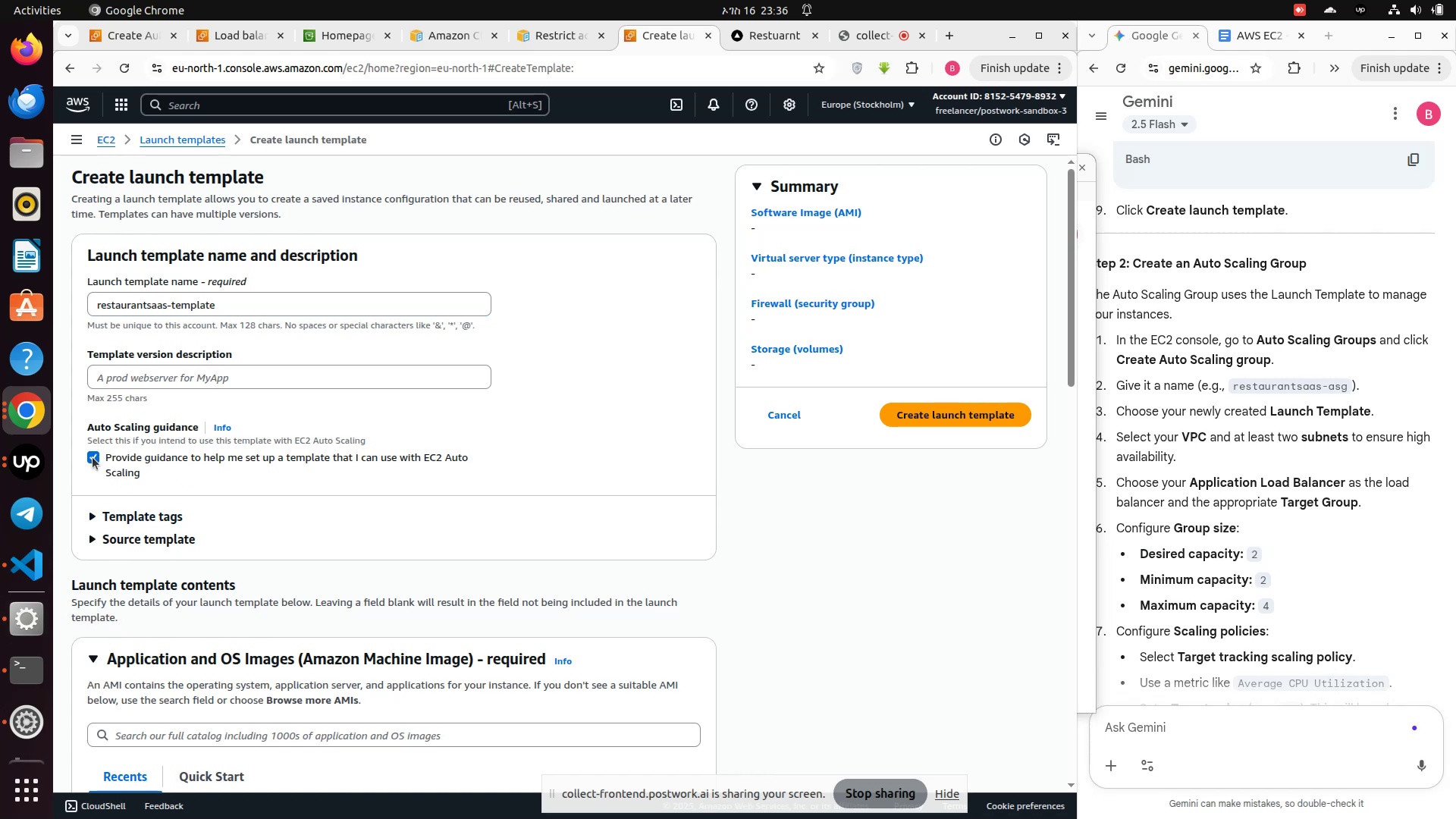 
scroll: coordinate [153, 495], scroll_direction: down, amount: 3.0
 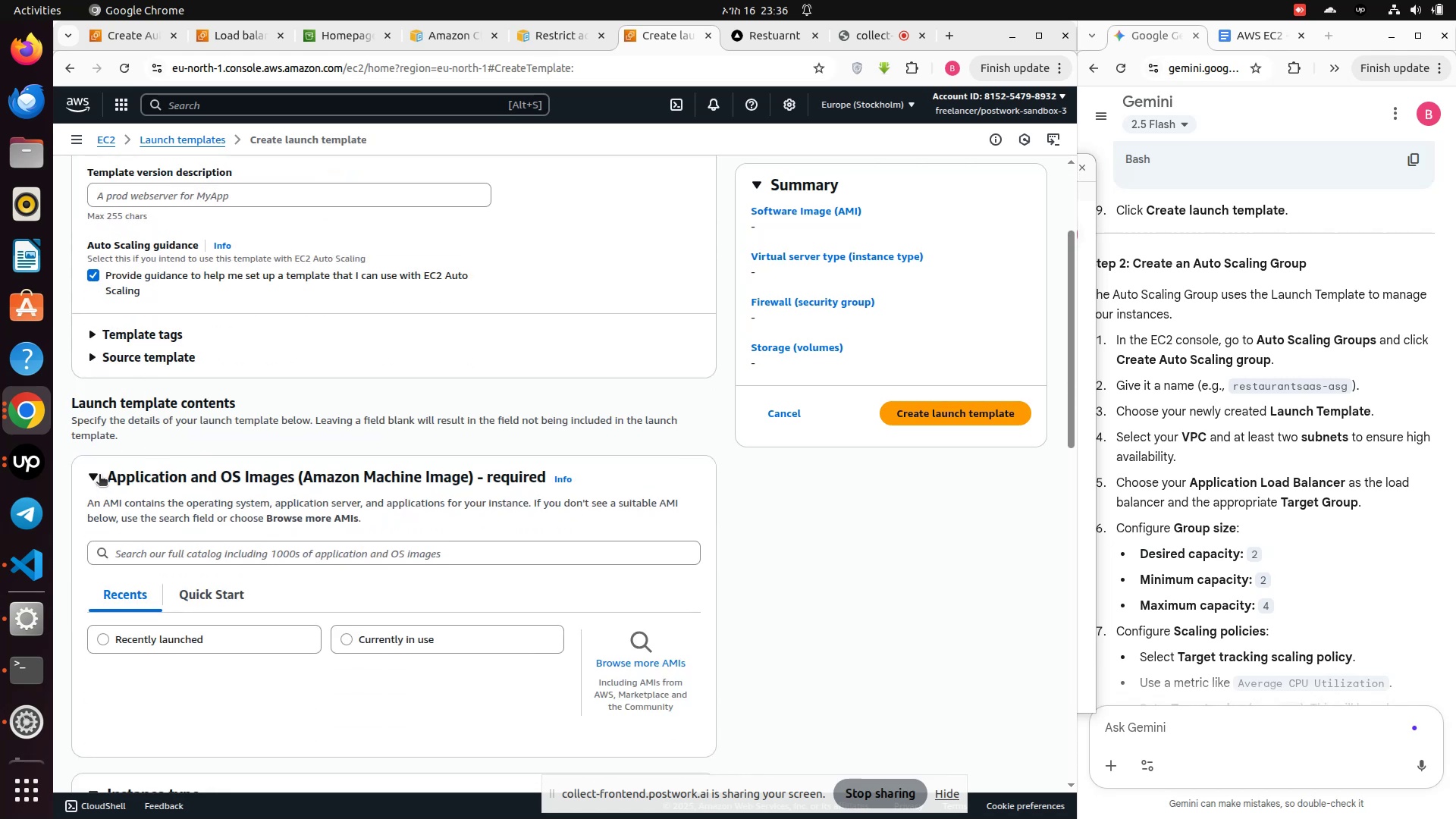 
left_click([99, 475])
 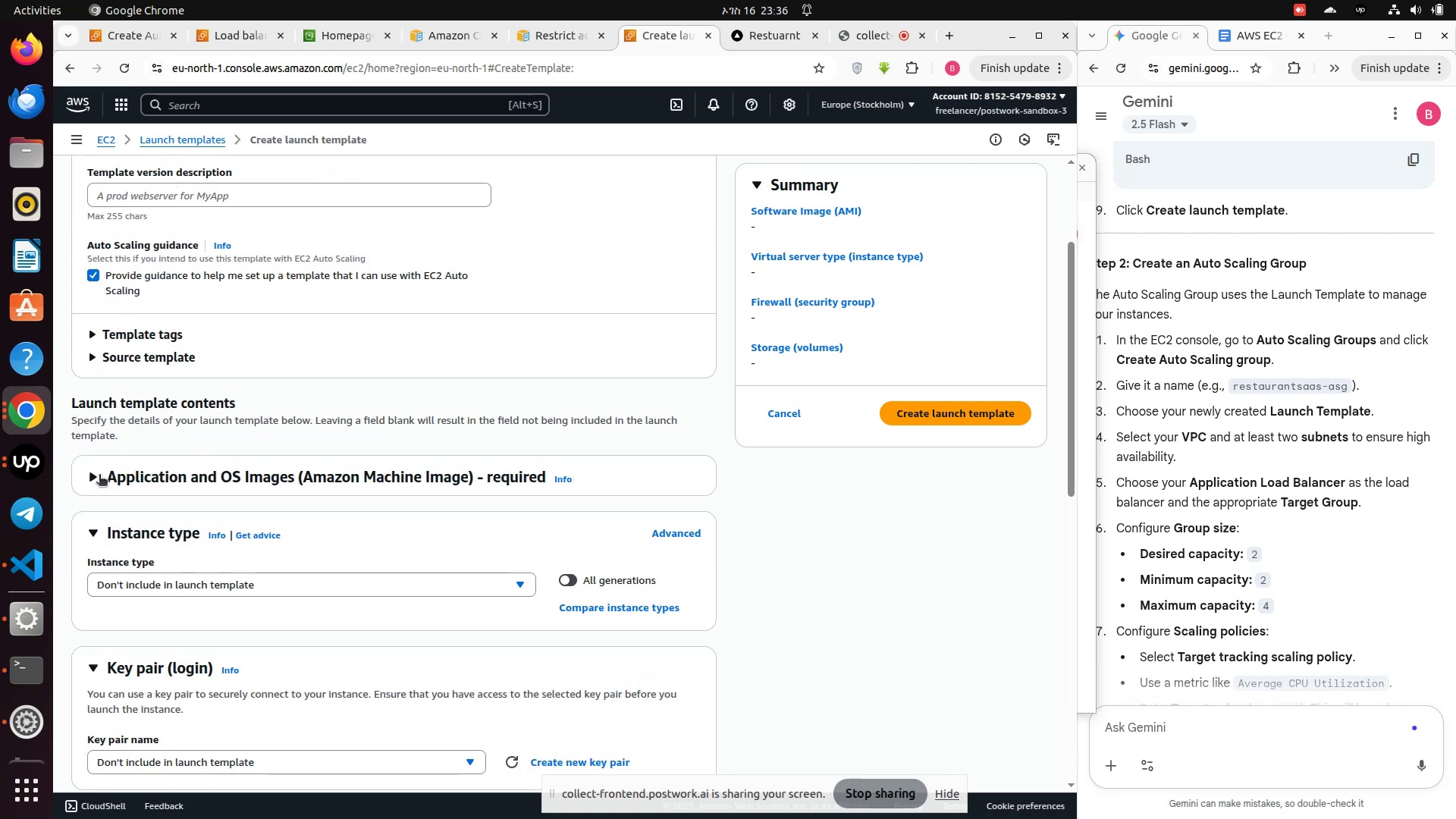 
left_click([99, 475])
 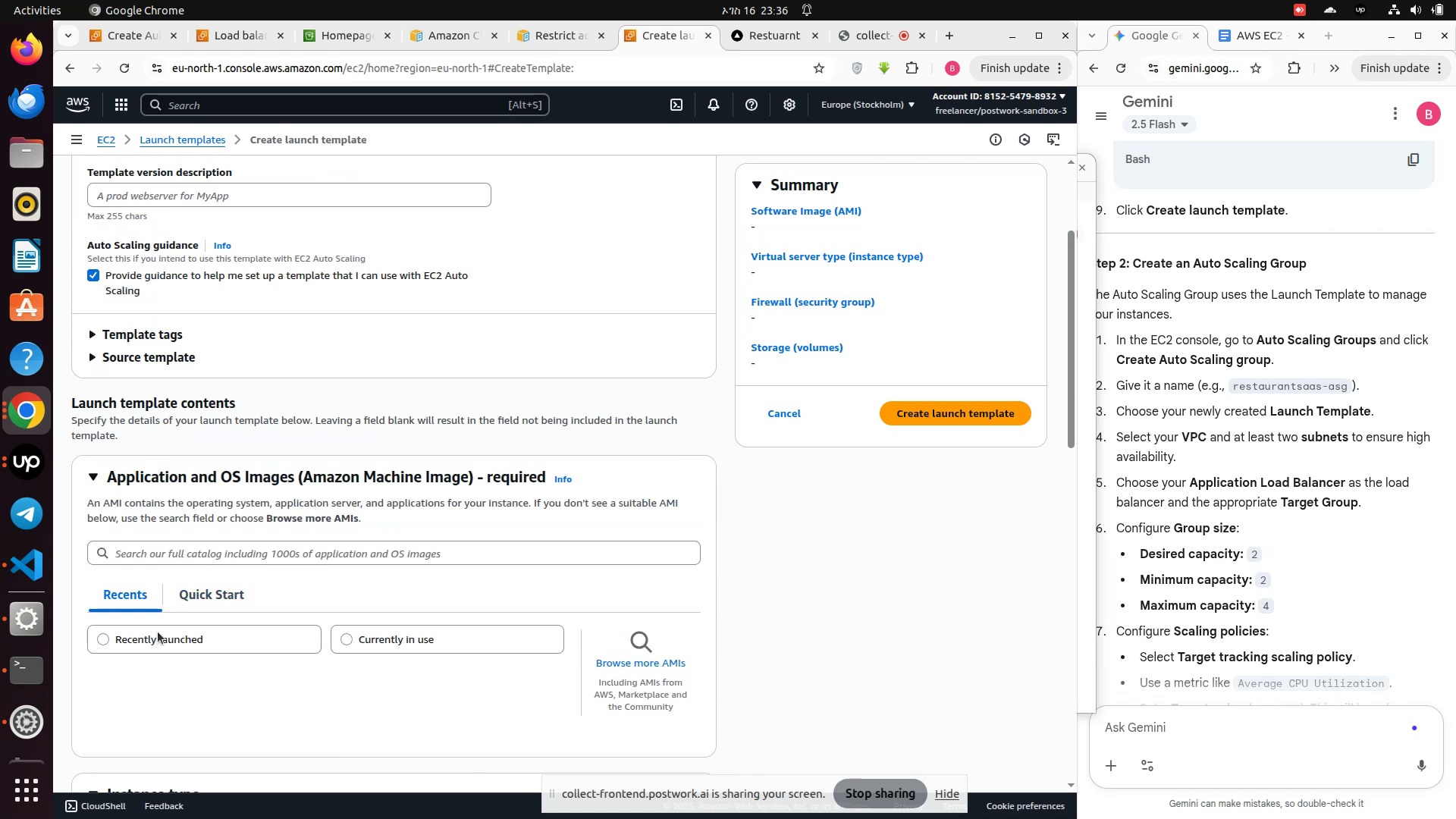 
wait(5.37)
 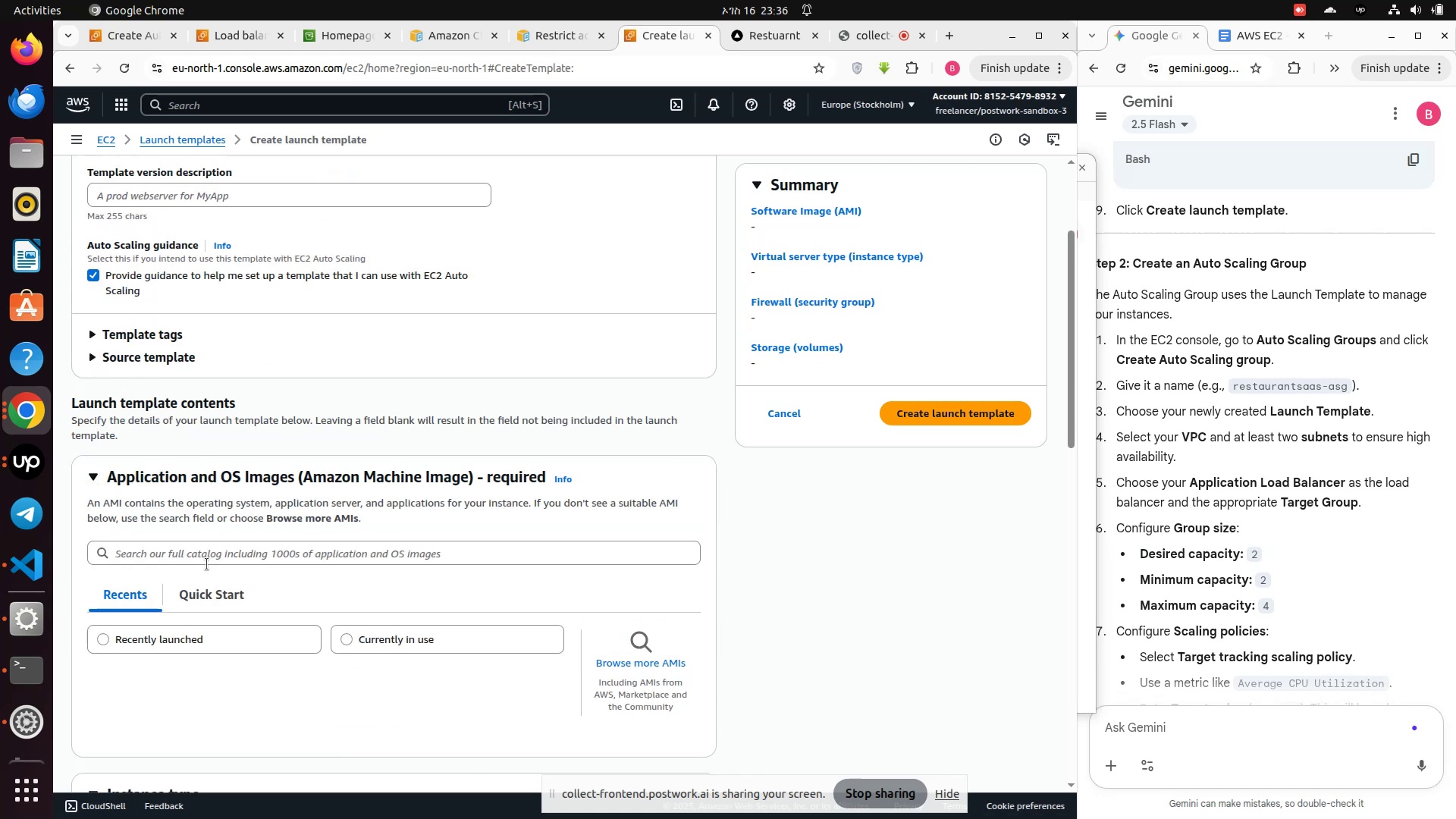 
left_click([102, 642])
 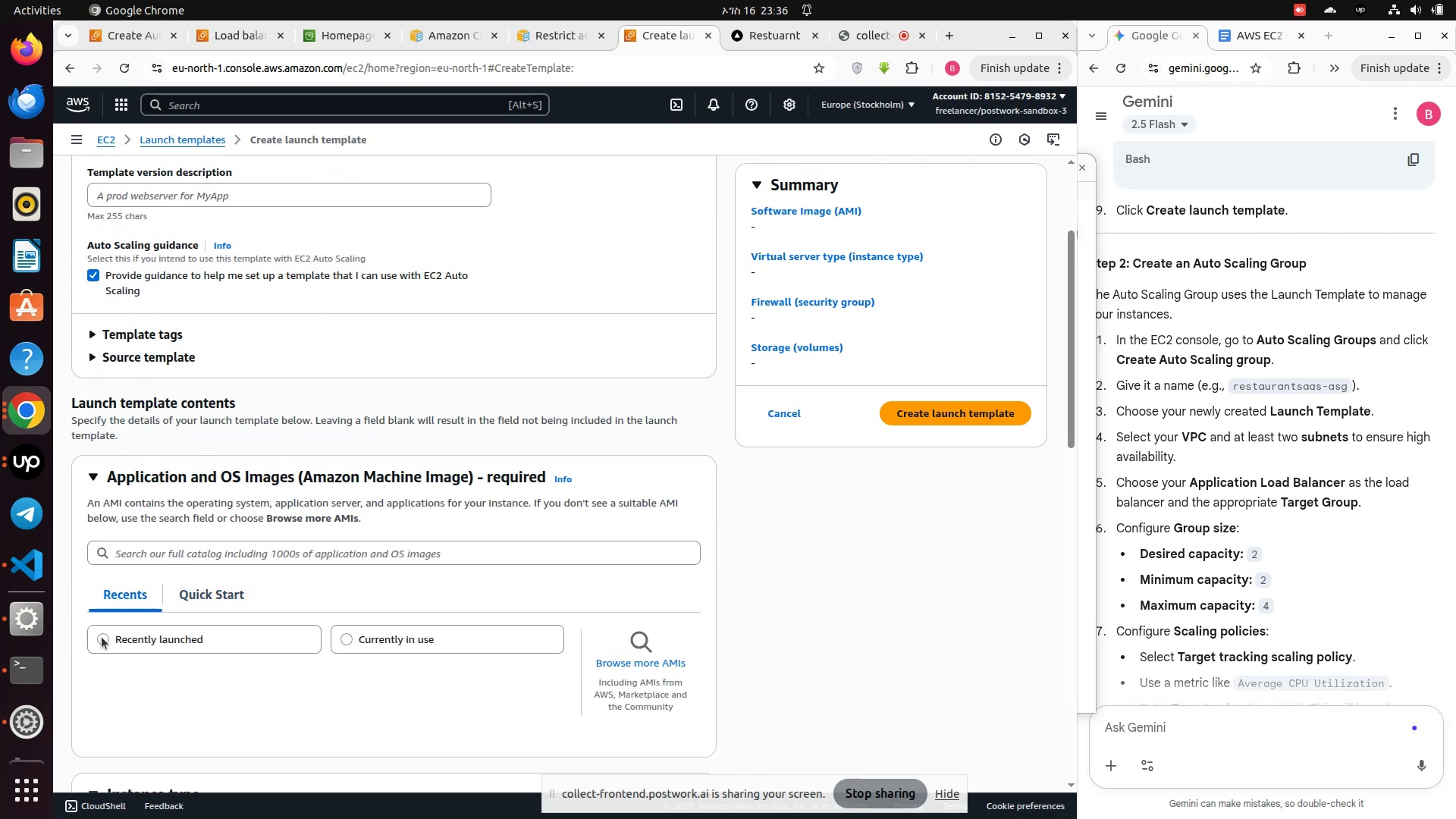 
left_click([114, 641])
 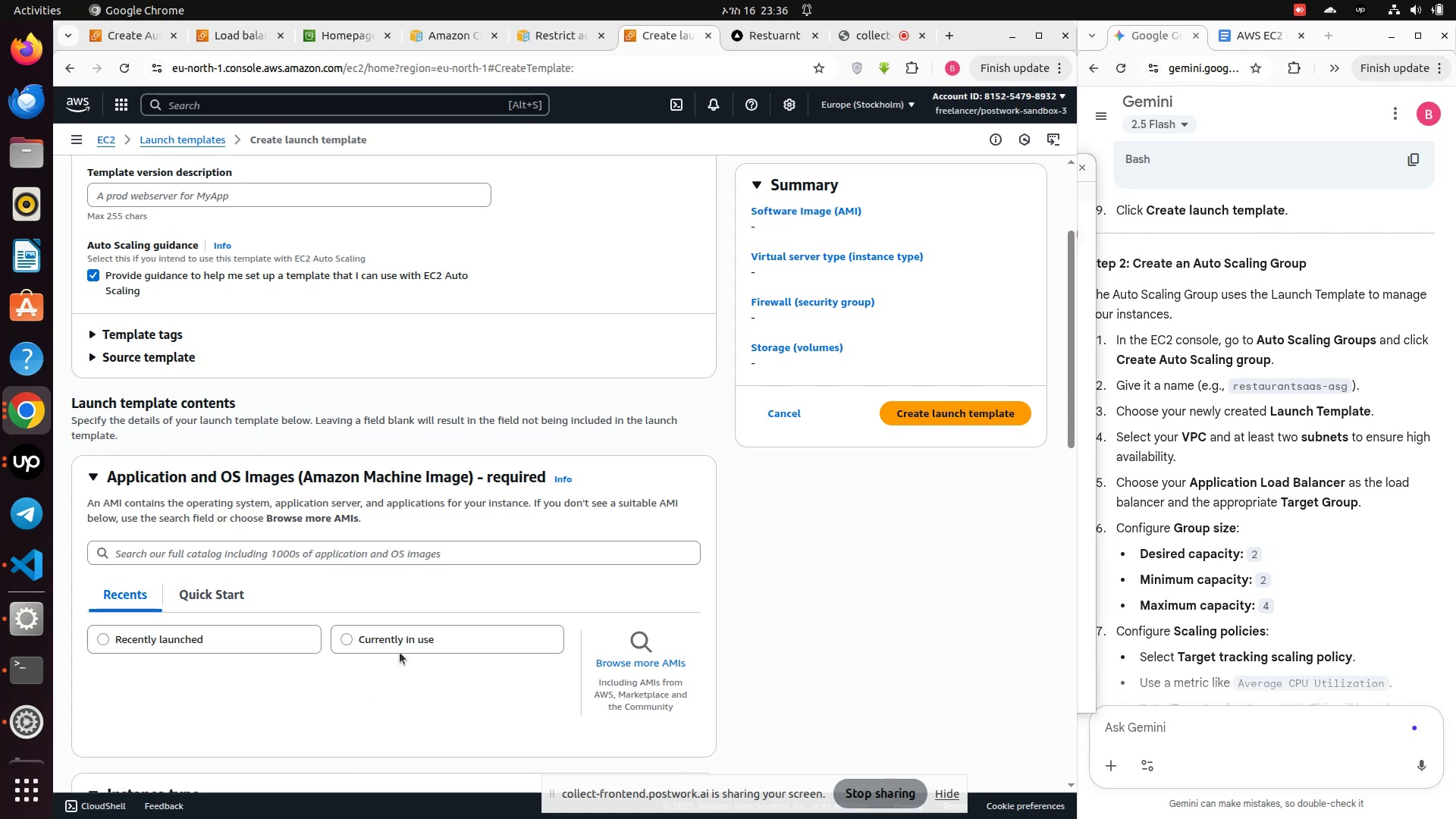 
left_click([397, 650])
 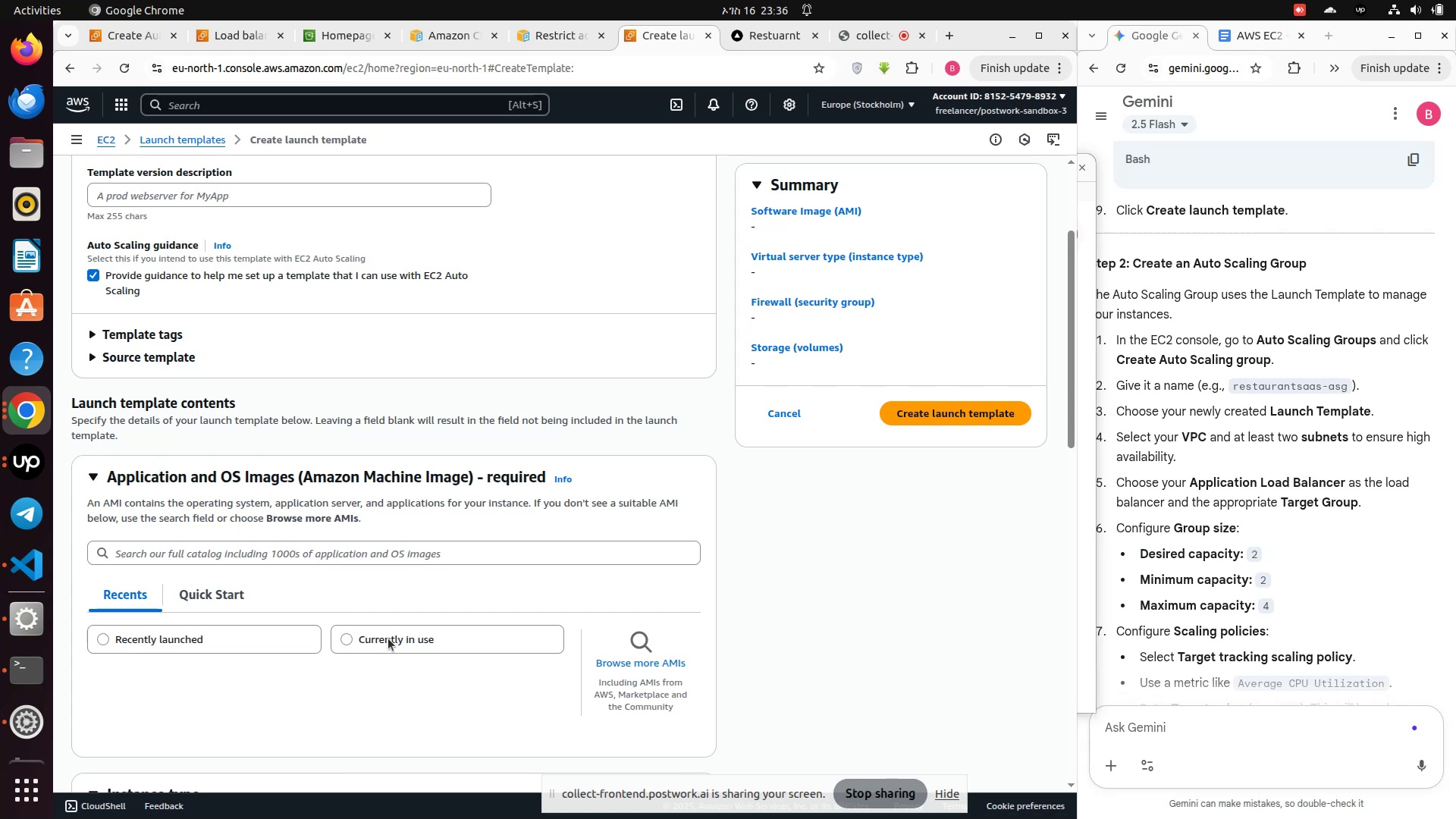 
left_click([388, 639])
 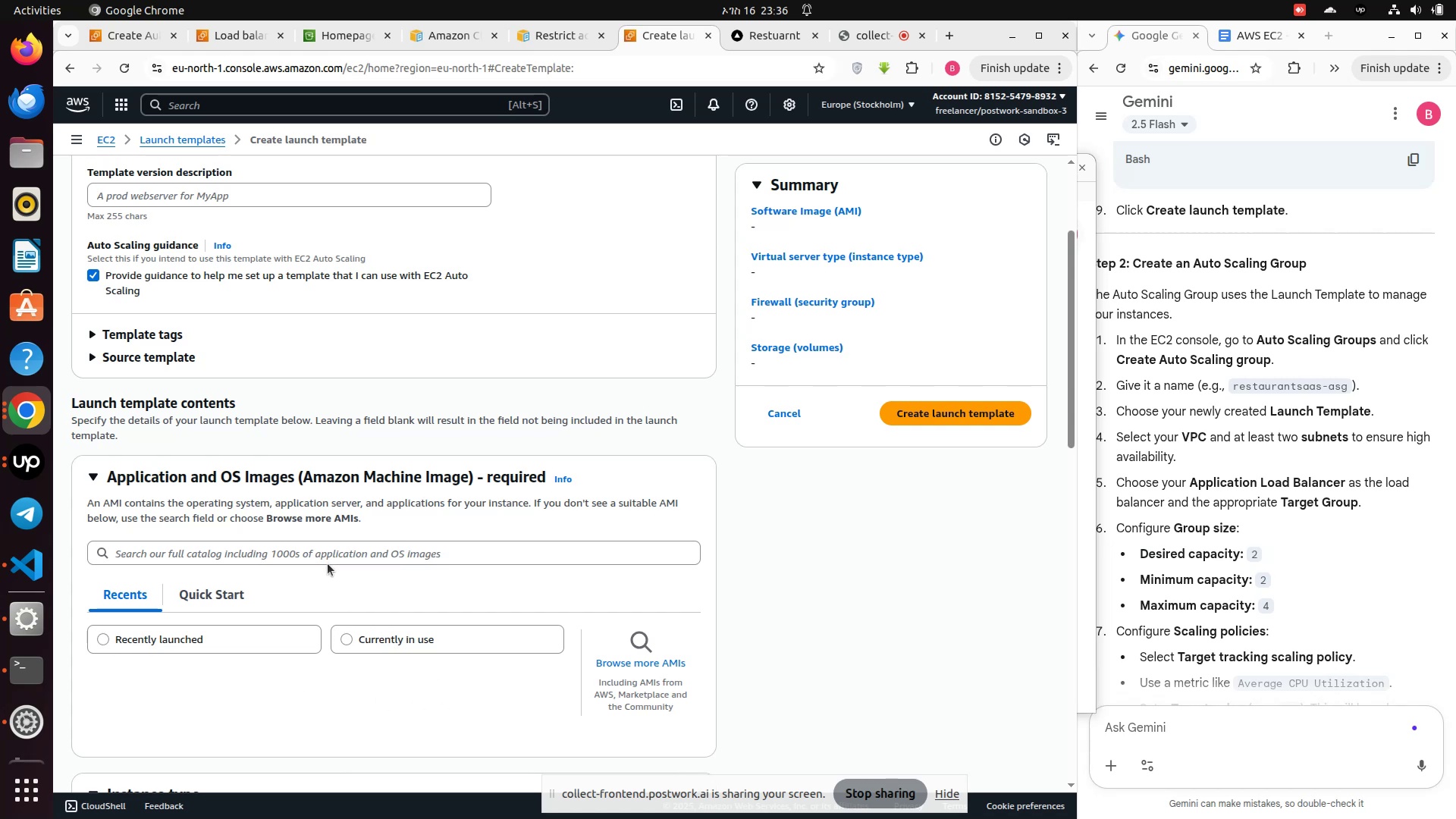 
left_click([328, 549])
 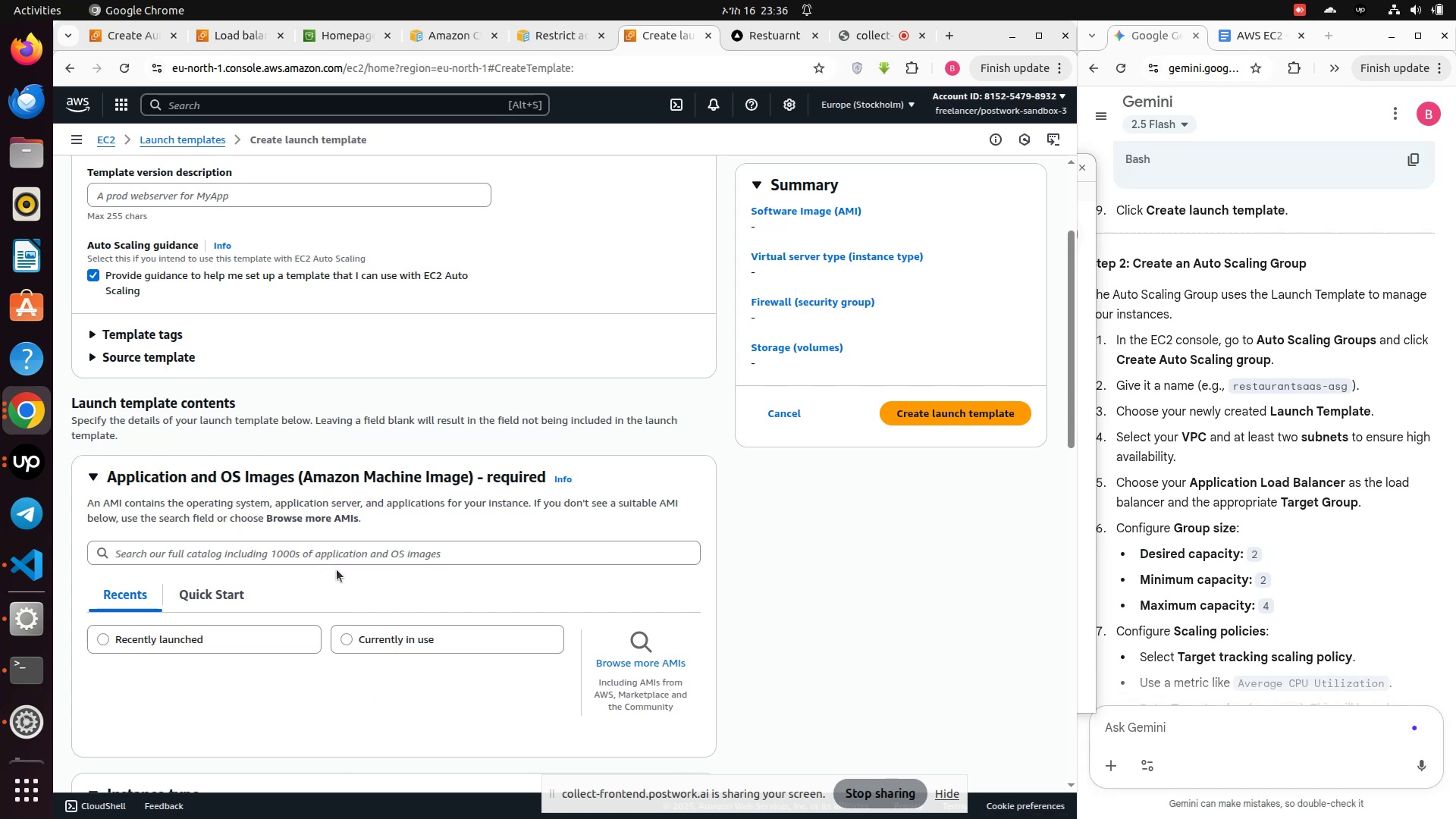 
scroll: coordinate [327, 568], scroll_direction: down, amount: 2.0
 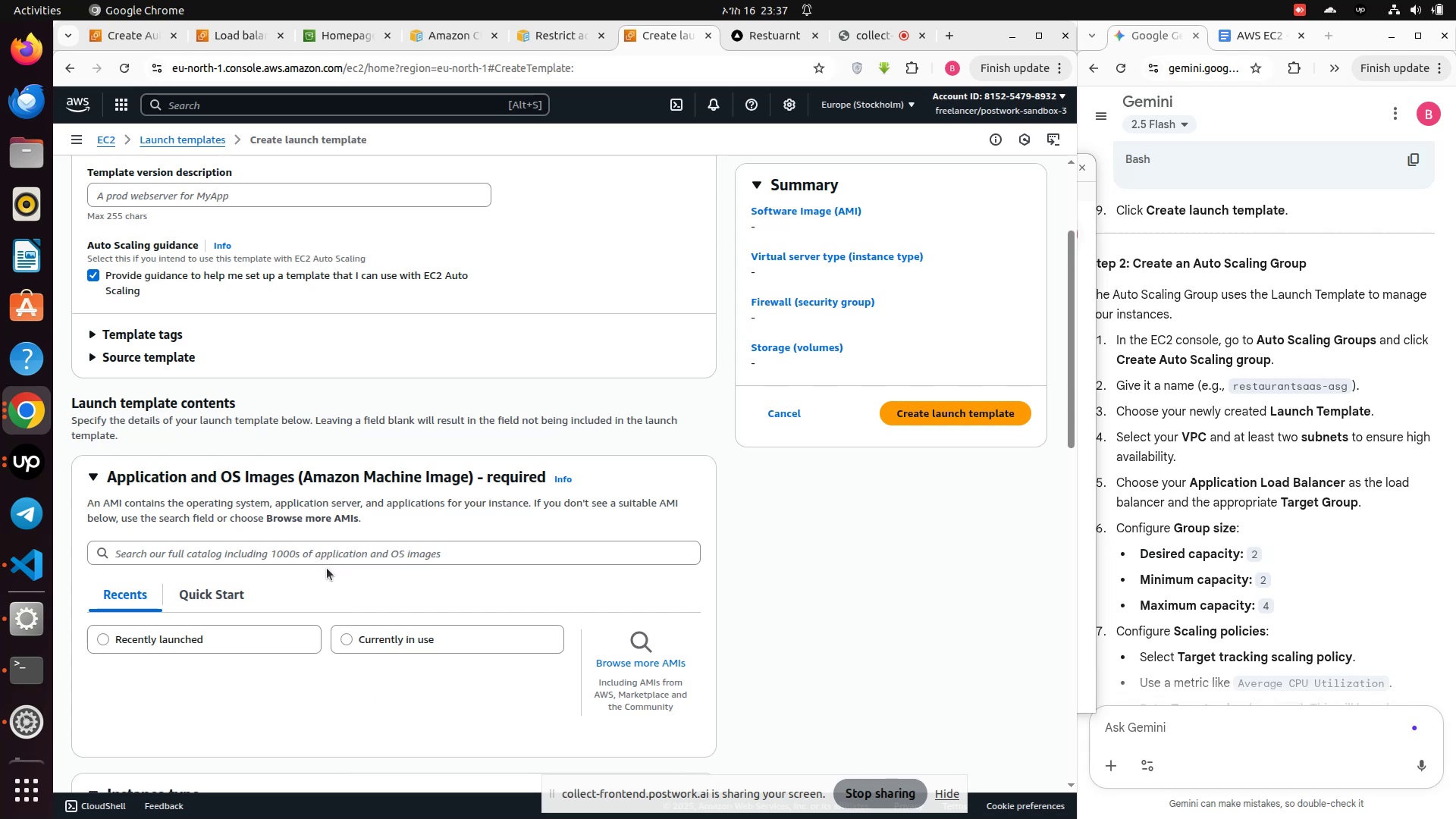 
scroll: coordinate [327, 568], scroll_direction: none, amount: 0.0
 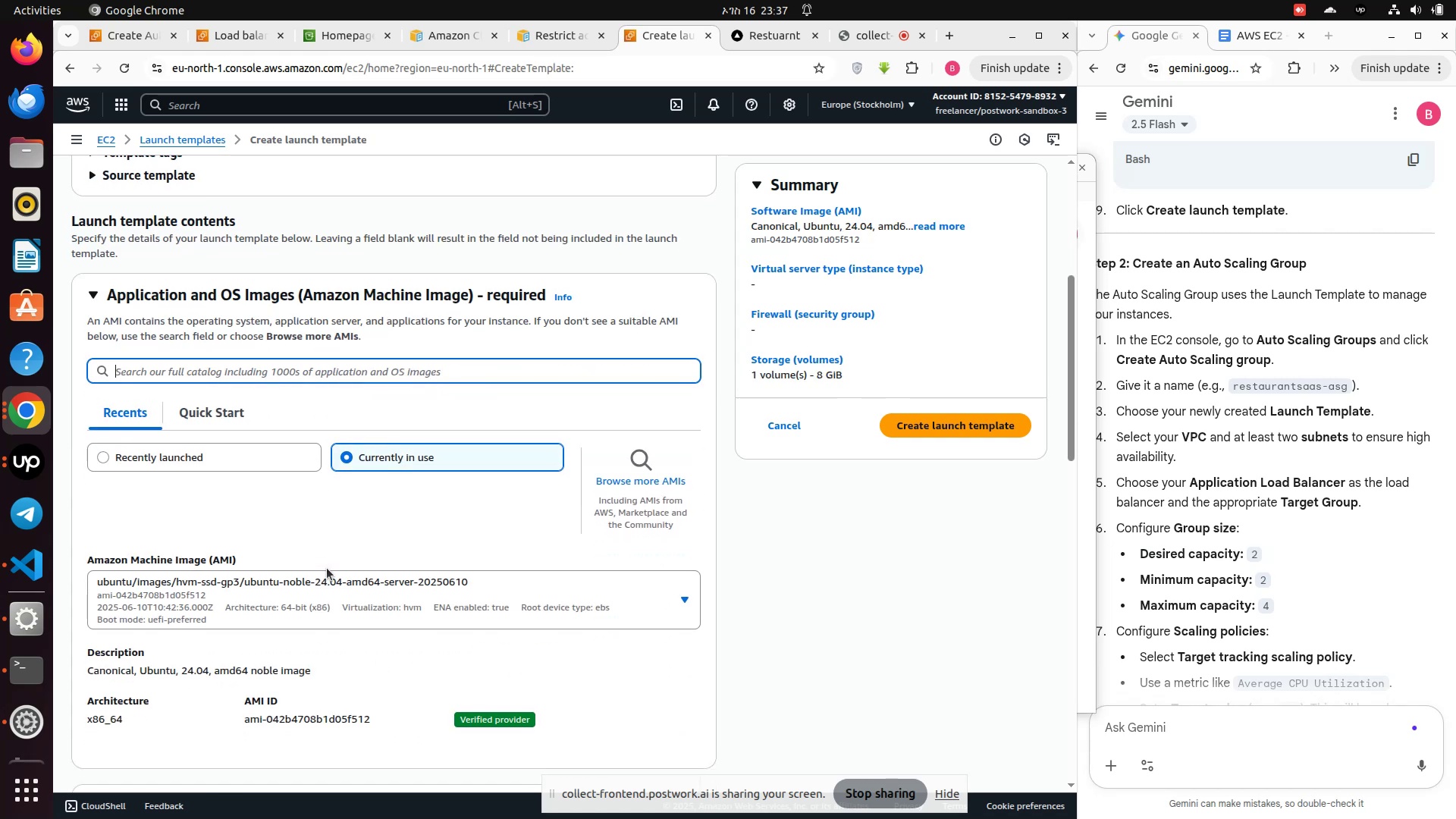 
scroll: coordinate [327, 568], scroll_direction: down, amount: 4.0
 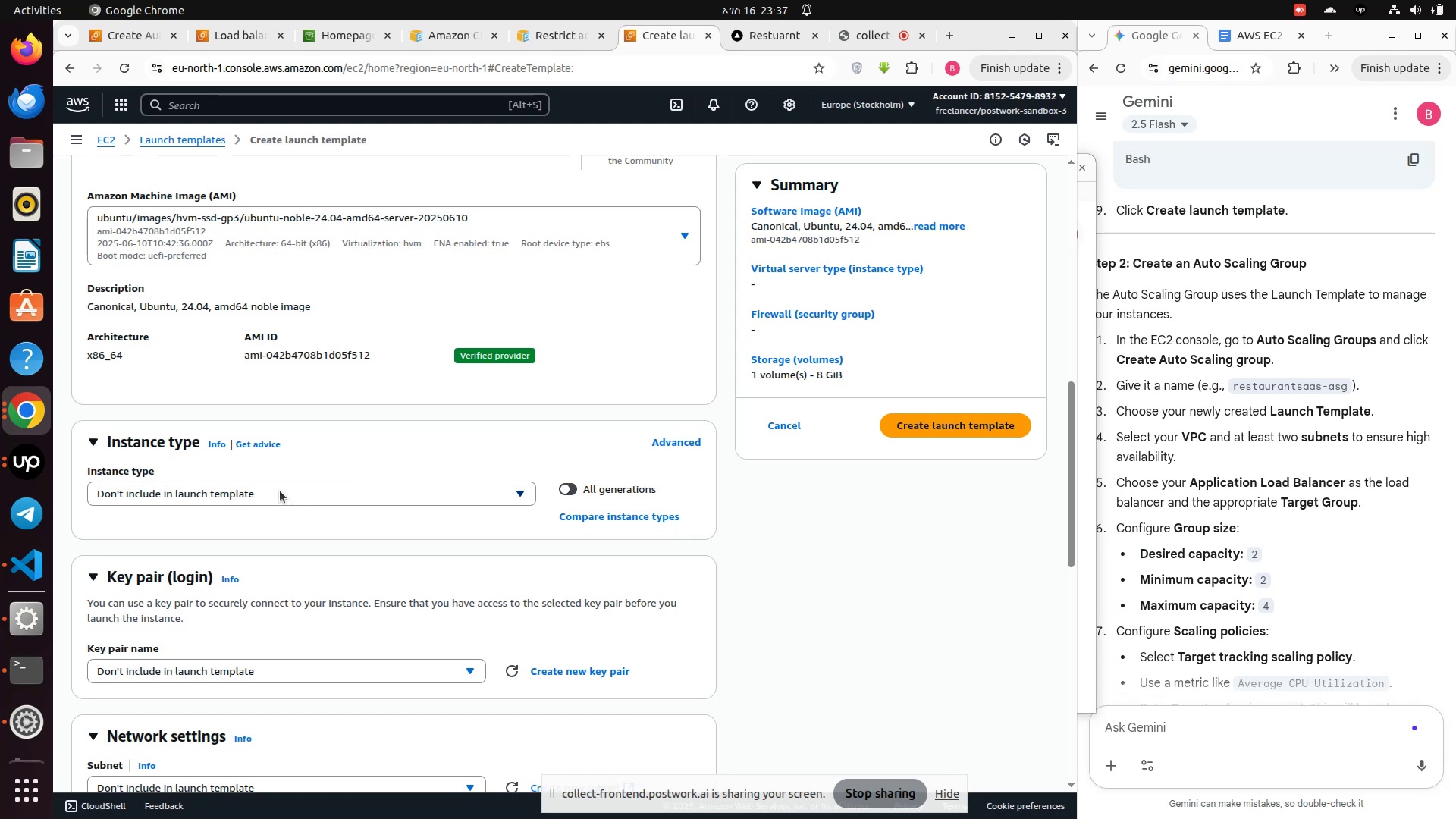 
left_click([268, 487])
 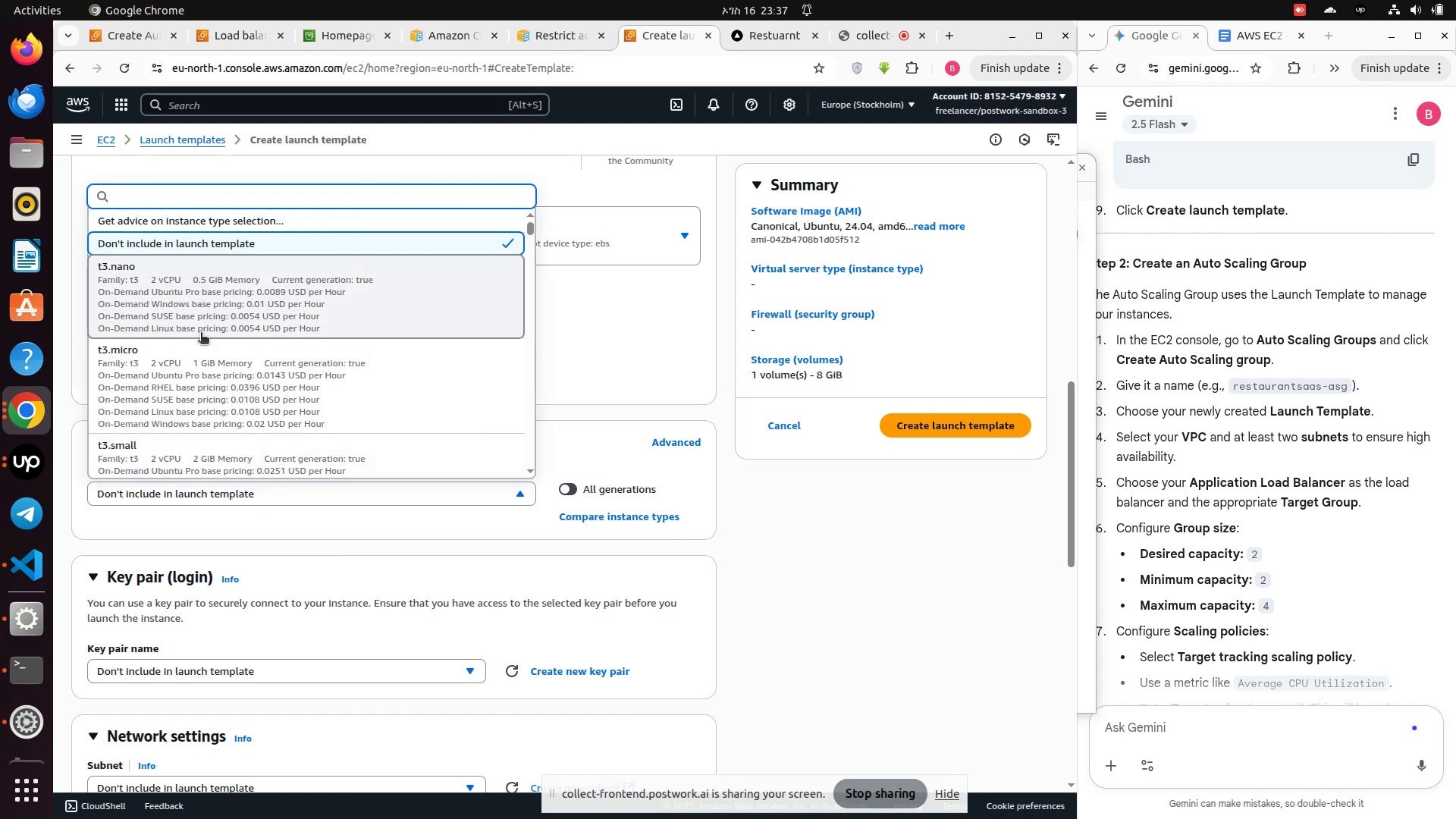 
left_click([183, 397])
 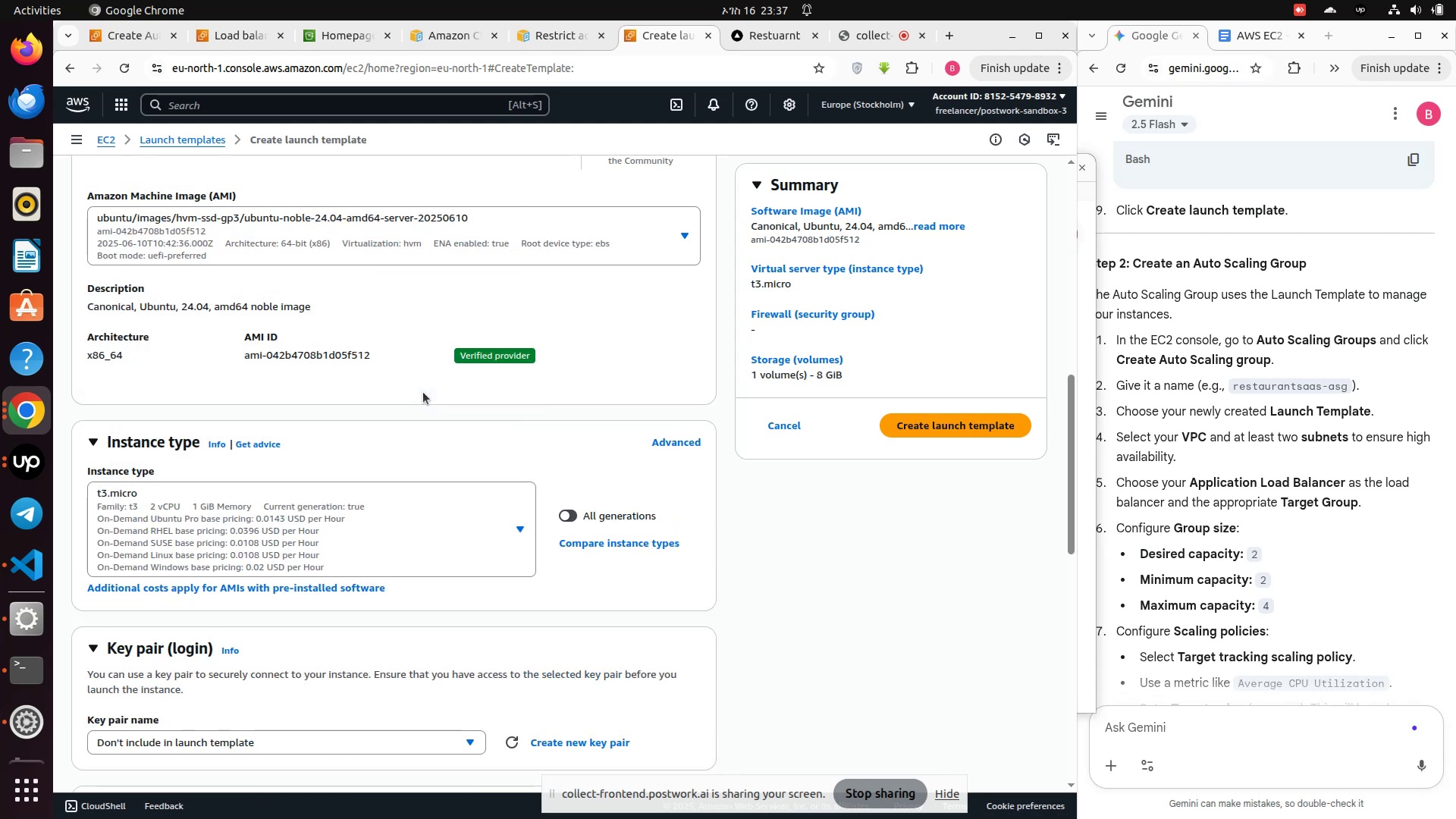 
scroll: coordinate [430, 662], scroll_direction: down, amount: 1.0
 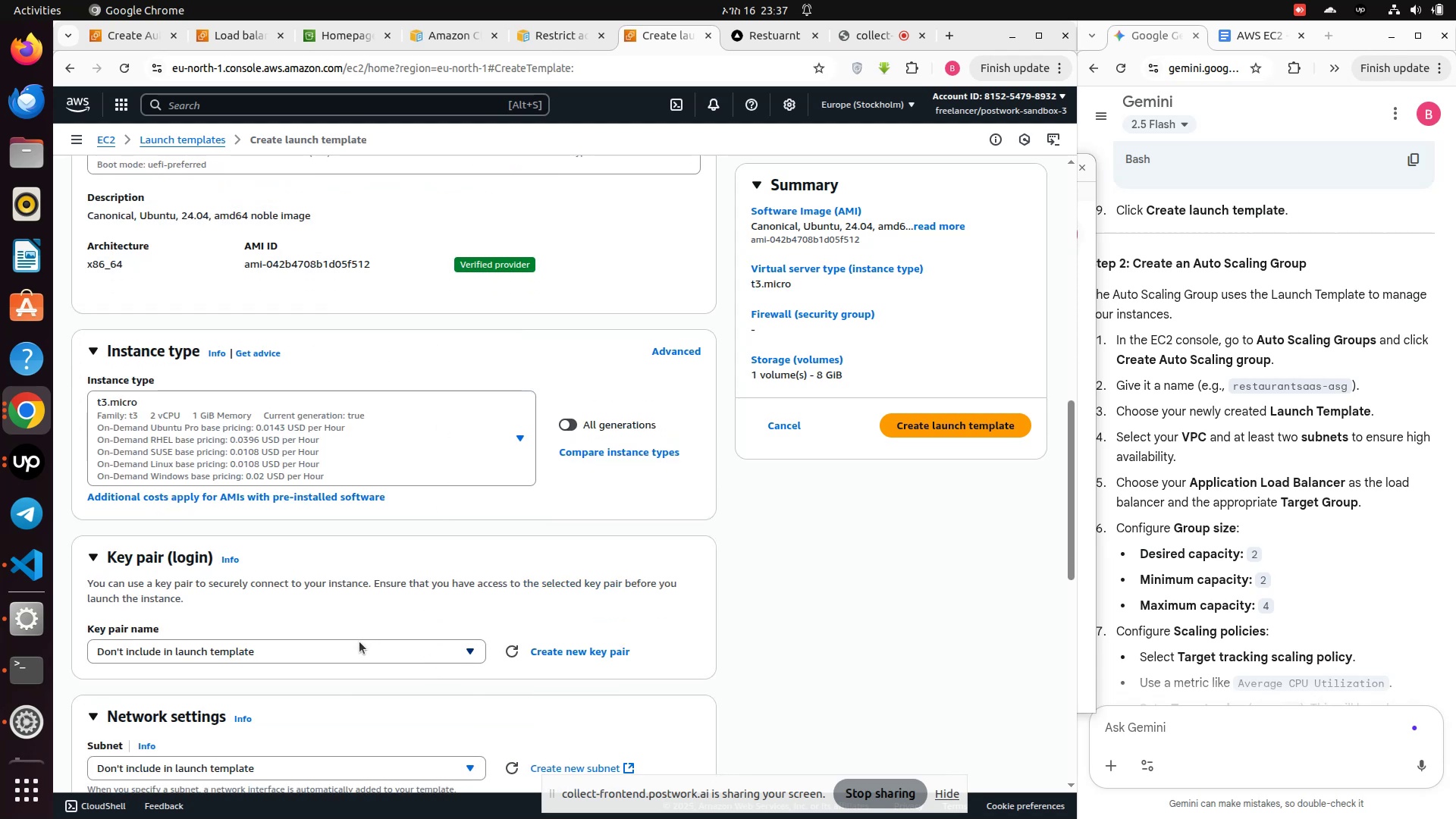 
left_click([359, 649])
 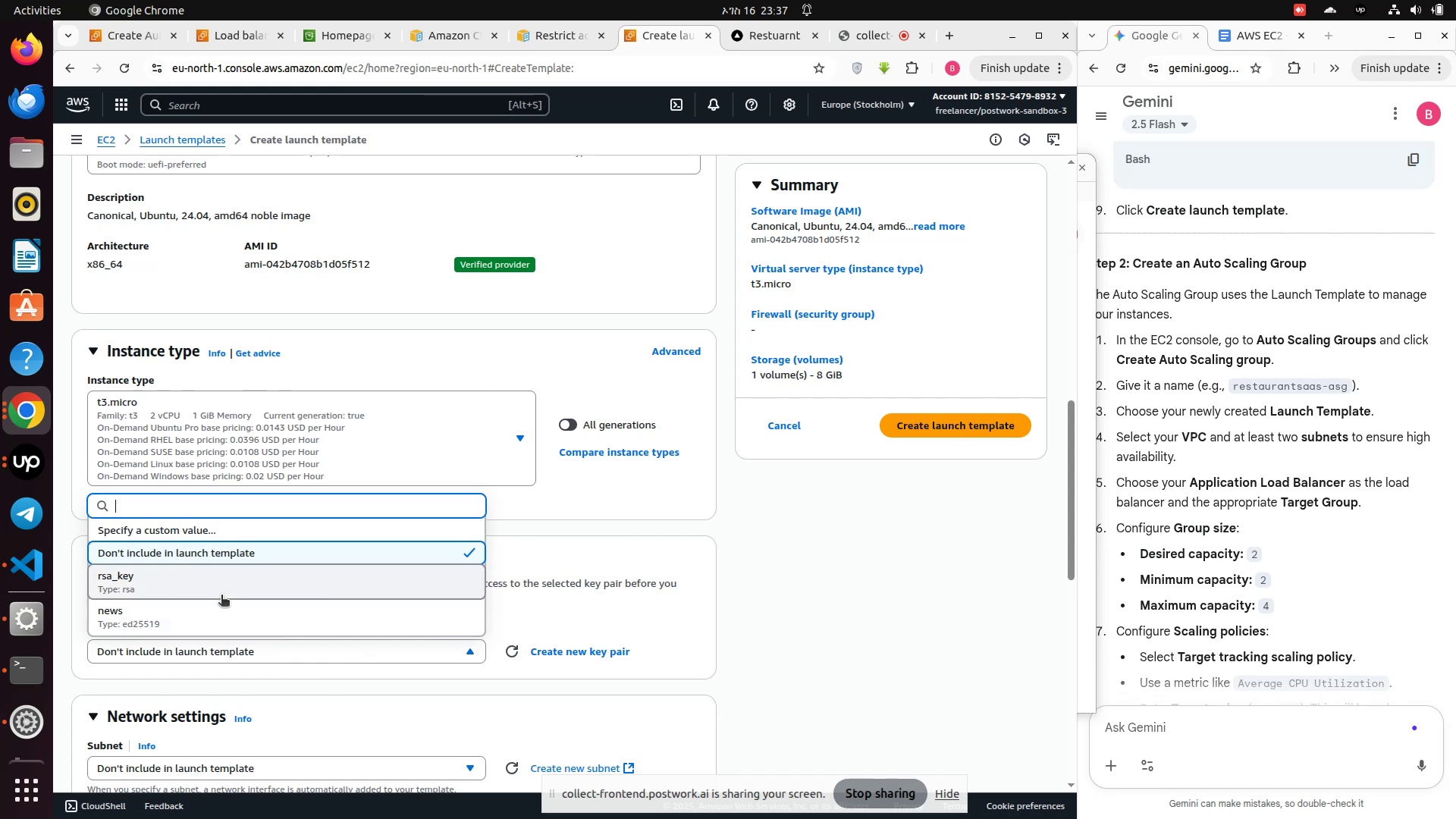 
left_click([181, 588])
 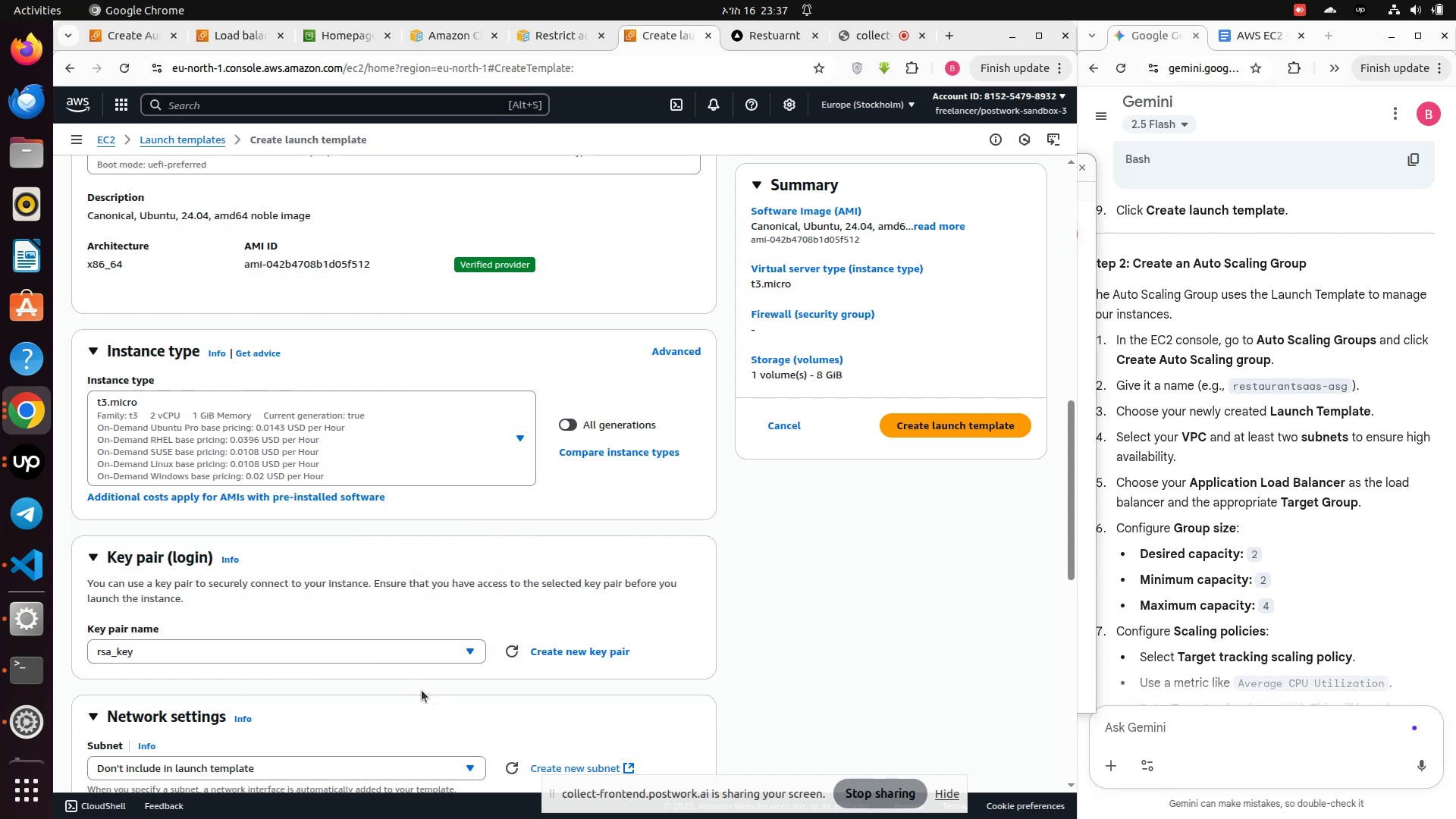 
scroll: coordinate [257, 648], scroll_direction: down, amount: 4.0
 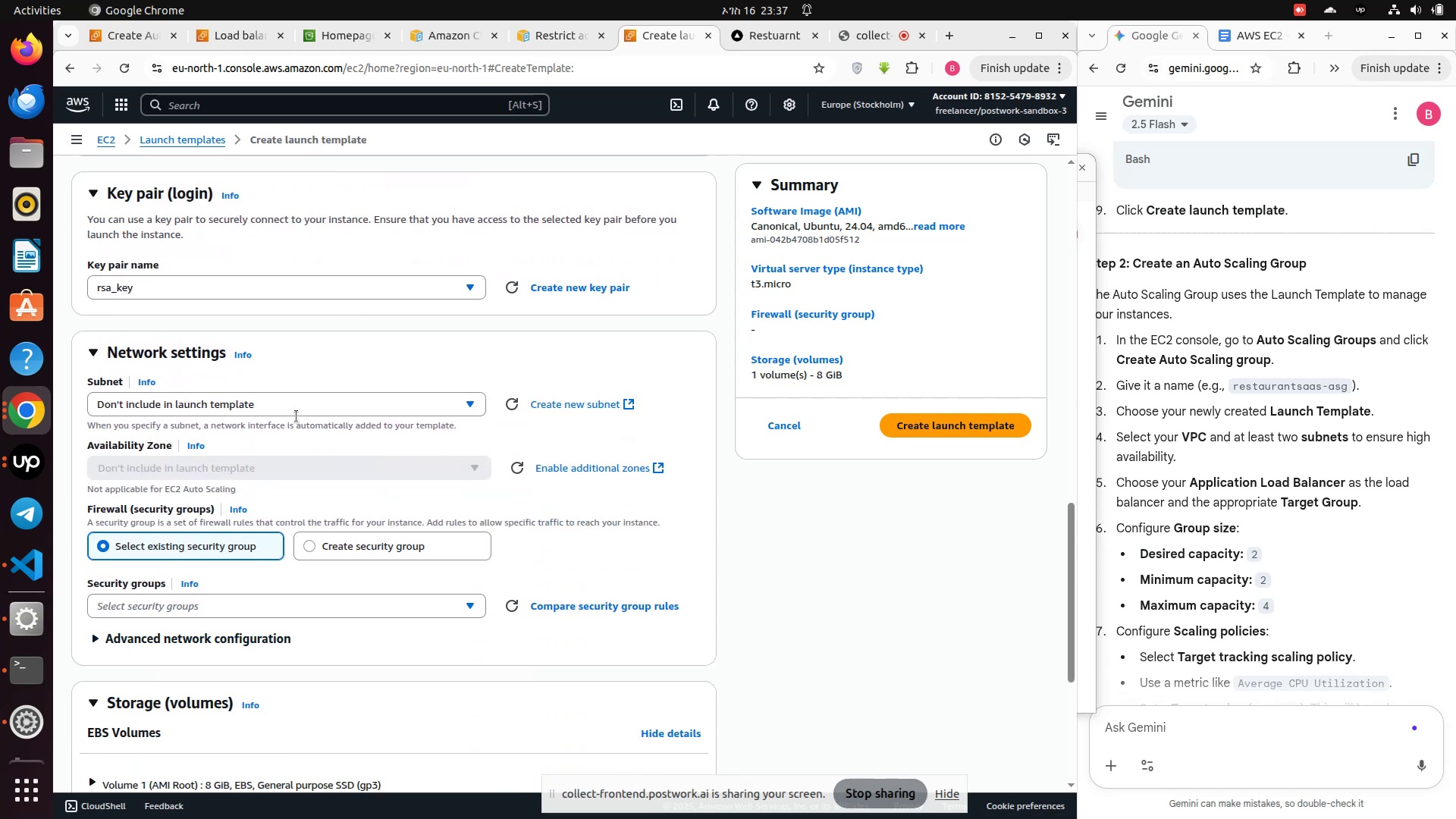 
left_click([307, 402])
 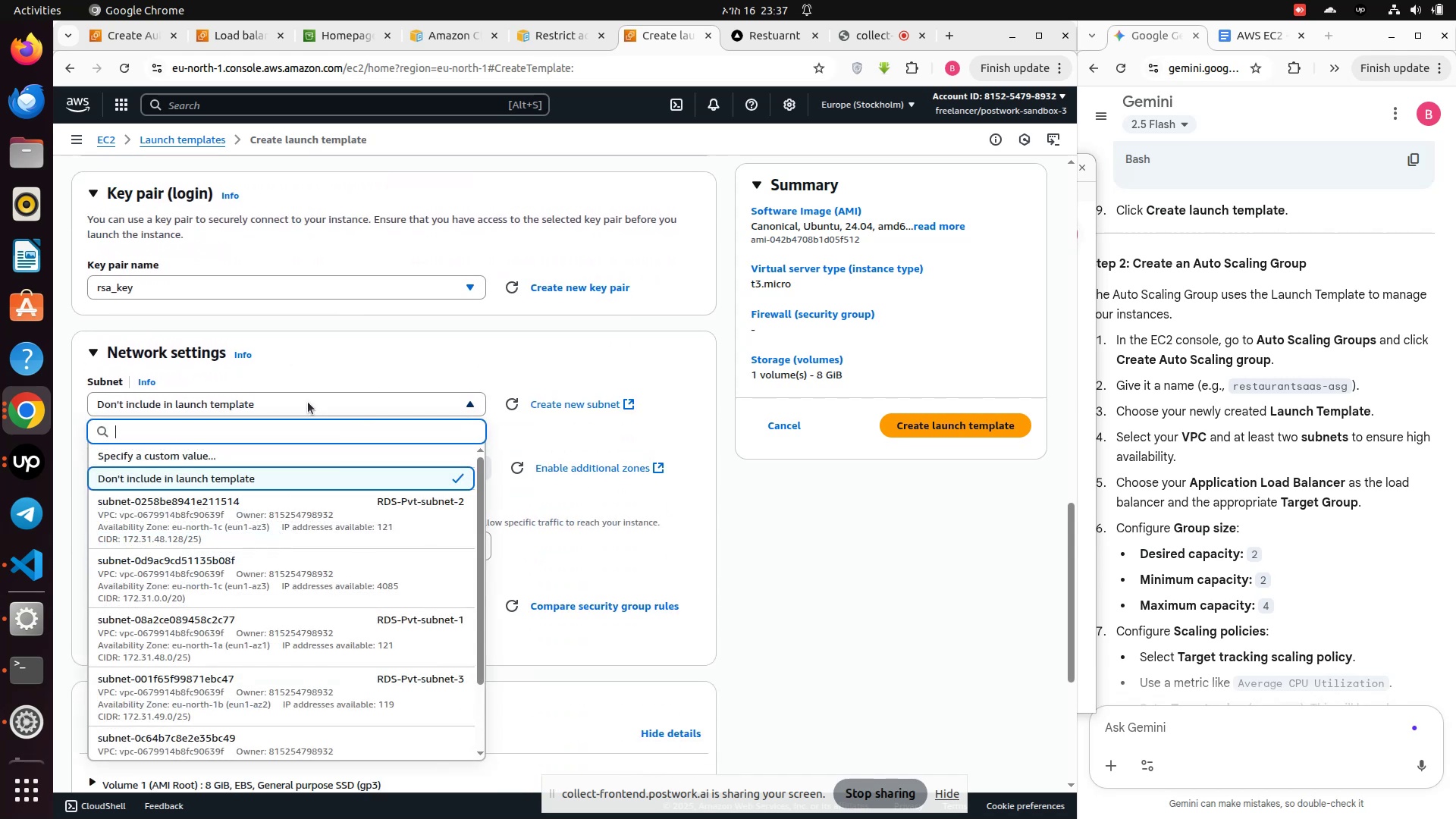 
left_click([308, 402])
 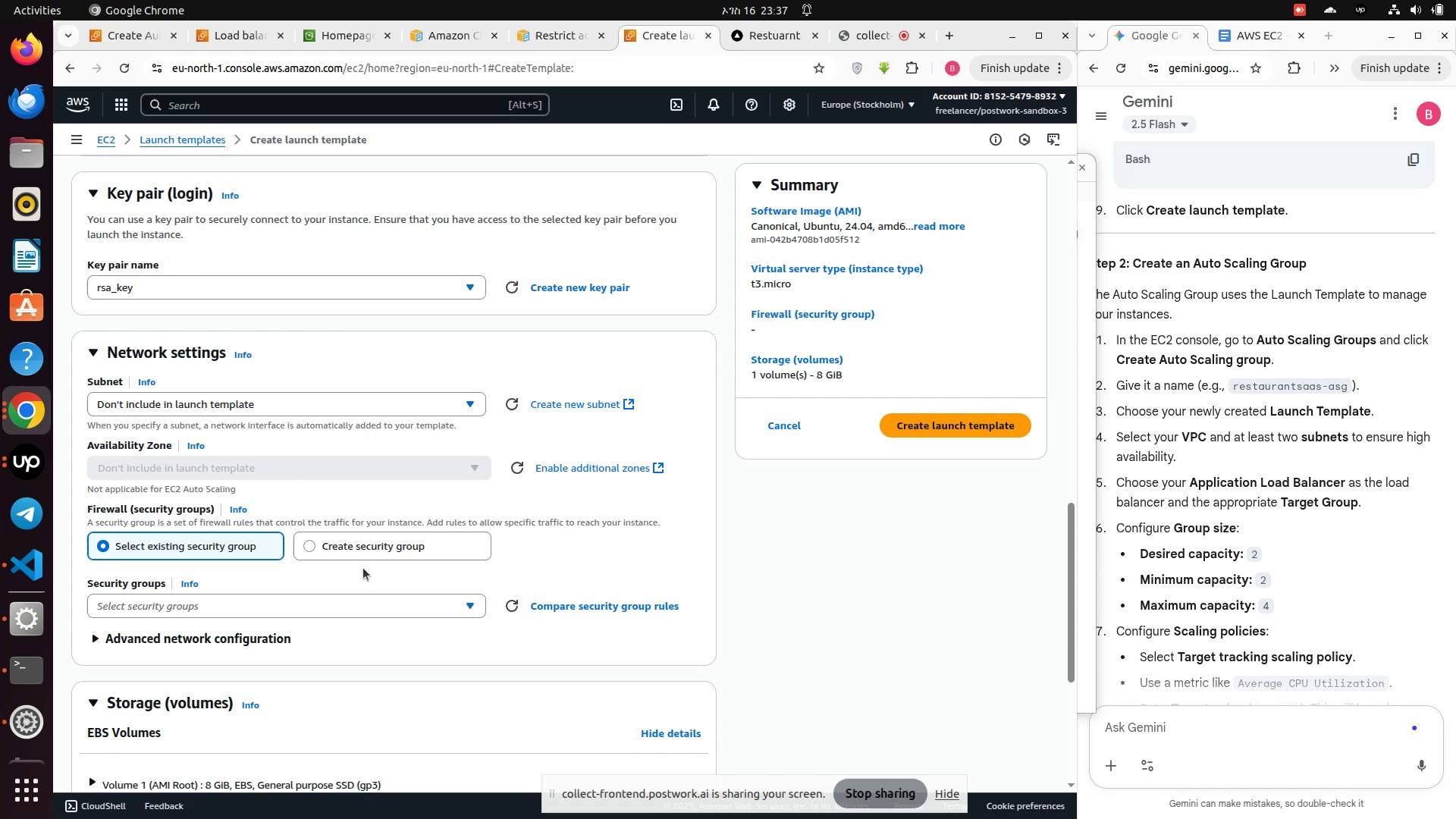 
left_click([279, 609])
 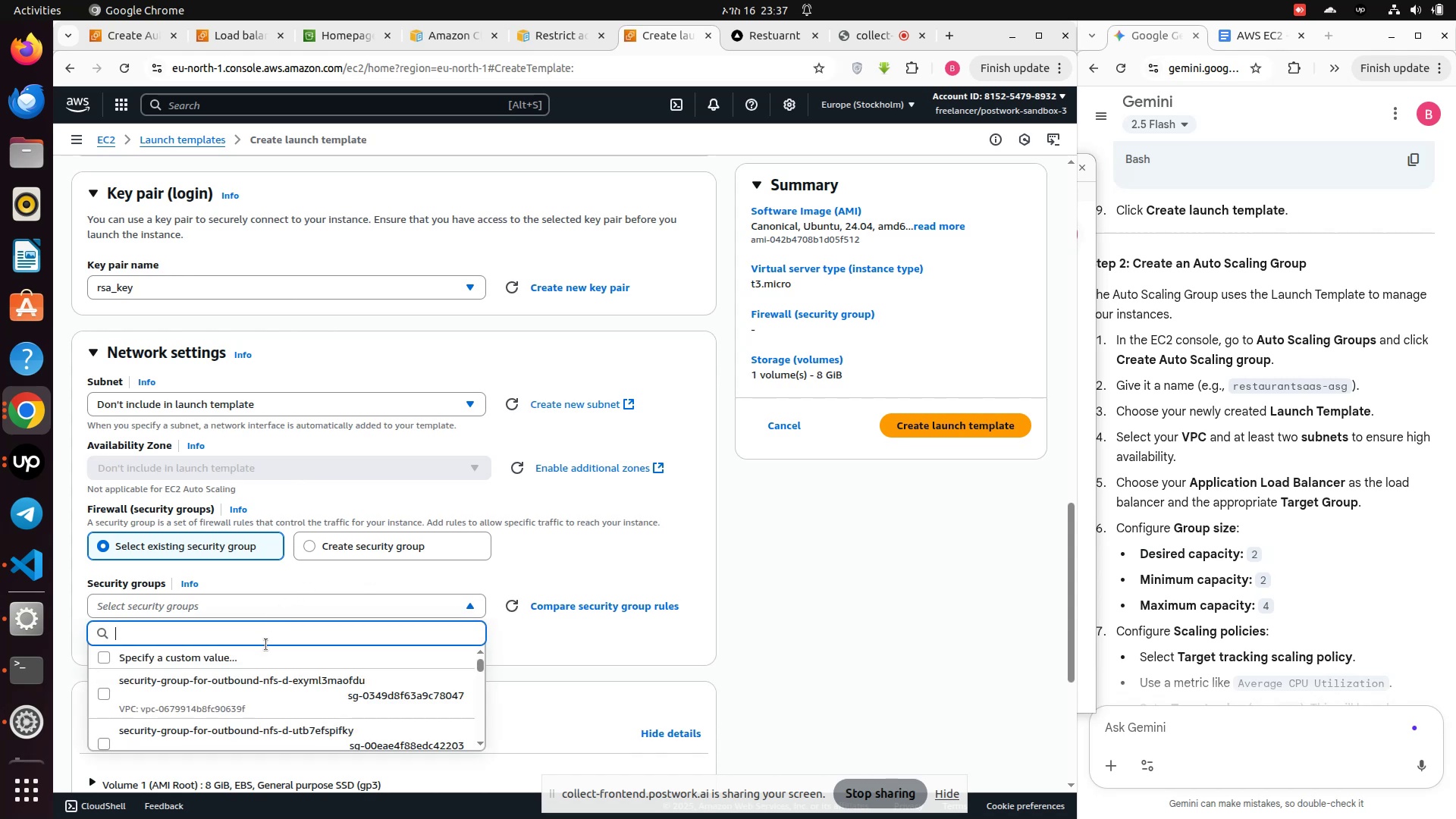 
scroll: coordinate [262, 661], scroll_direction: down, amount: 2.0
 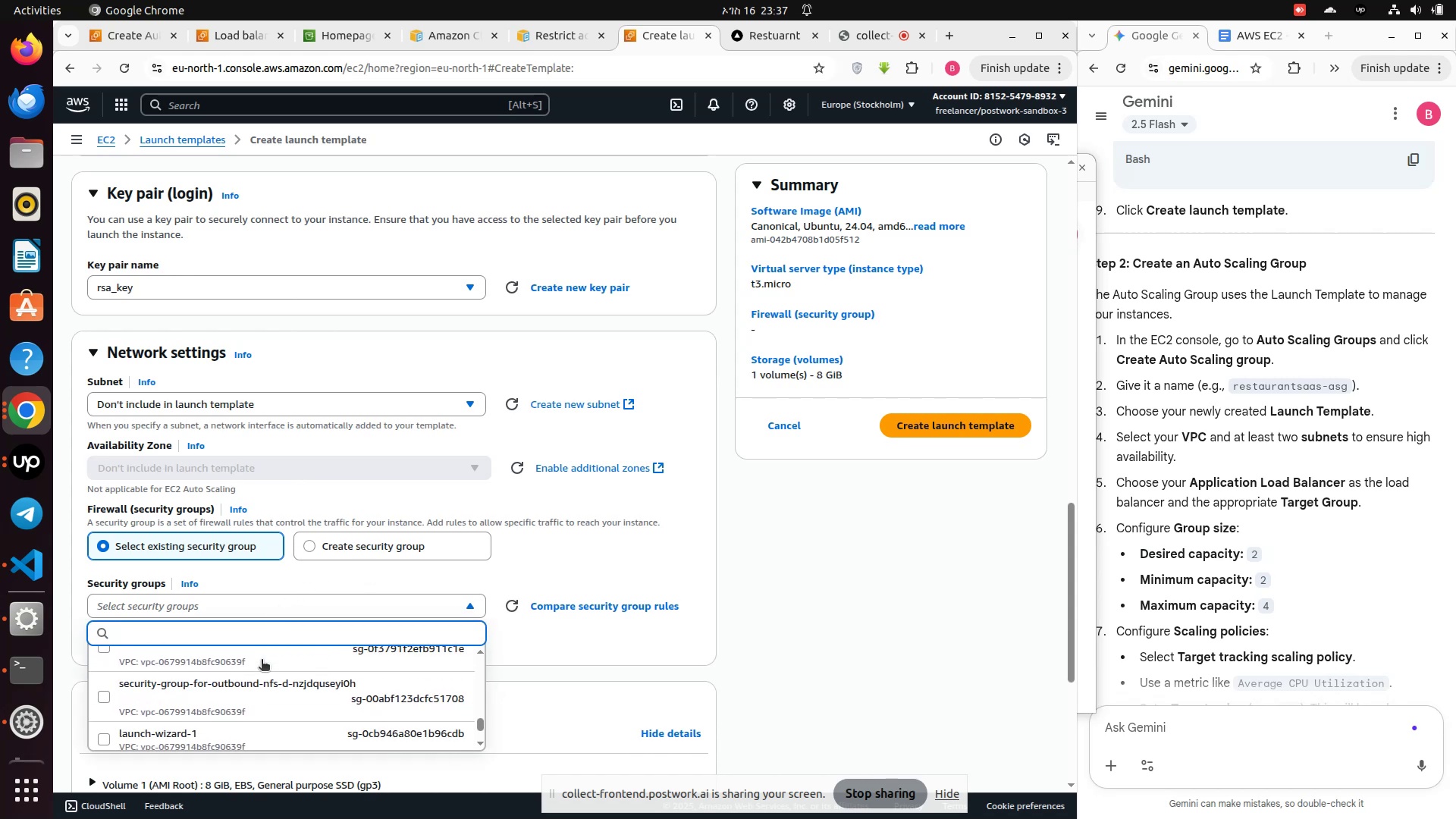 
scroll: coordinate [262, 661], scroll_direction: up, amount: 1.0
 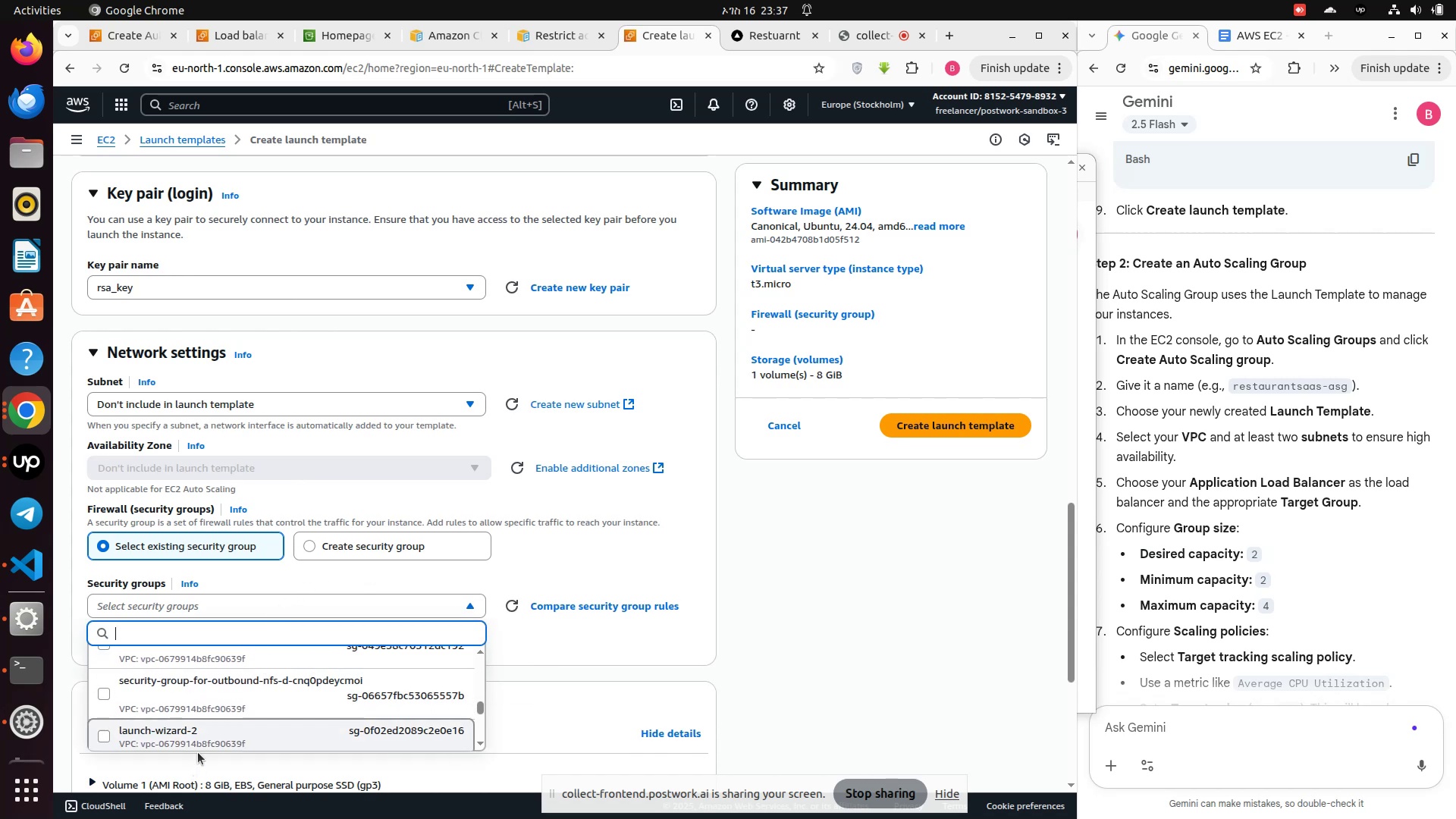 
left_click([199, 732])
 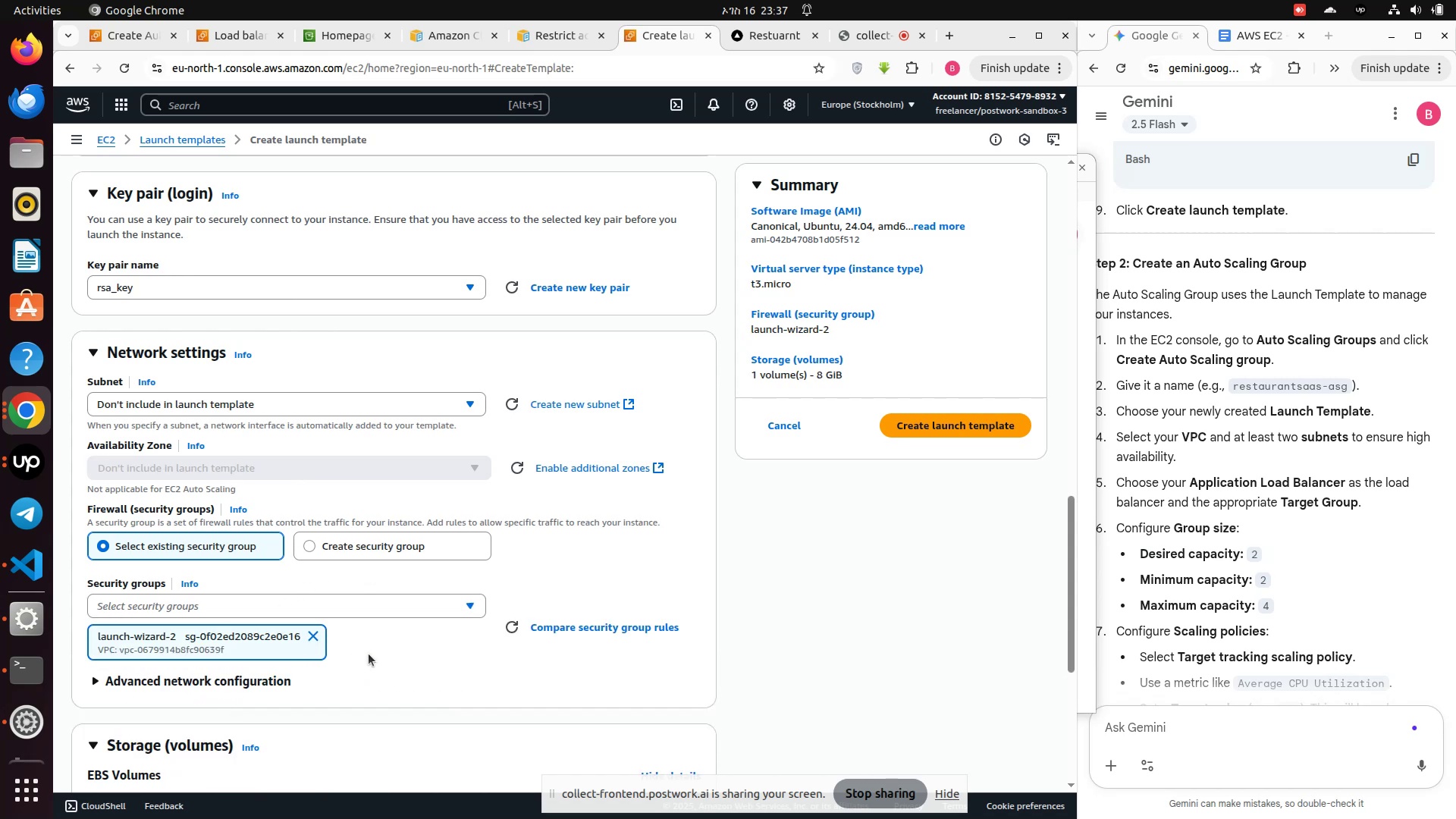 
scroll: coordinate [408, 677], scroll_direction: down, amount: 10.0
 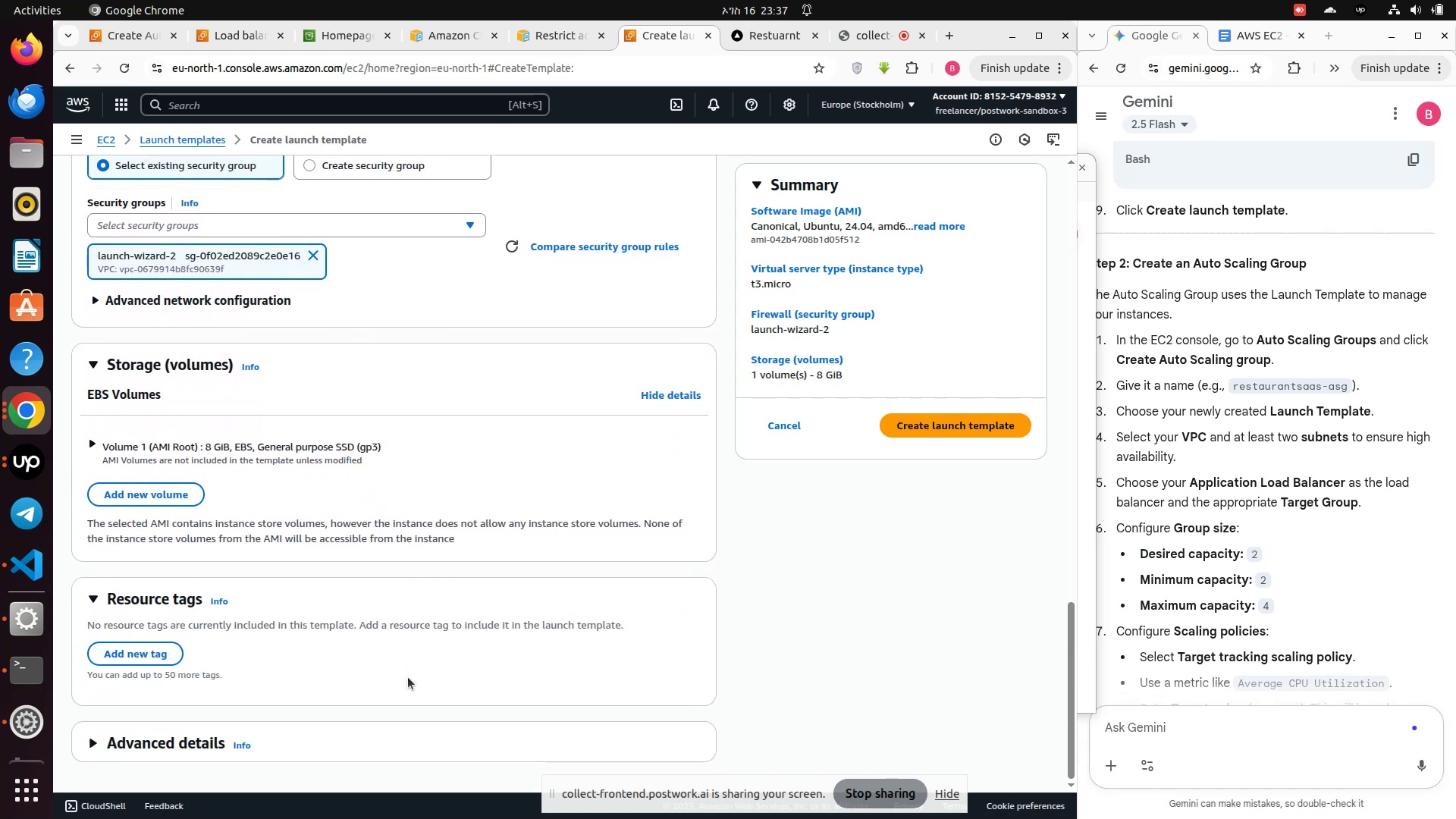 
scroll: coordinate [408, 677], scroll_direction: up, amount: 4.0
 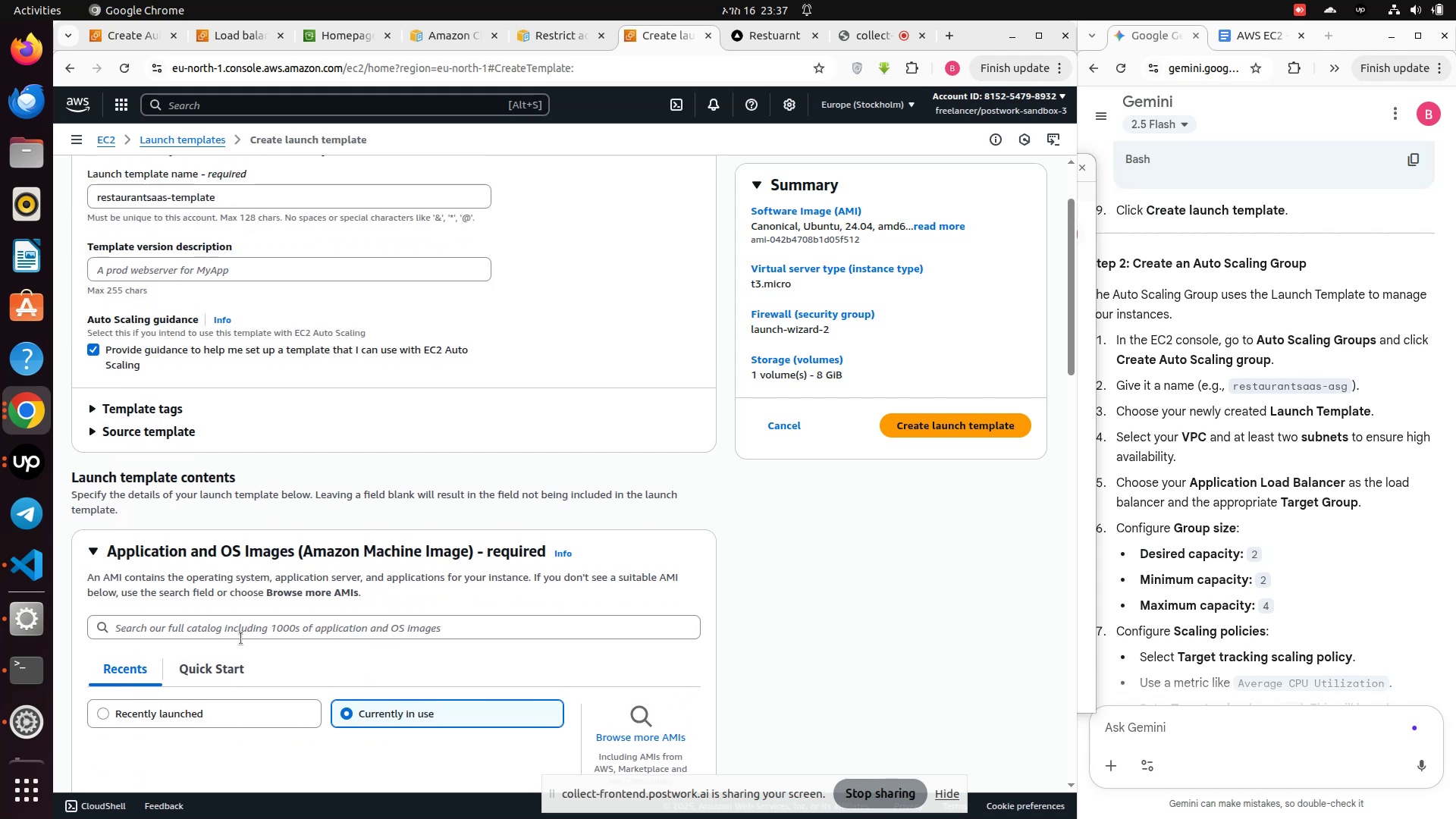 
left_click([264, 626])
 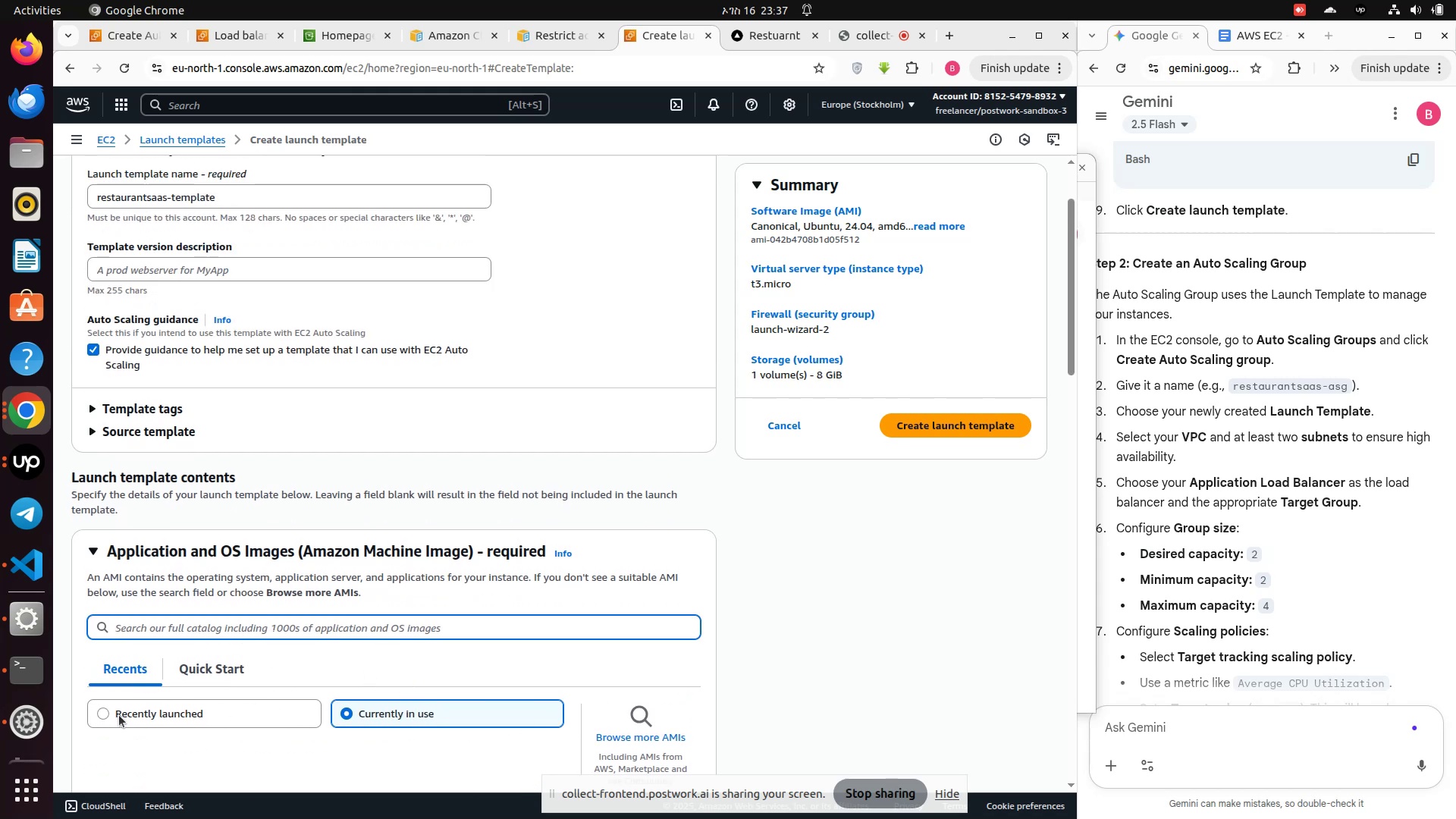 
left_click([109, 714])
 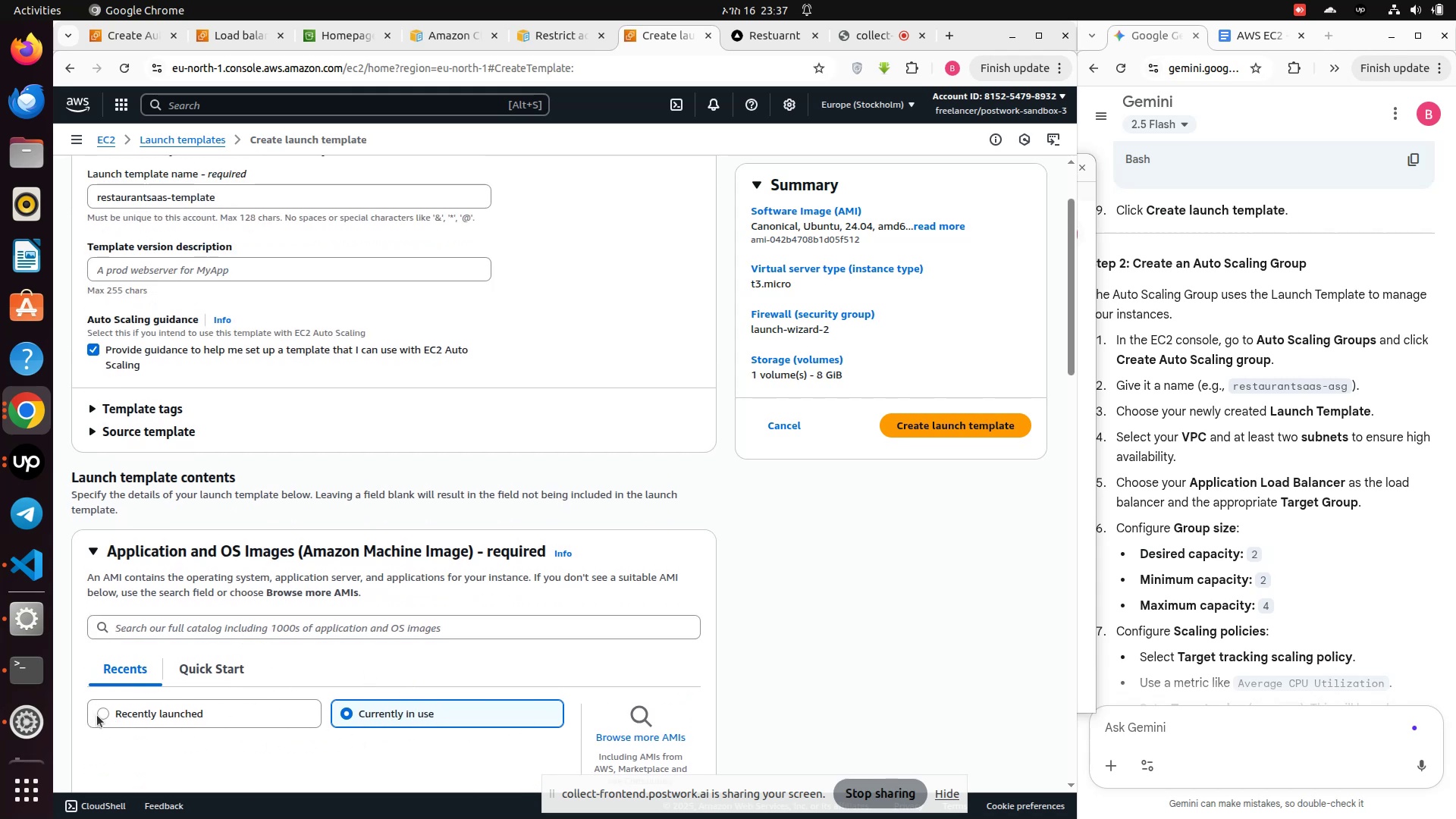 
left_click([102, 711])
 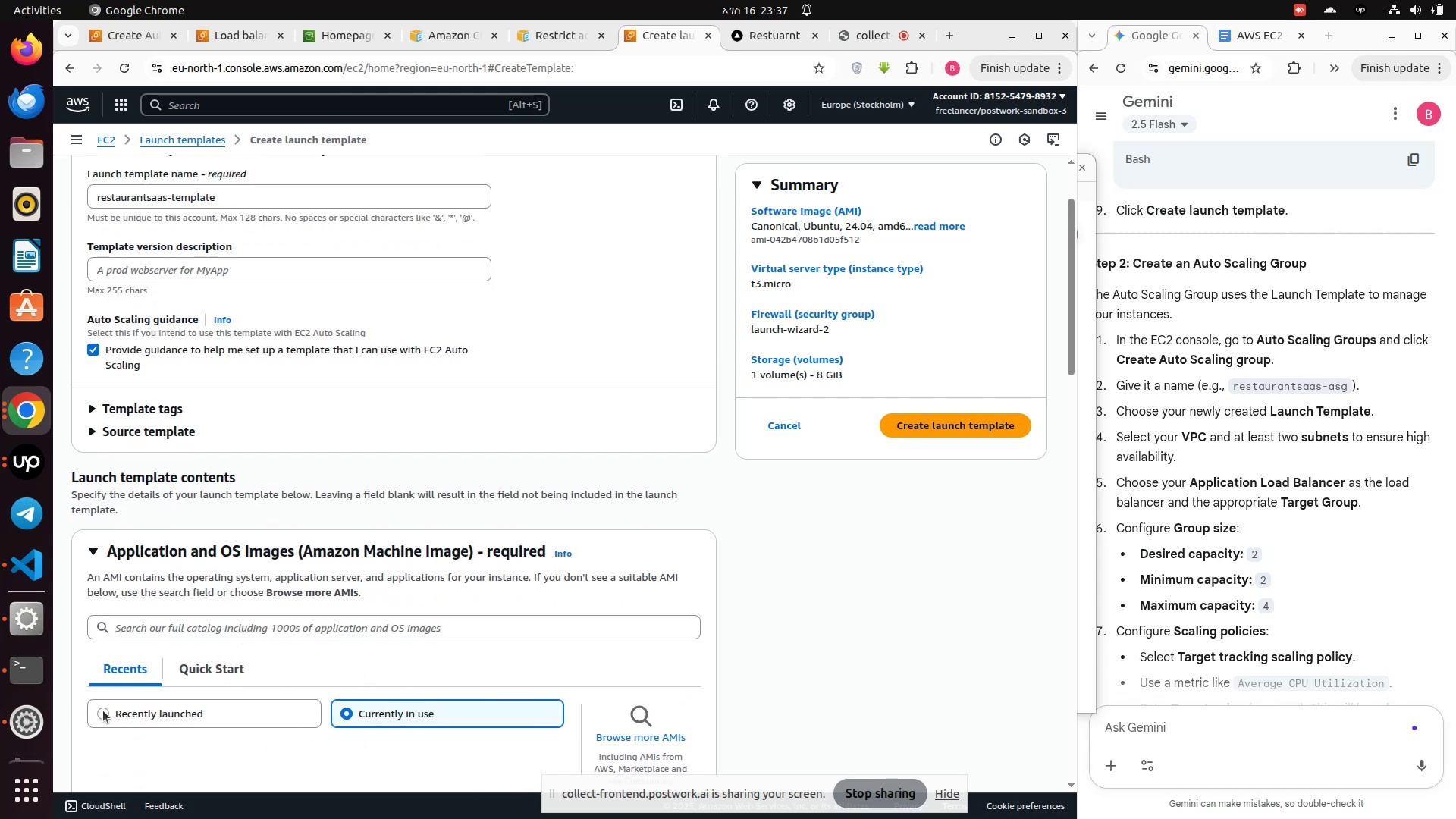 
left_click([103, 711])
 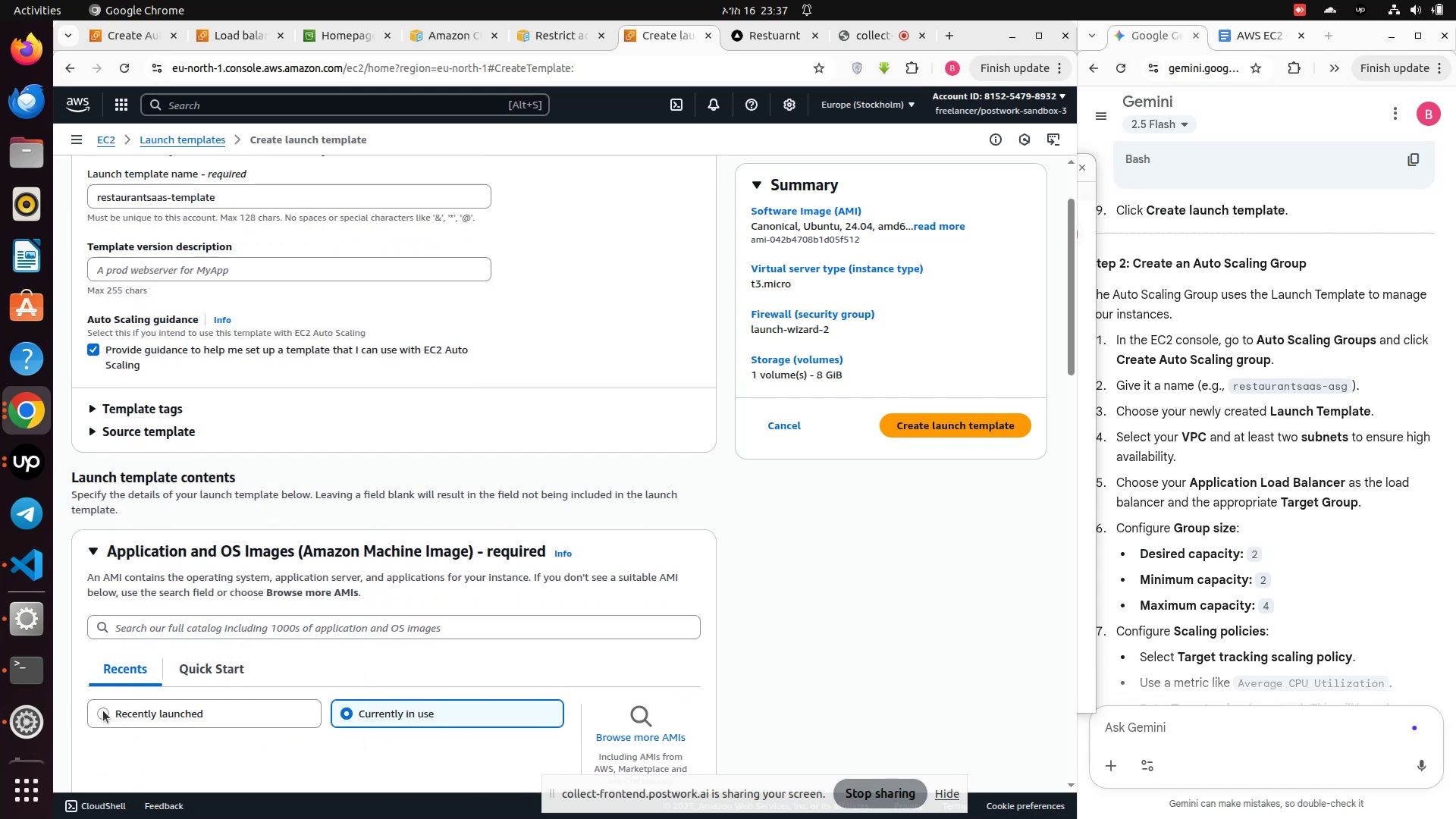 
left_click([103, 711])
 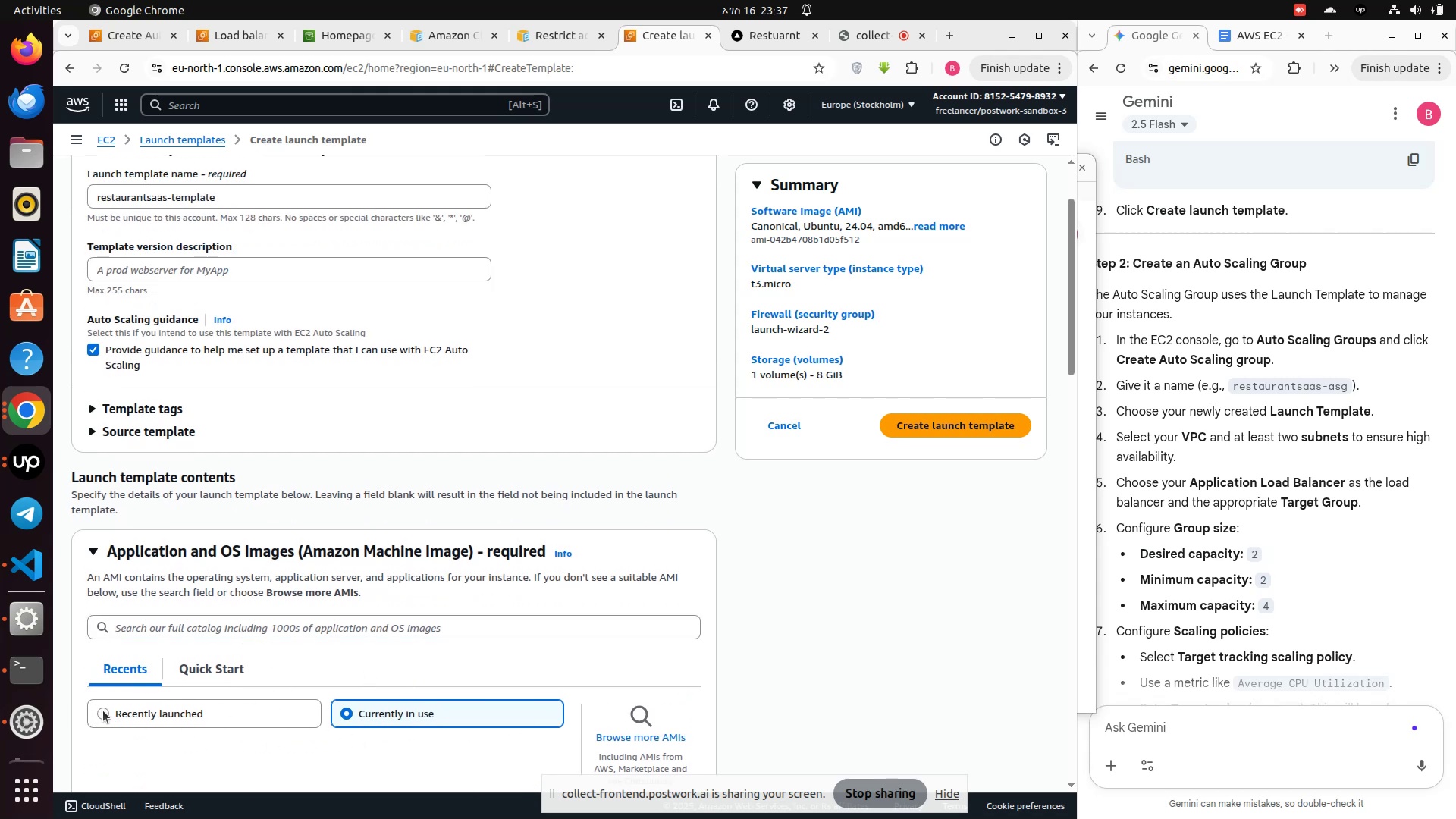 
left_click([103, 711])
 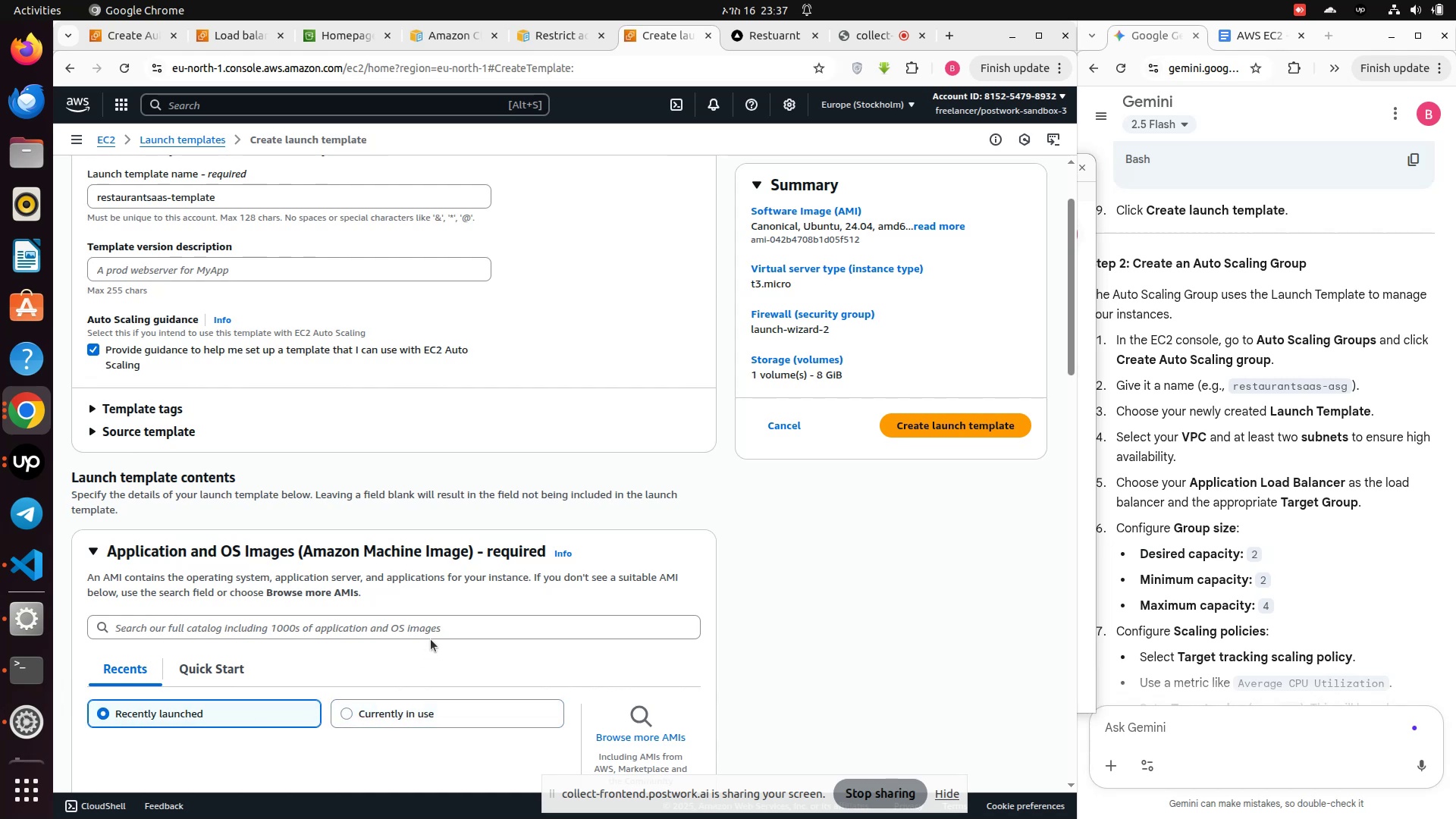 
scroll: coordinate [400, 631], scroll_direction: down, amount: 7.0
 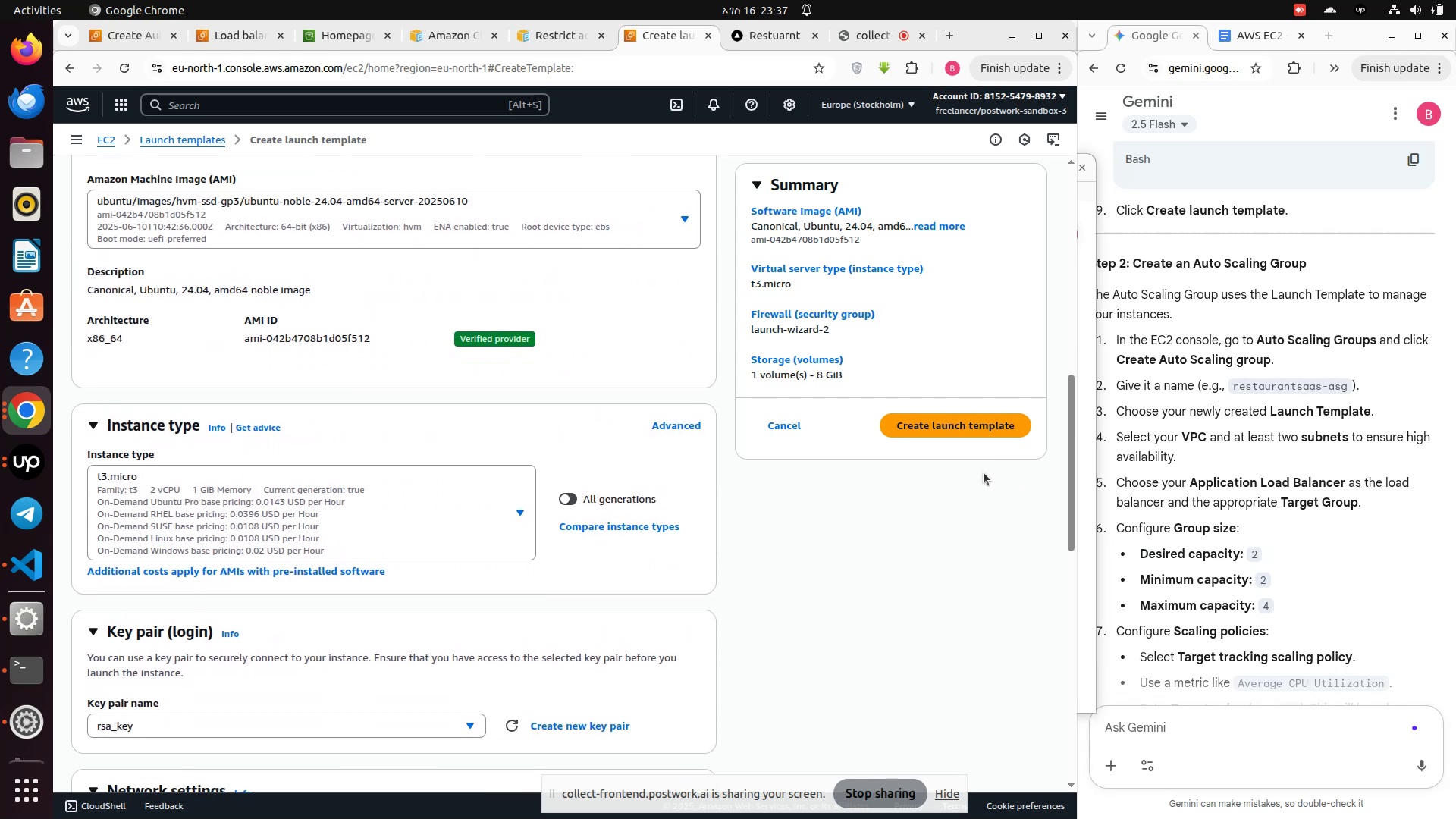 
left_click([941, 428])
 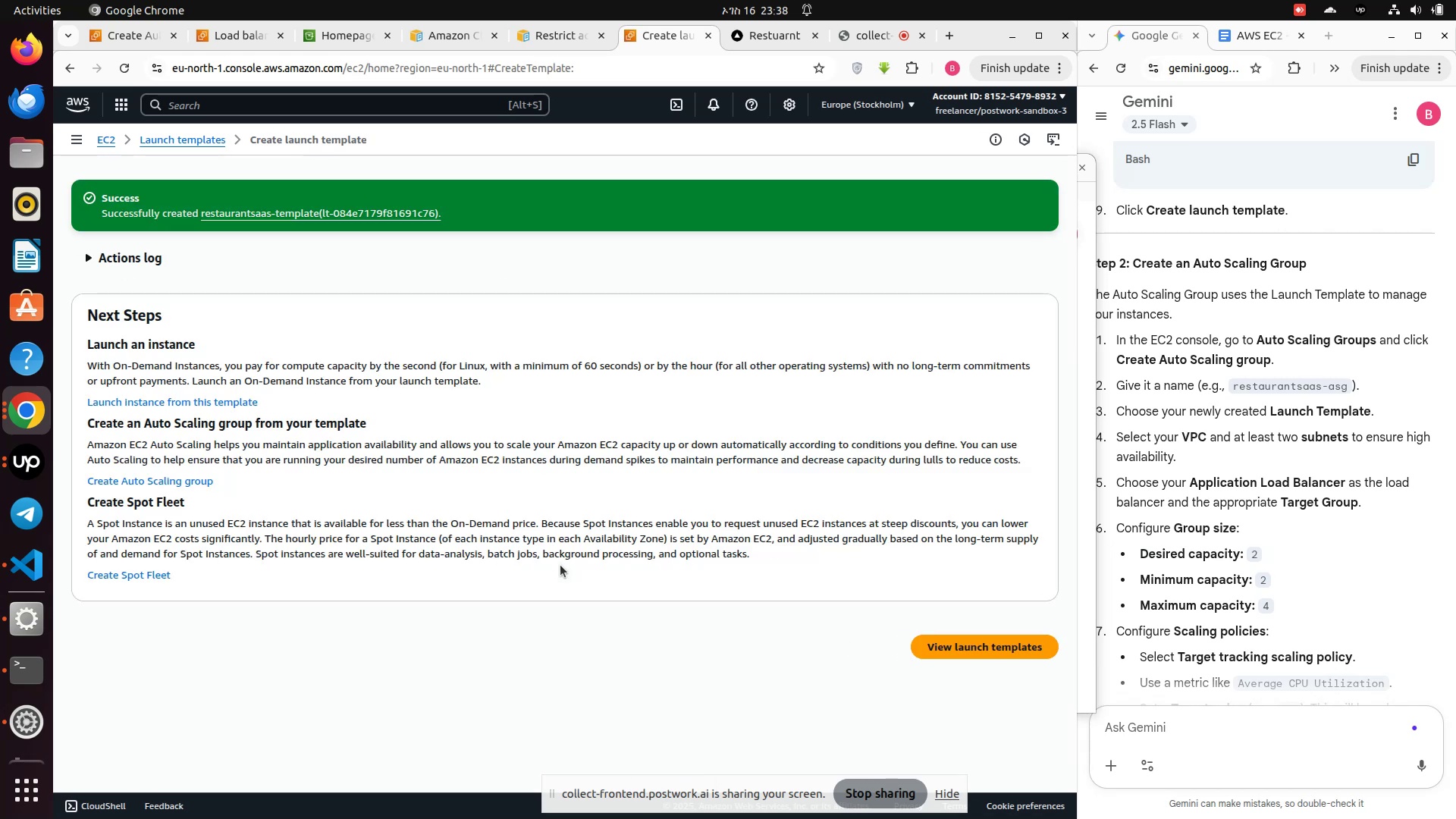 
wait(5.97)
 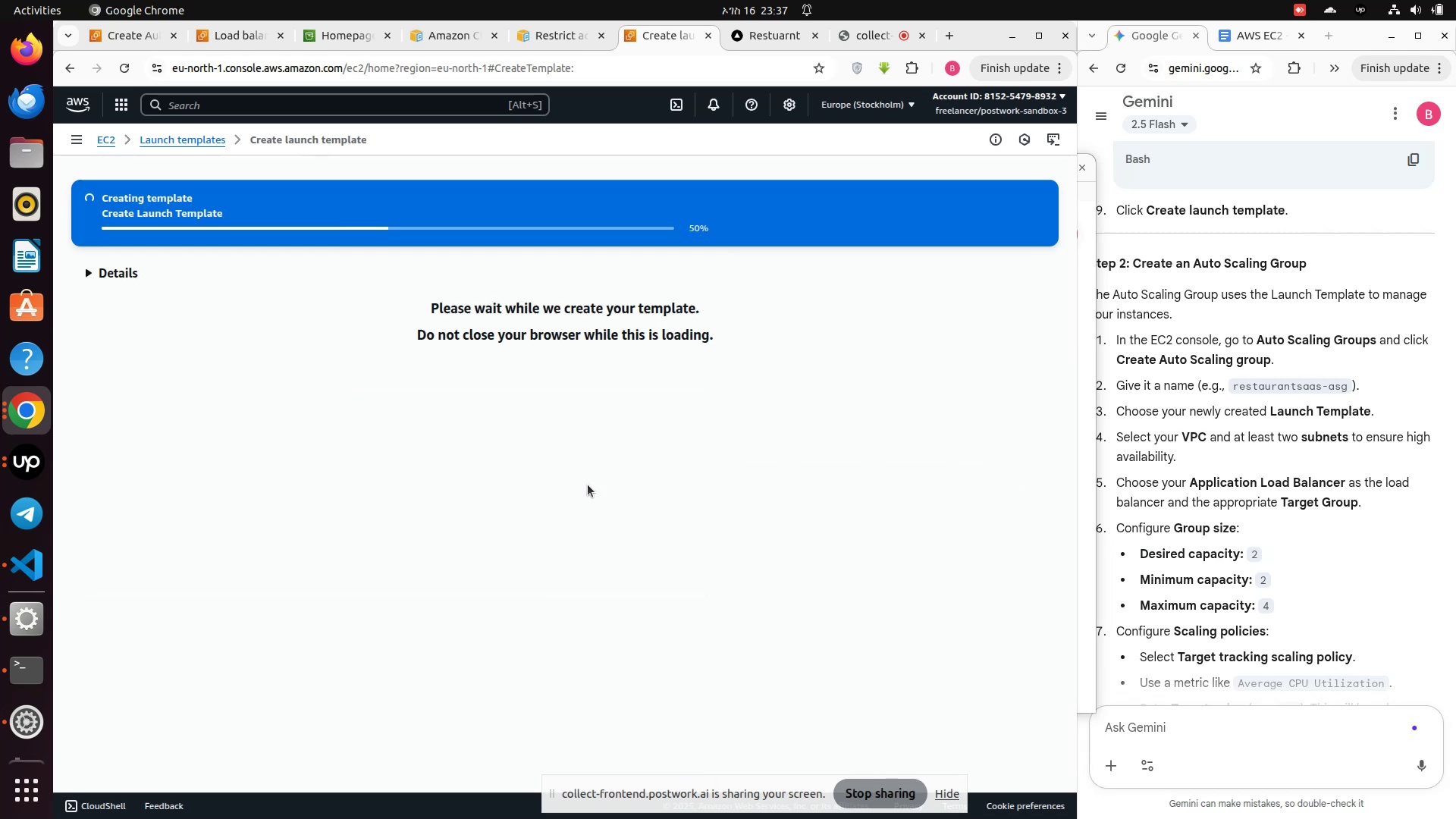 
left_click([1008, 649])
 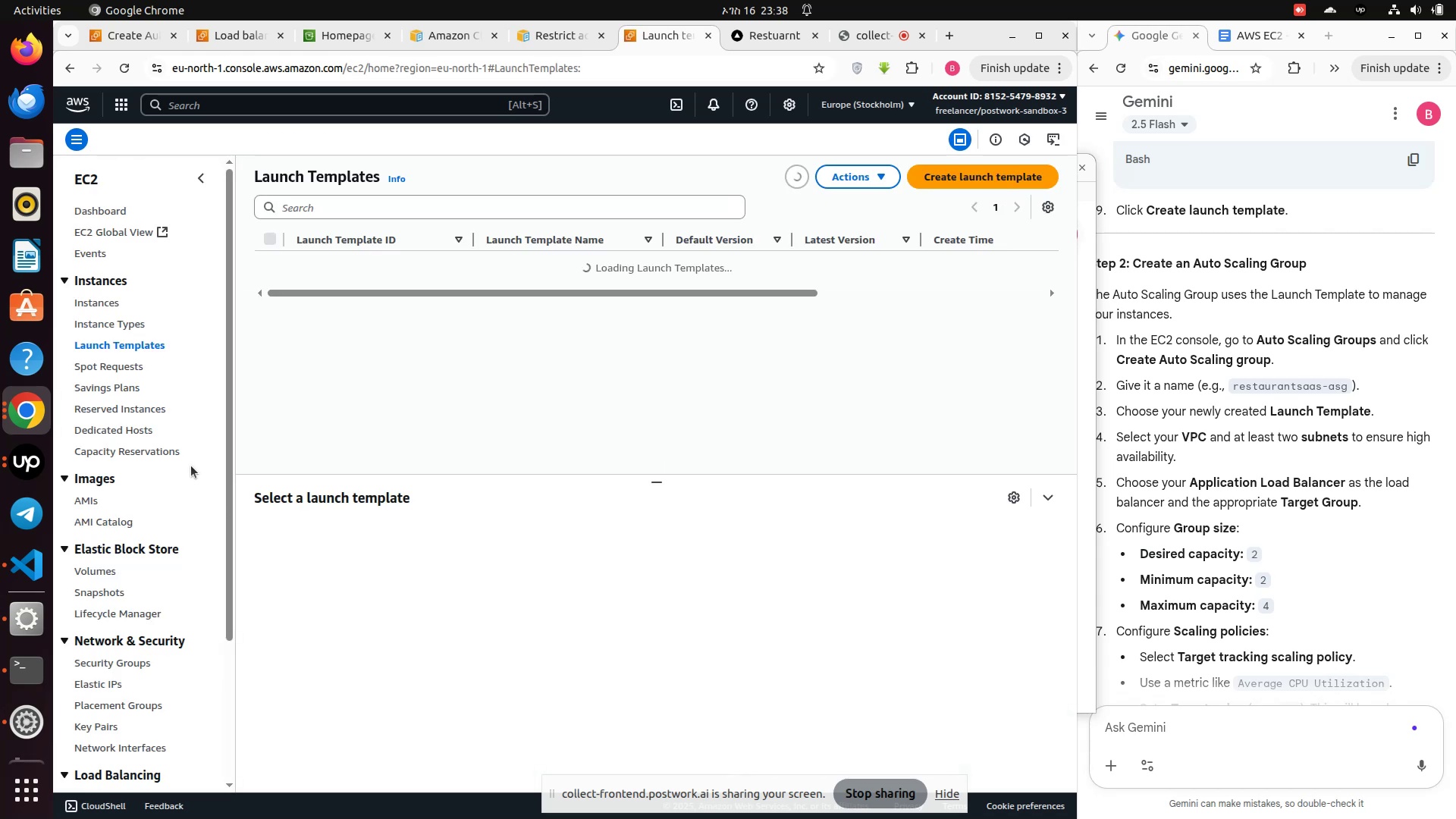 
scroll: coordinate [148, 685], scroll_direction: down, amount: 7.0
 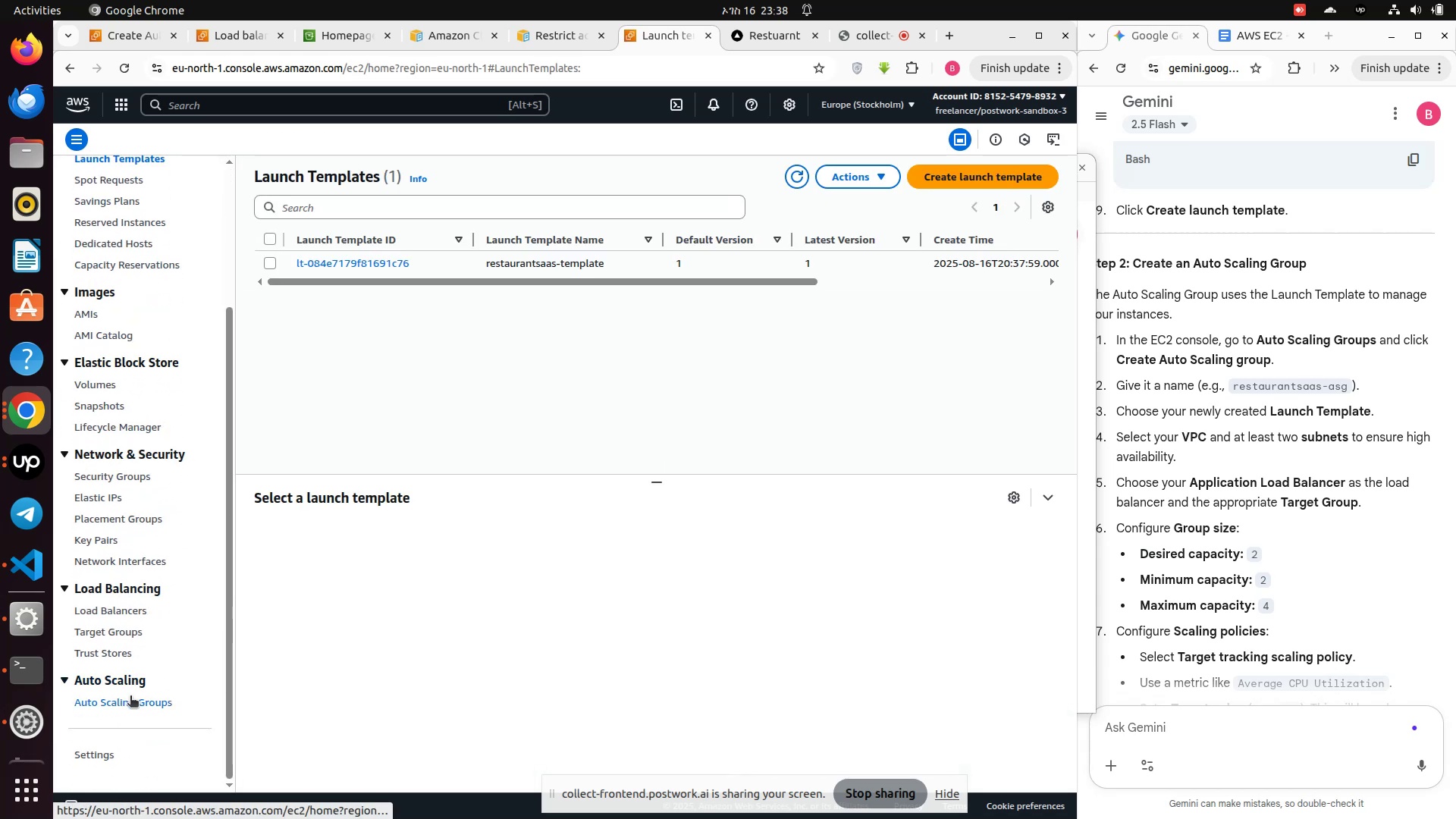 
left_click([130, 697])
 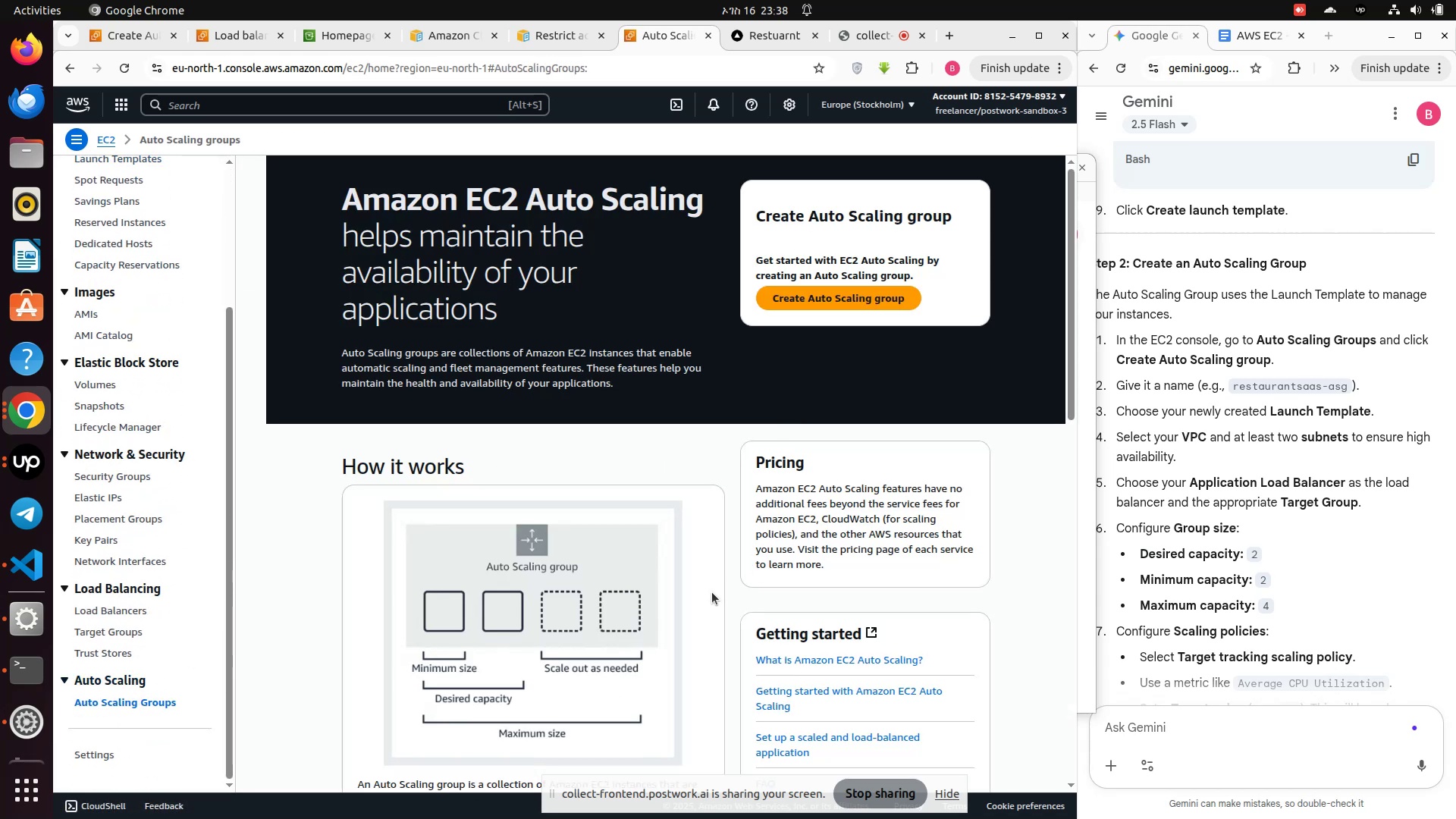 
wait(6.86)
 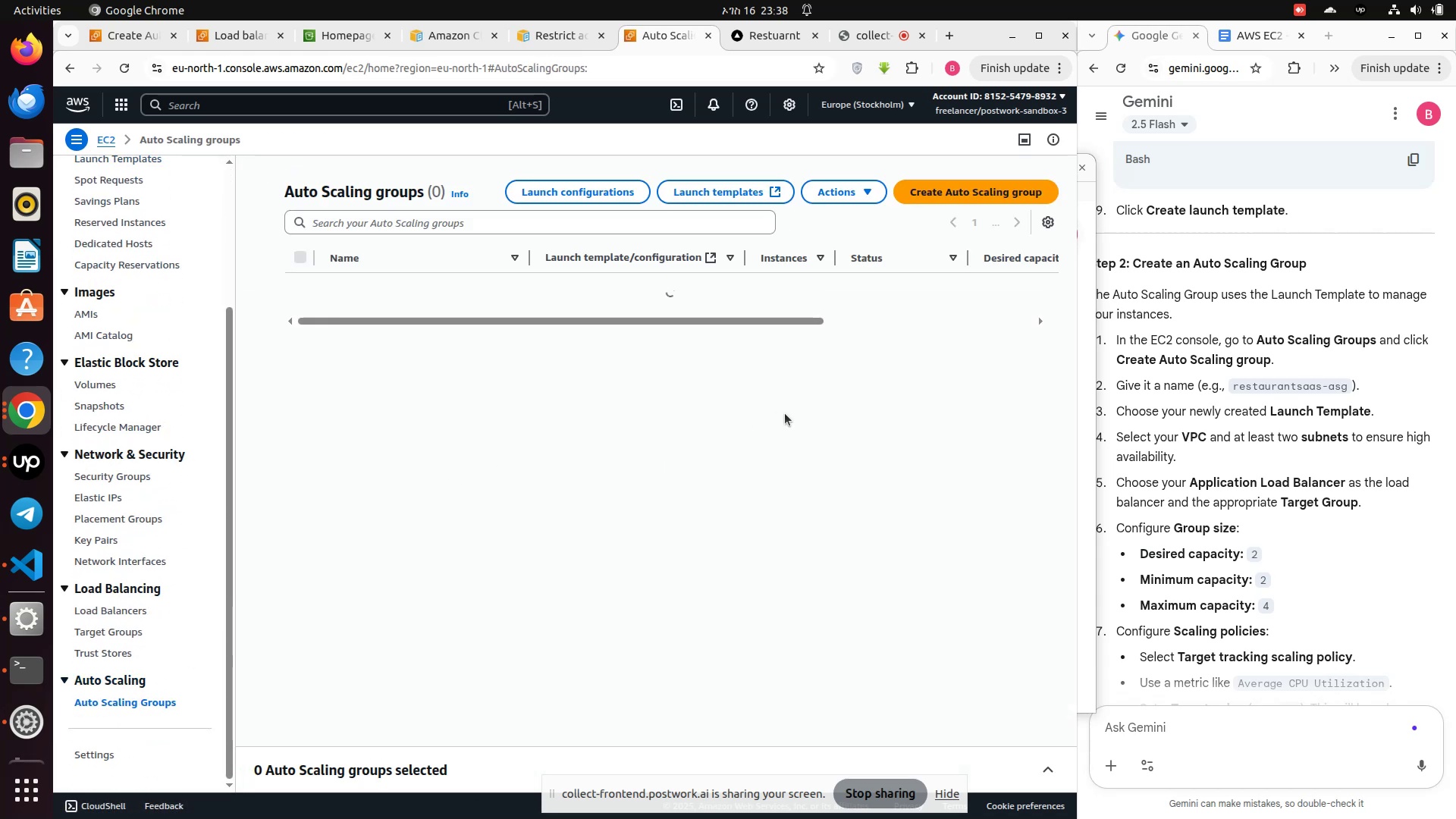 
left_click([808, 304])
 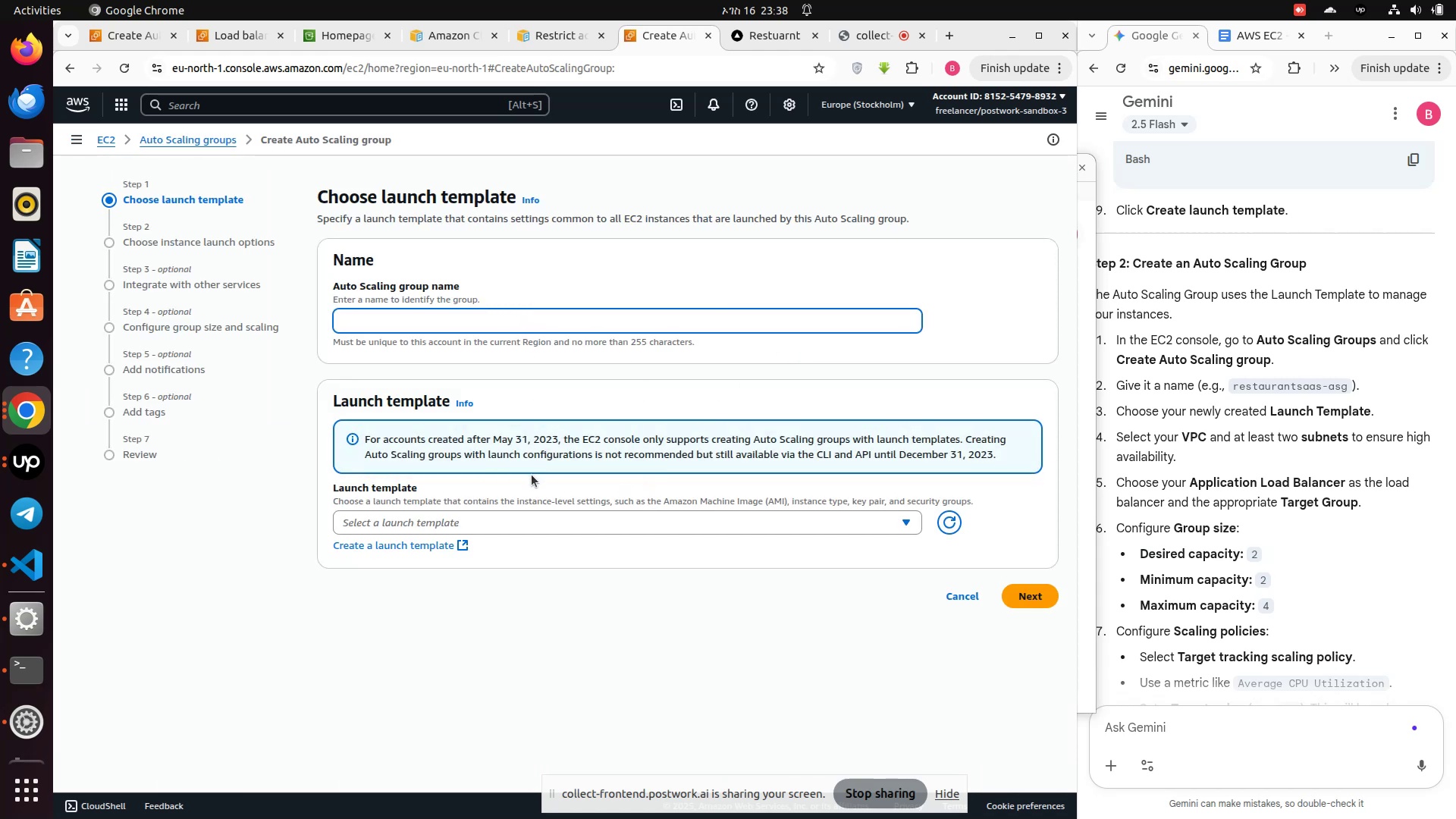 
wait(7.0)
 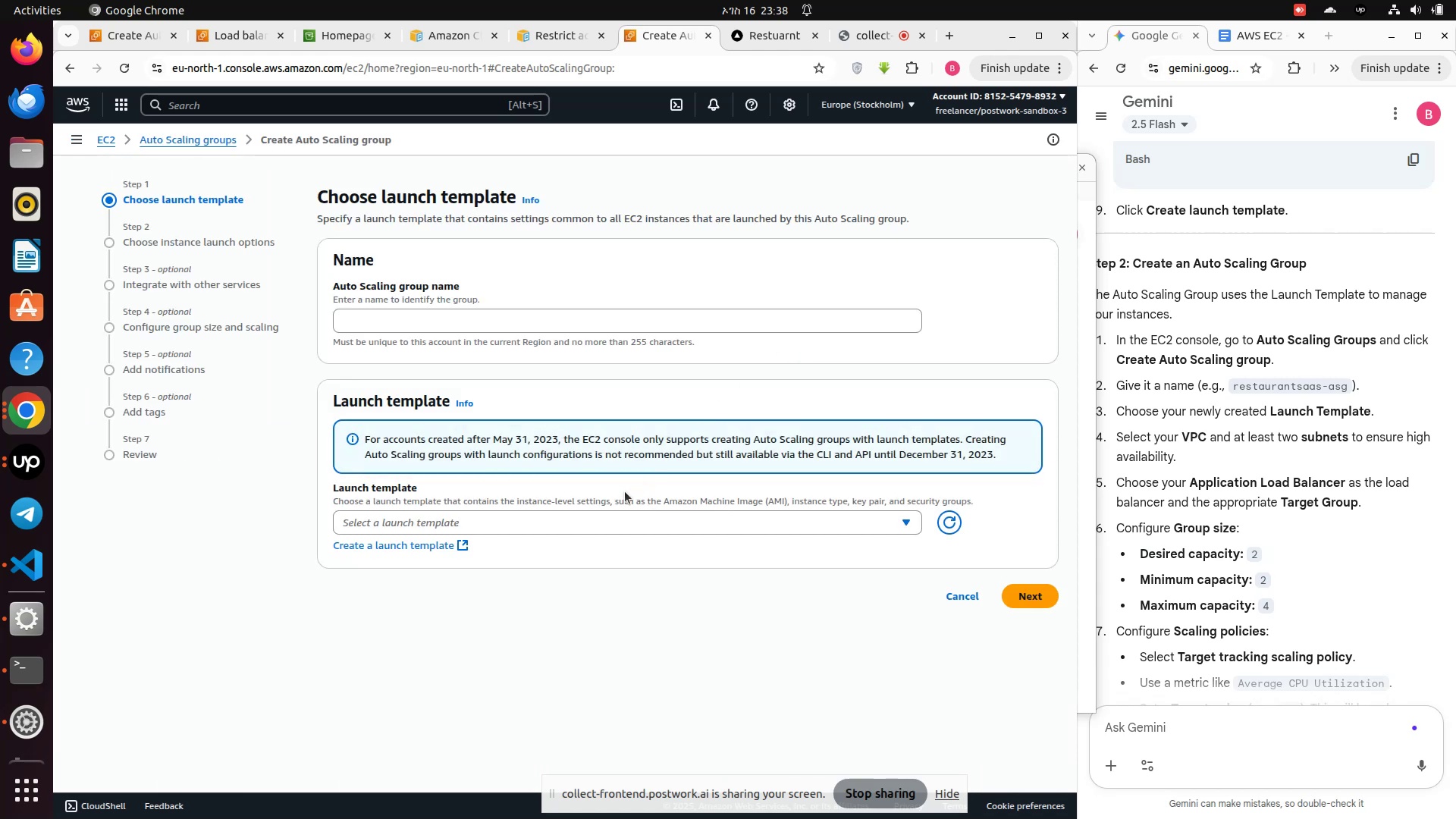 
type(restaurantsaas-als)
 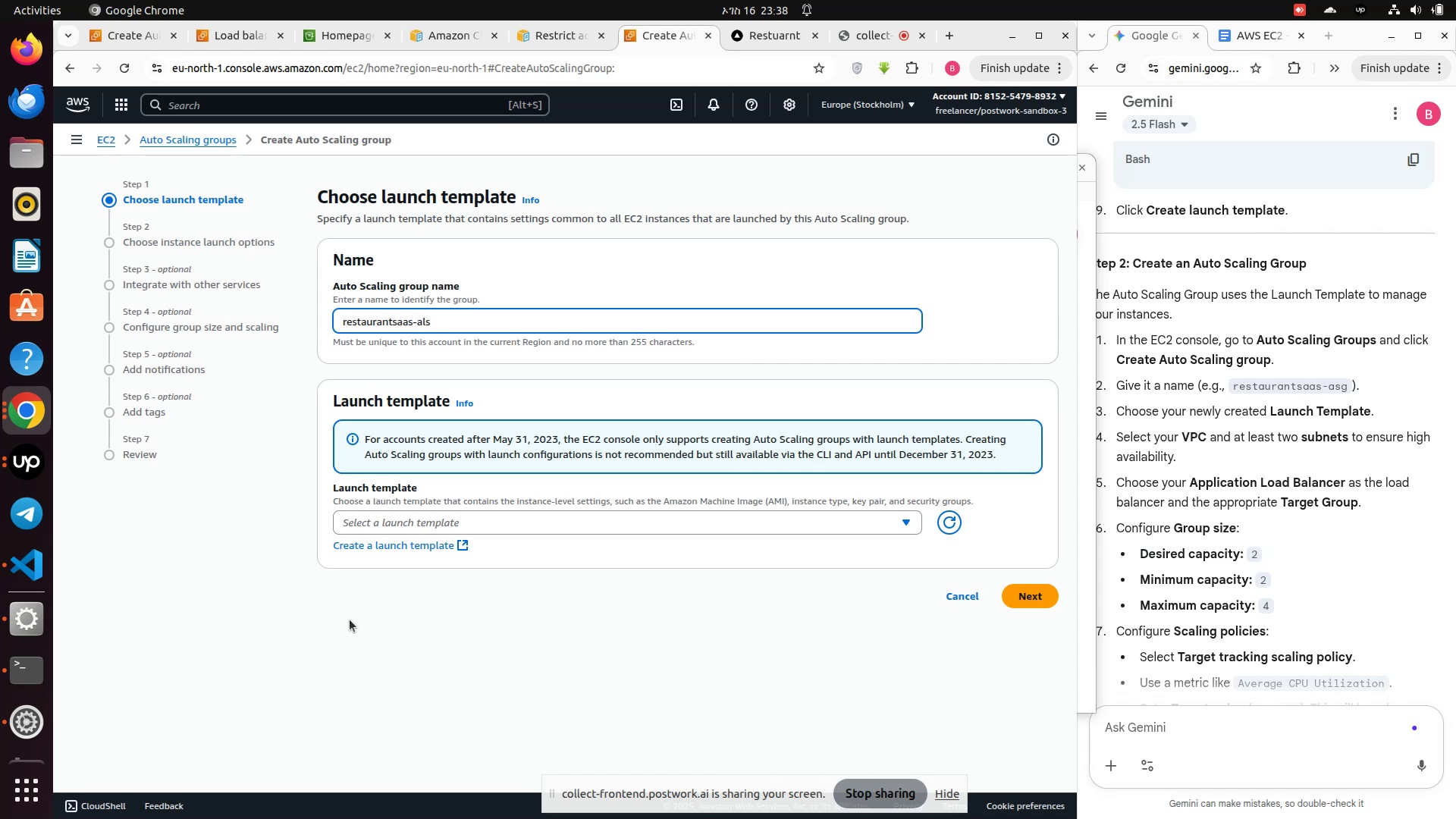 
key(Backspace)
key(Backspace)
key(Backspace)
type(asg)
 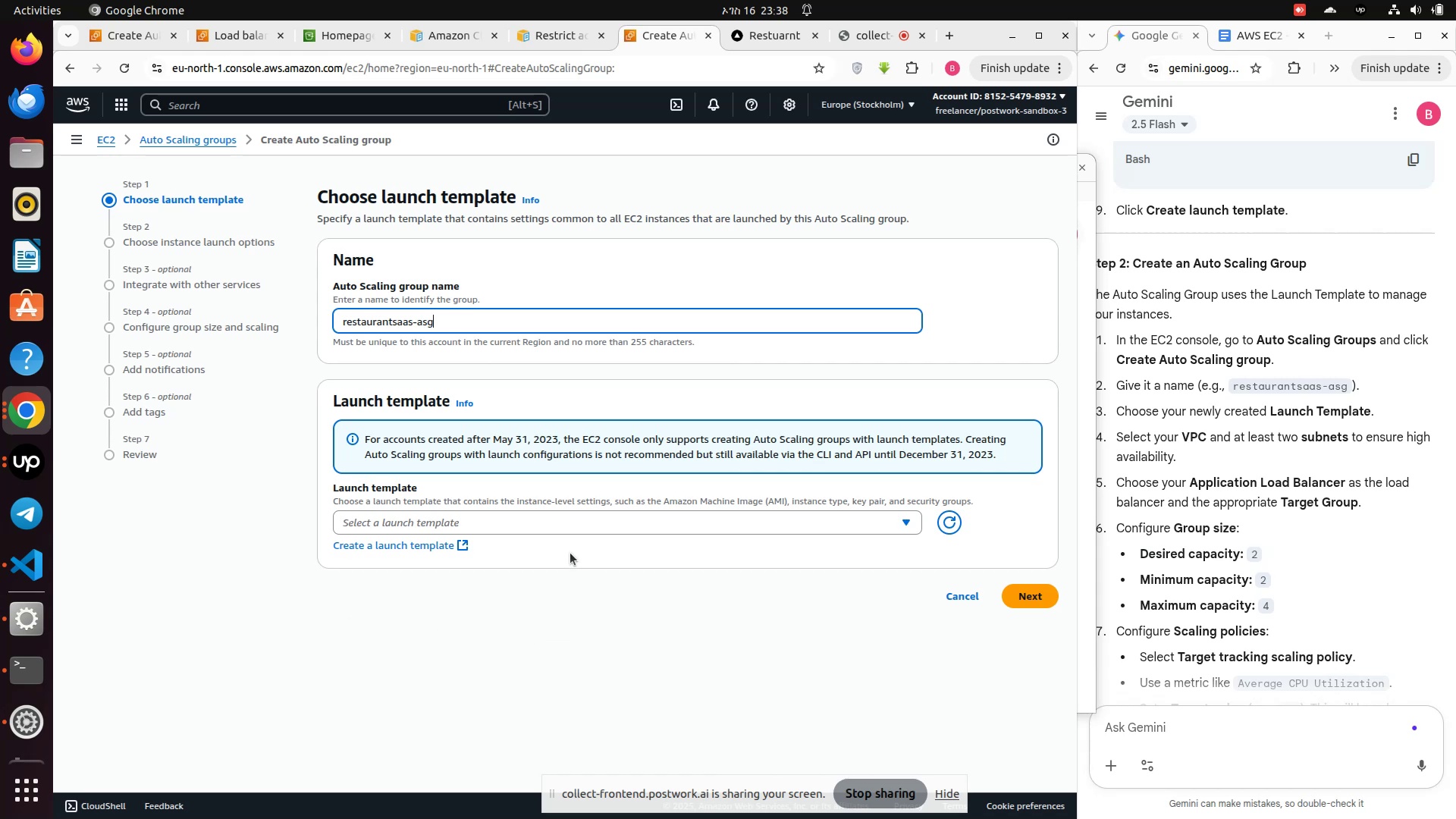 
left_click([566, 519])
 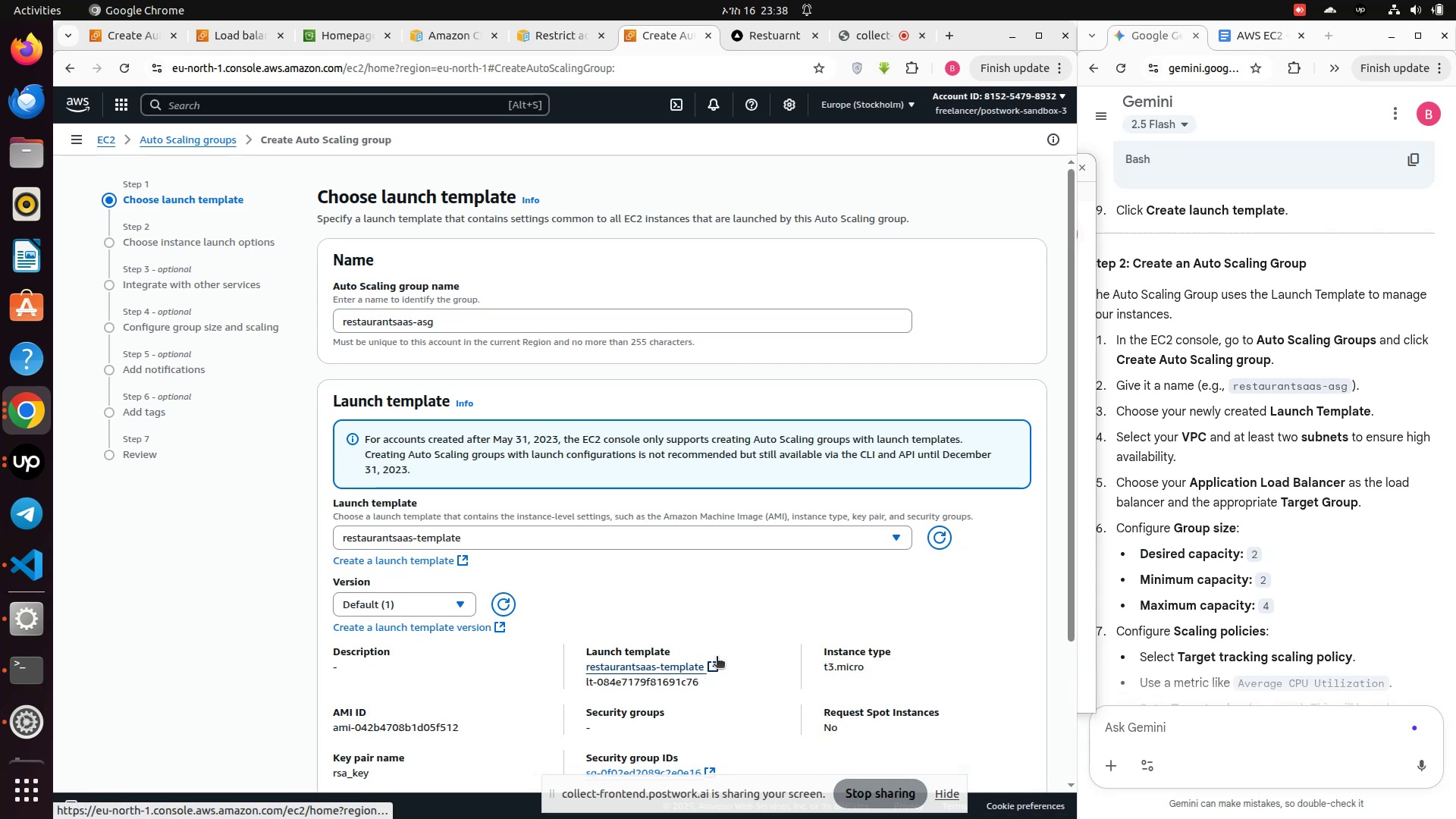 
scroll: coordinate [406, 595], scroll_direction: down, amount: 4.0
 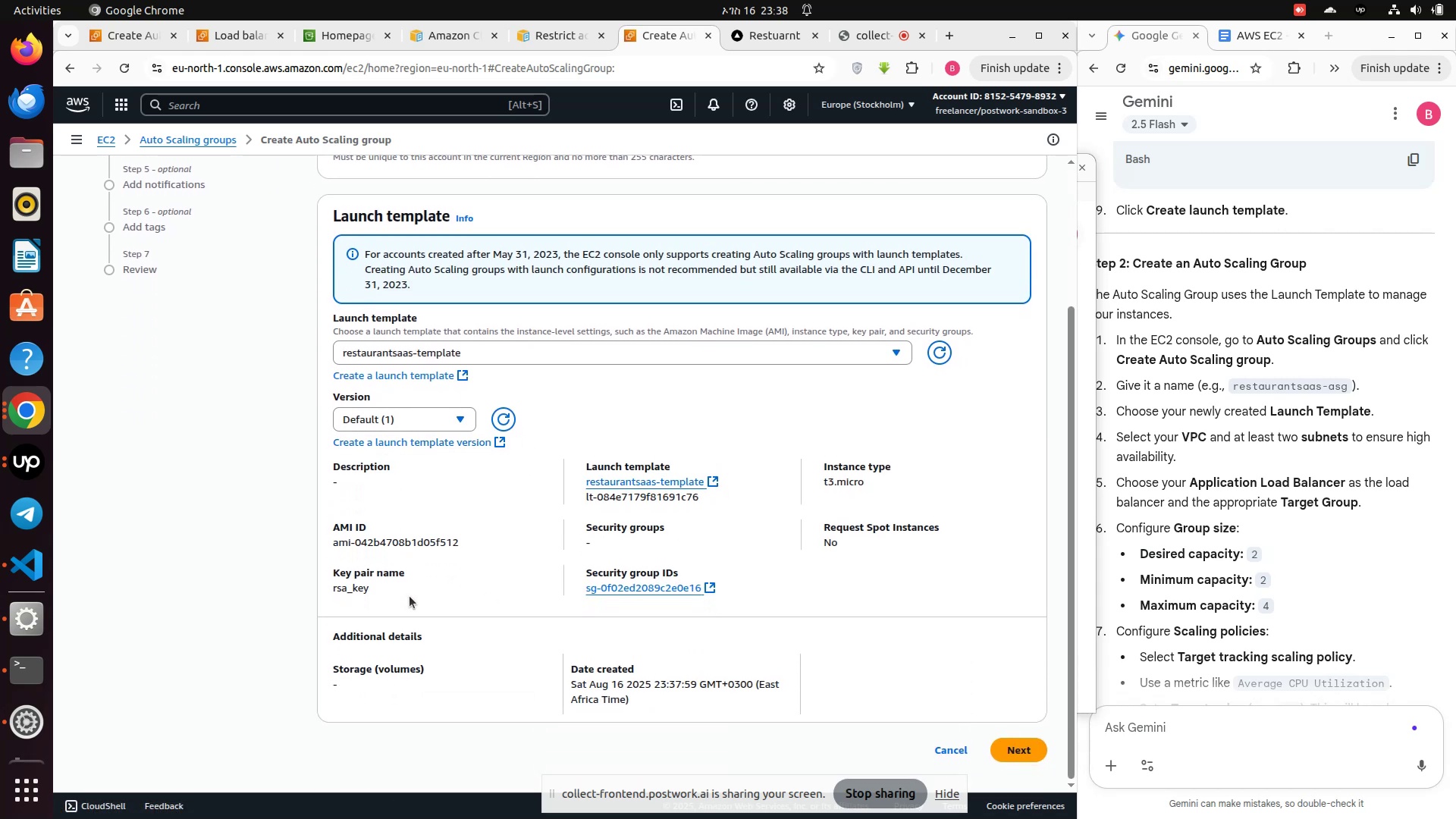 
scroll: coordinate [410, 596], scroll_direction: up, amount: 5.0
 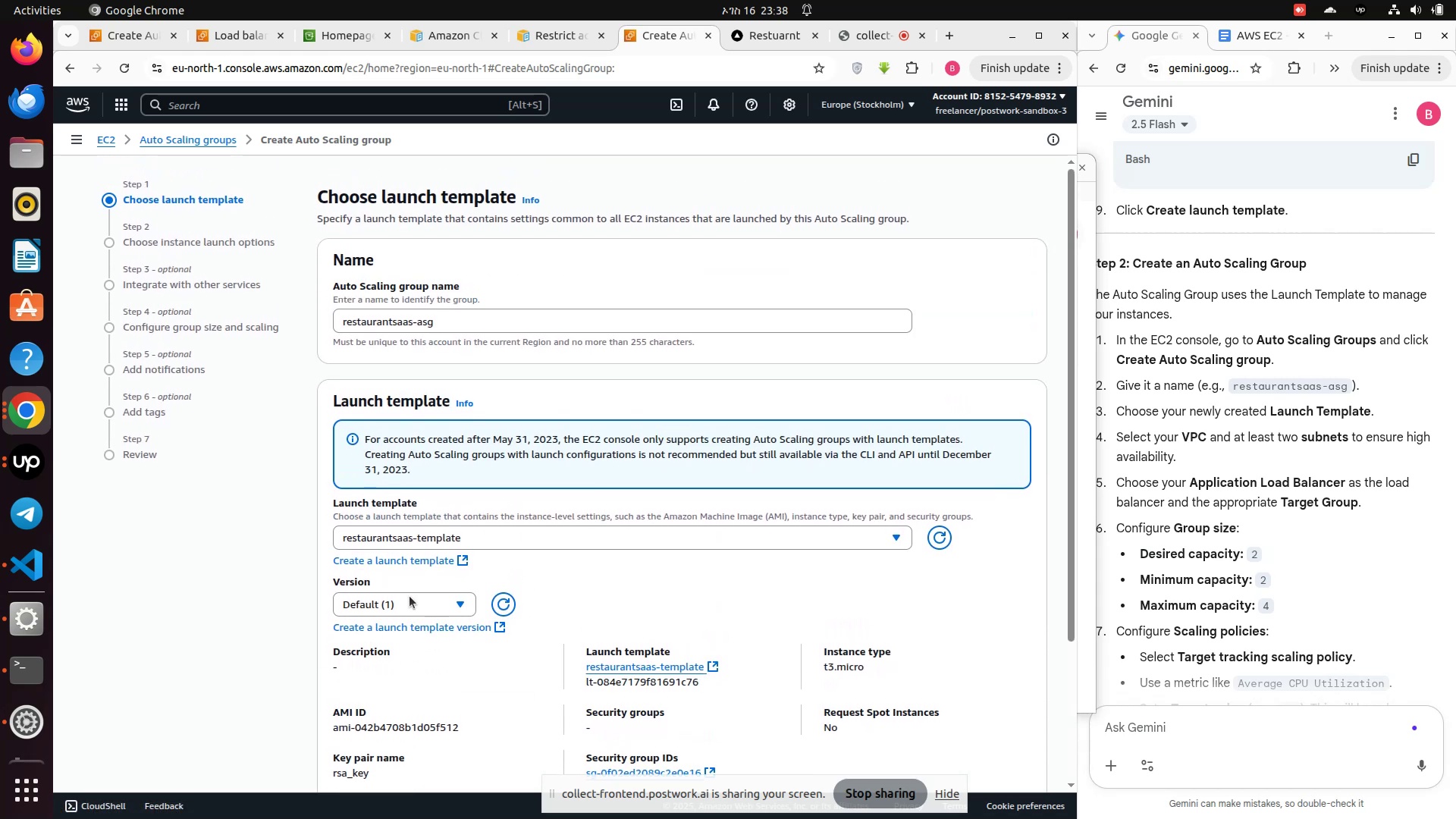 
scroll: coordinate [416, 601], scroll_direction: down, amount: 7.0
 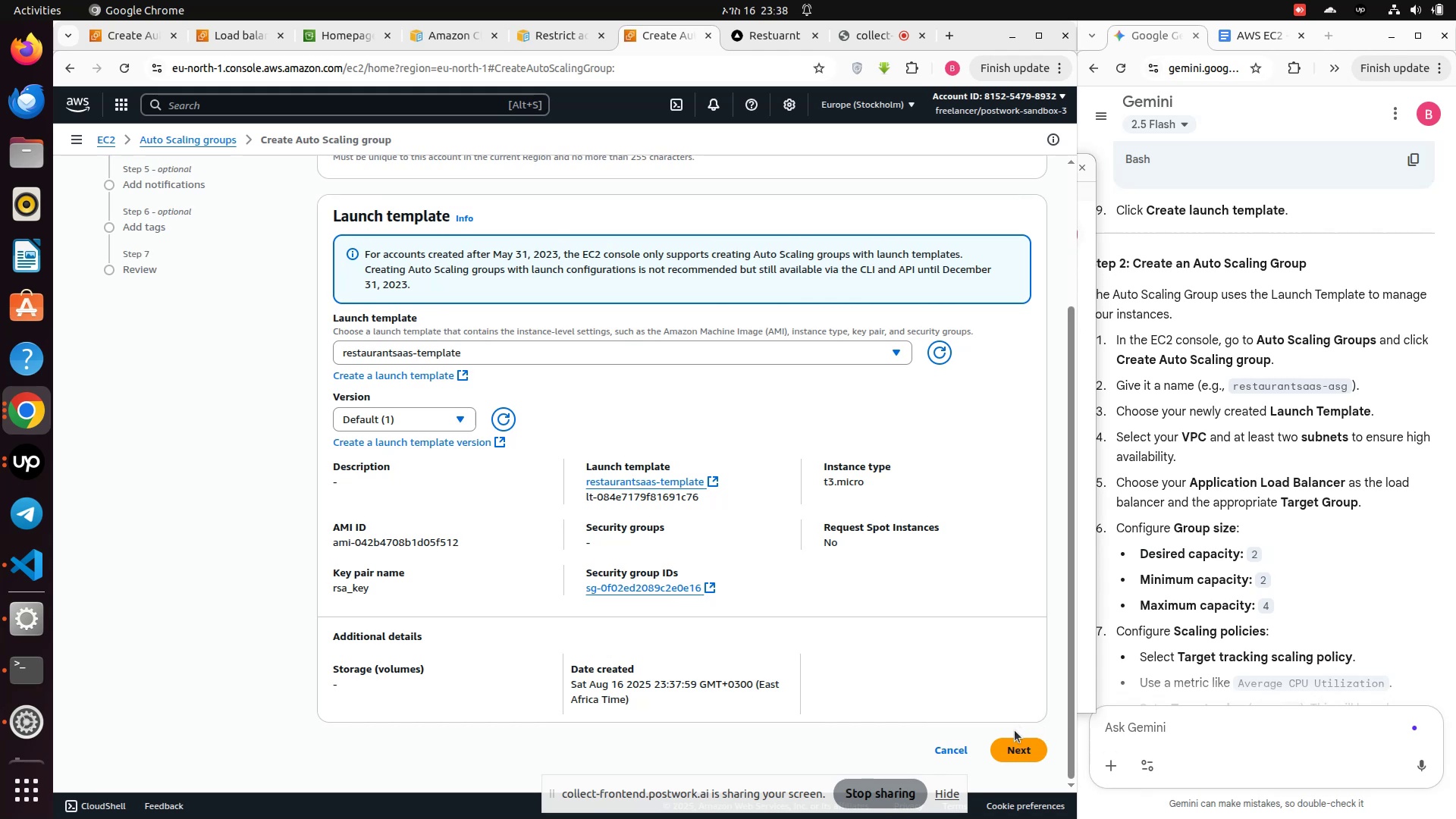 
left_click([1008, 742])
 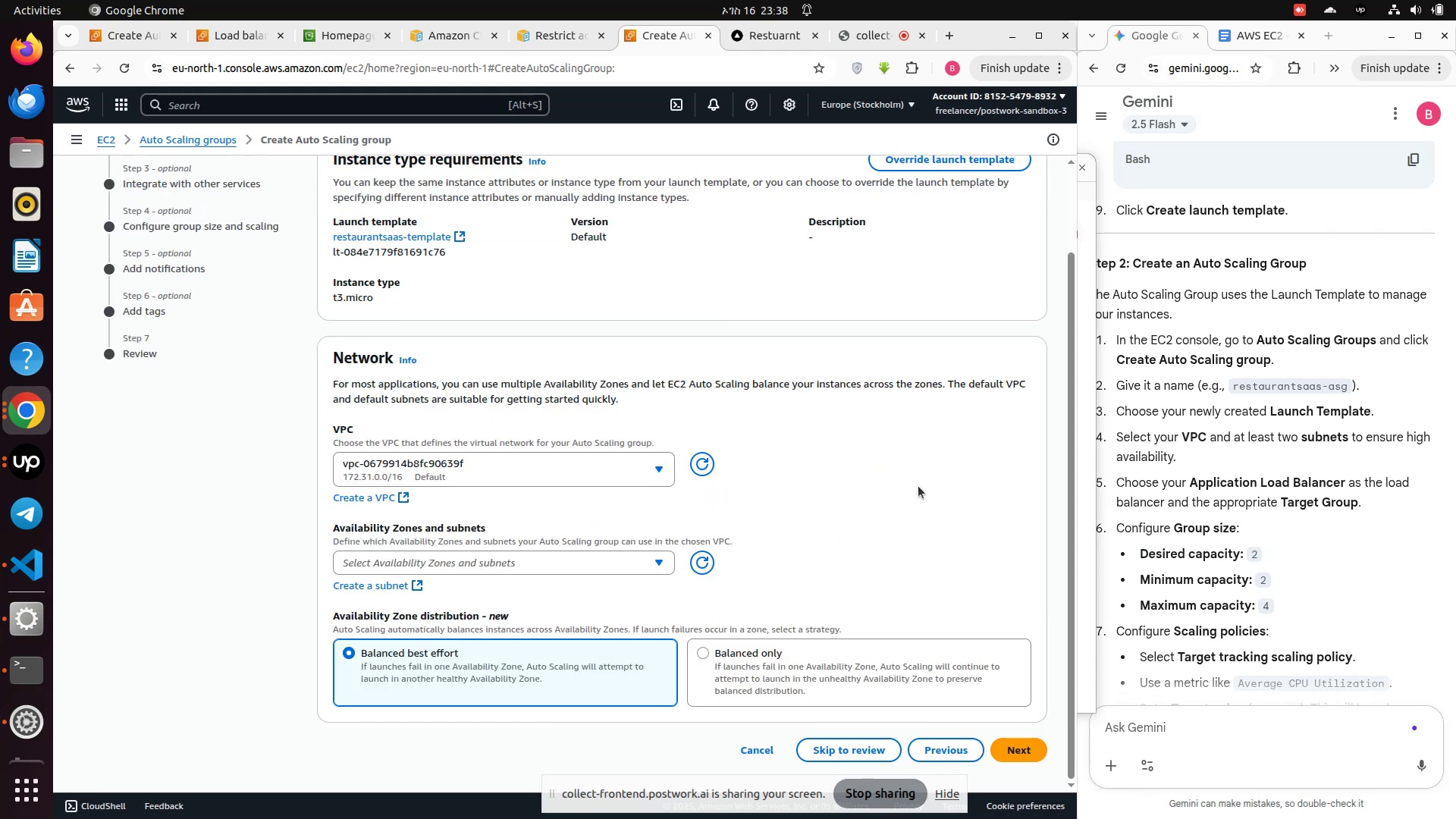 
scroll: coordinate [918, 486], scroll_direction: up, amount: 3.0
 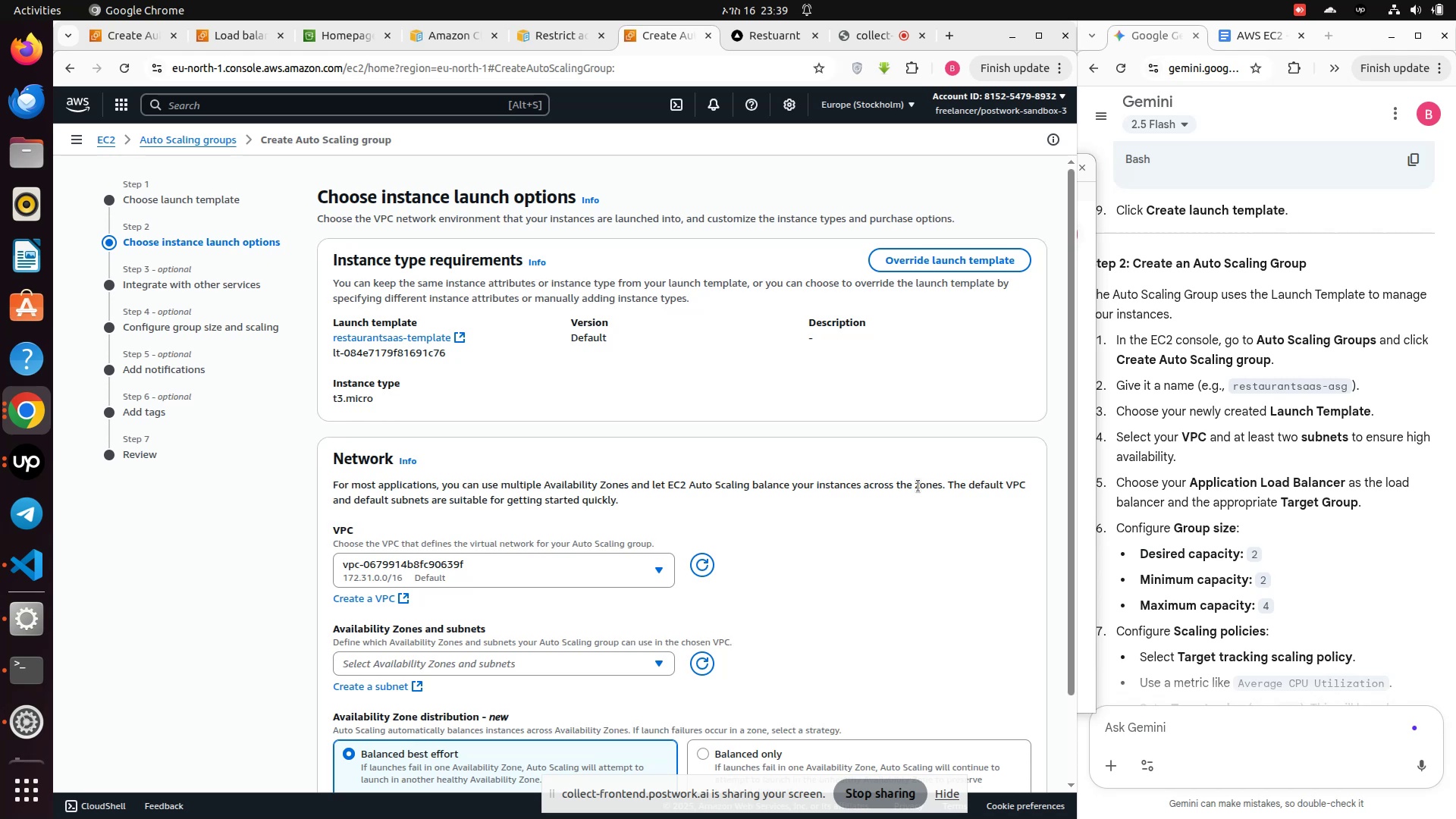 
wait(17.08)
 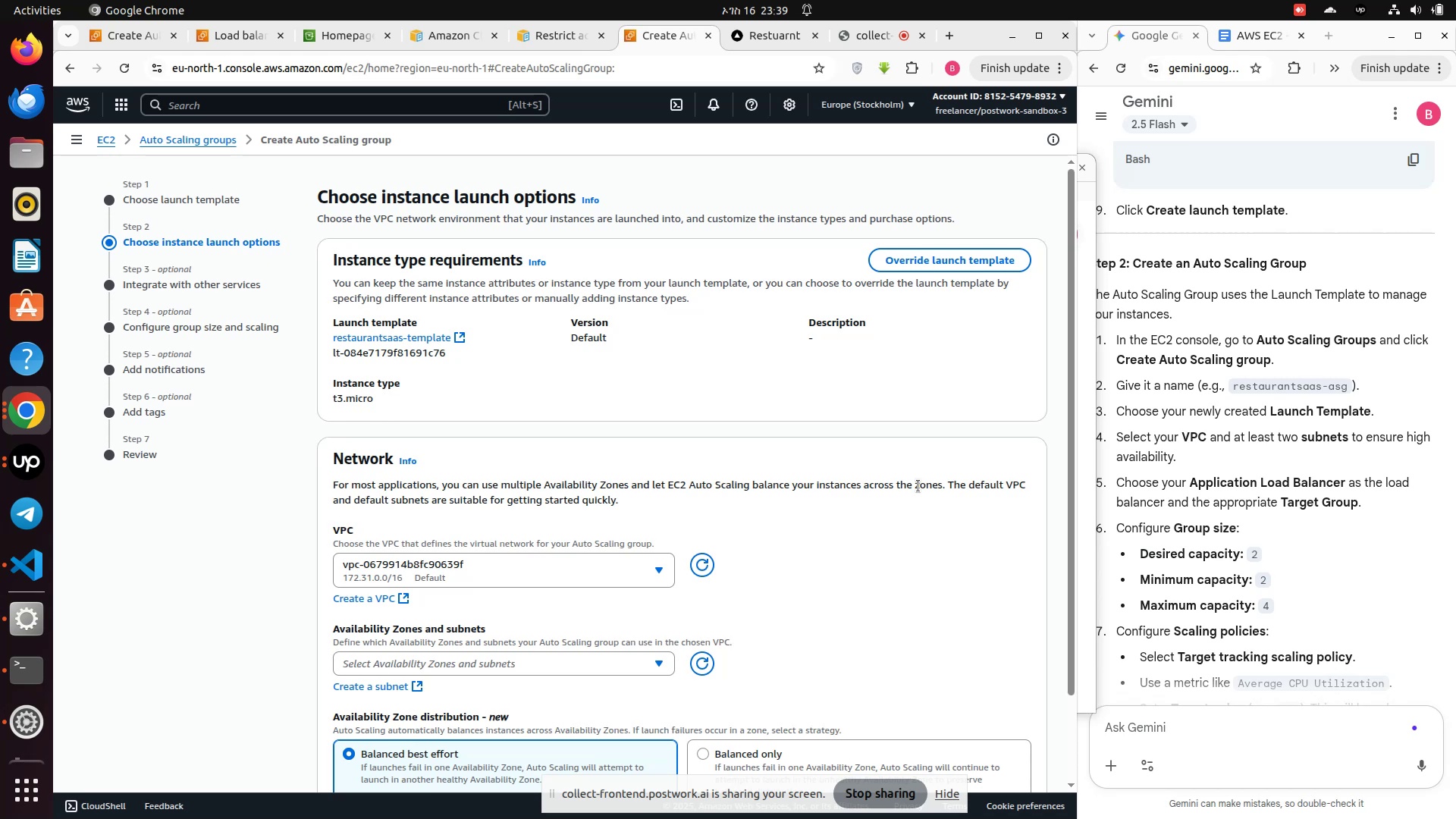 
scroll: coordinate [752, 418], scroll_direction: down, amount: 3.0
 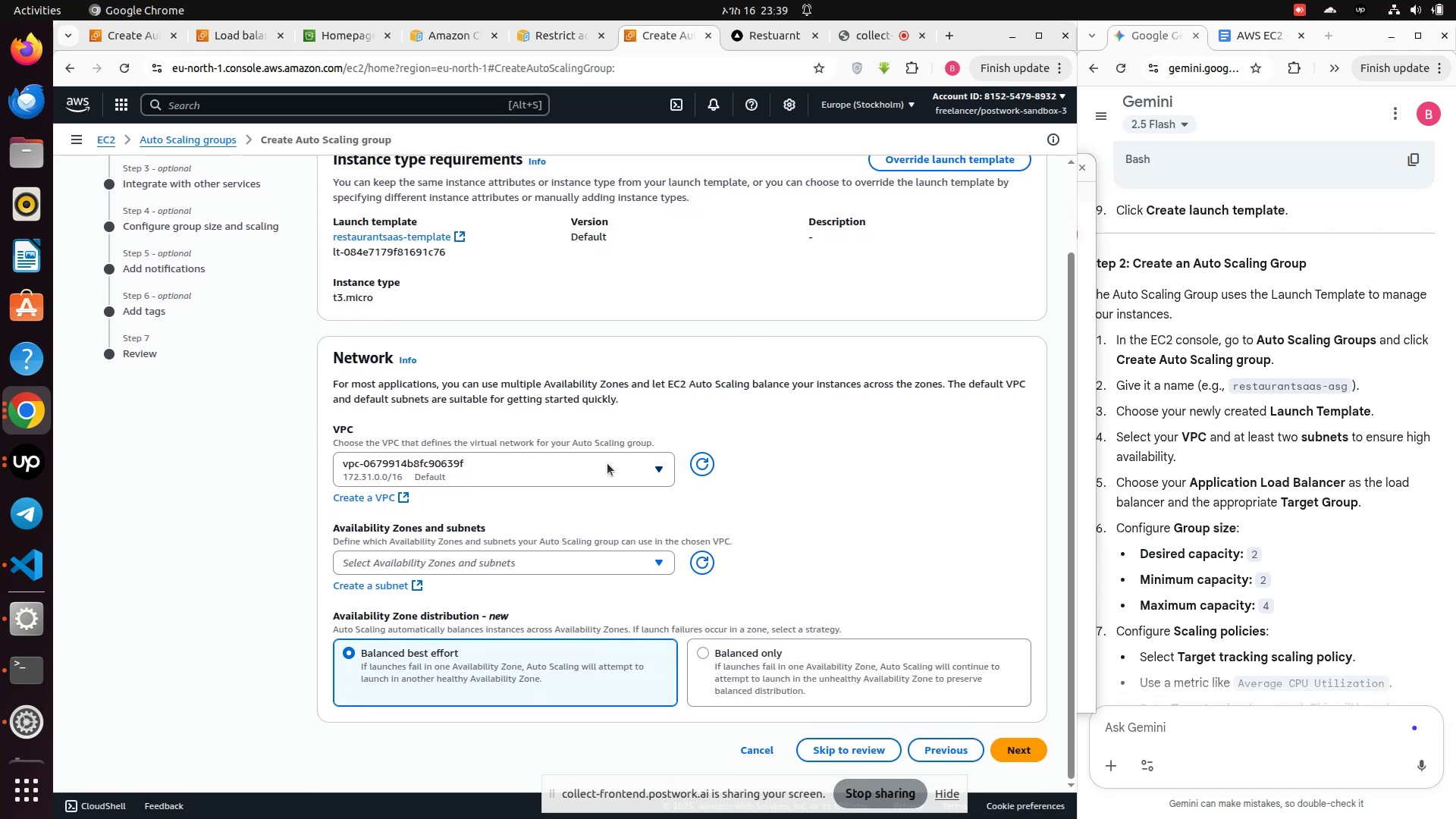 
left_click([604, 466])
 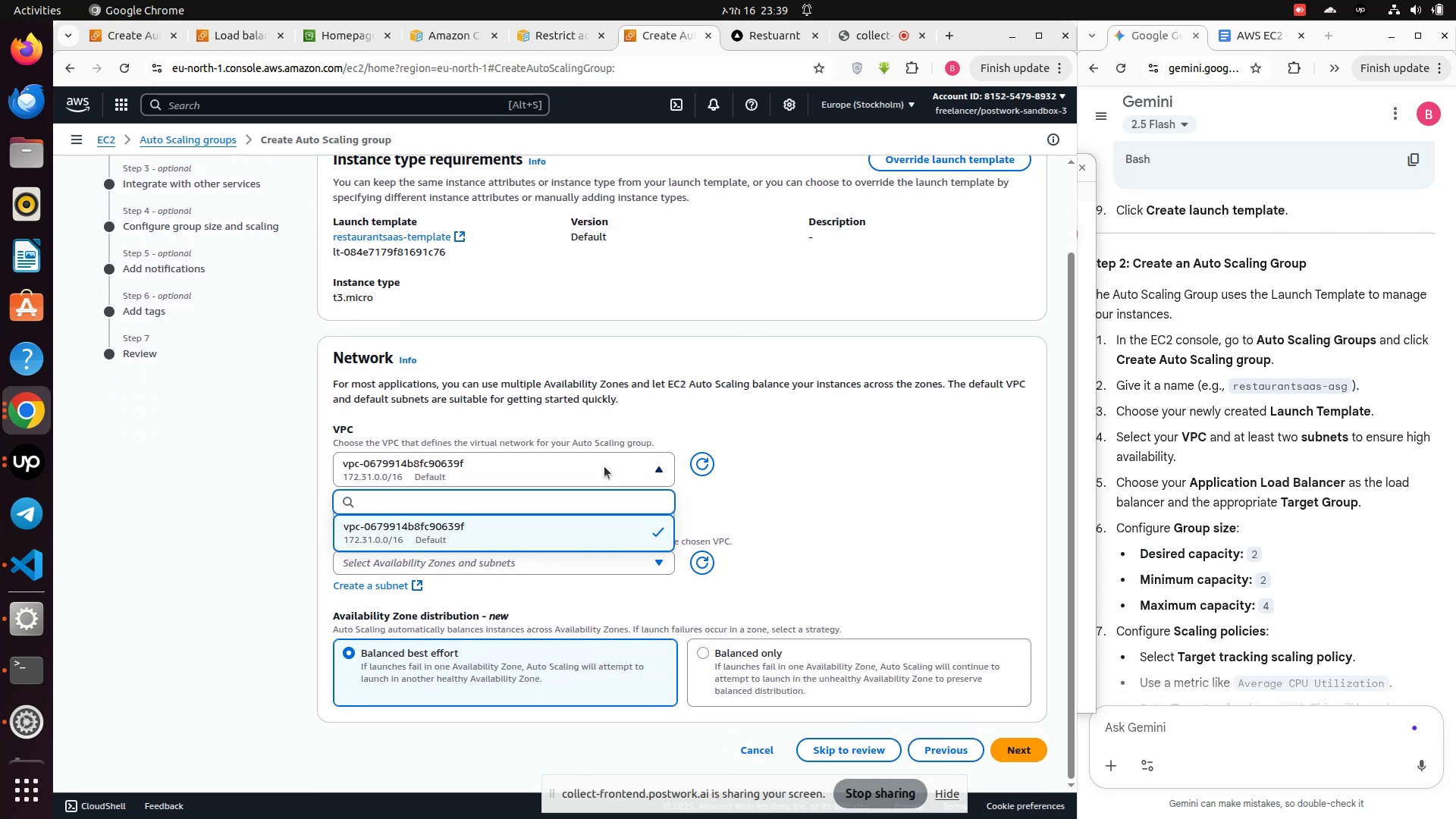 
left_click([604, 466])
 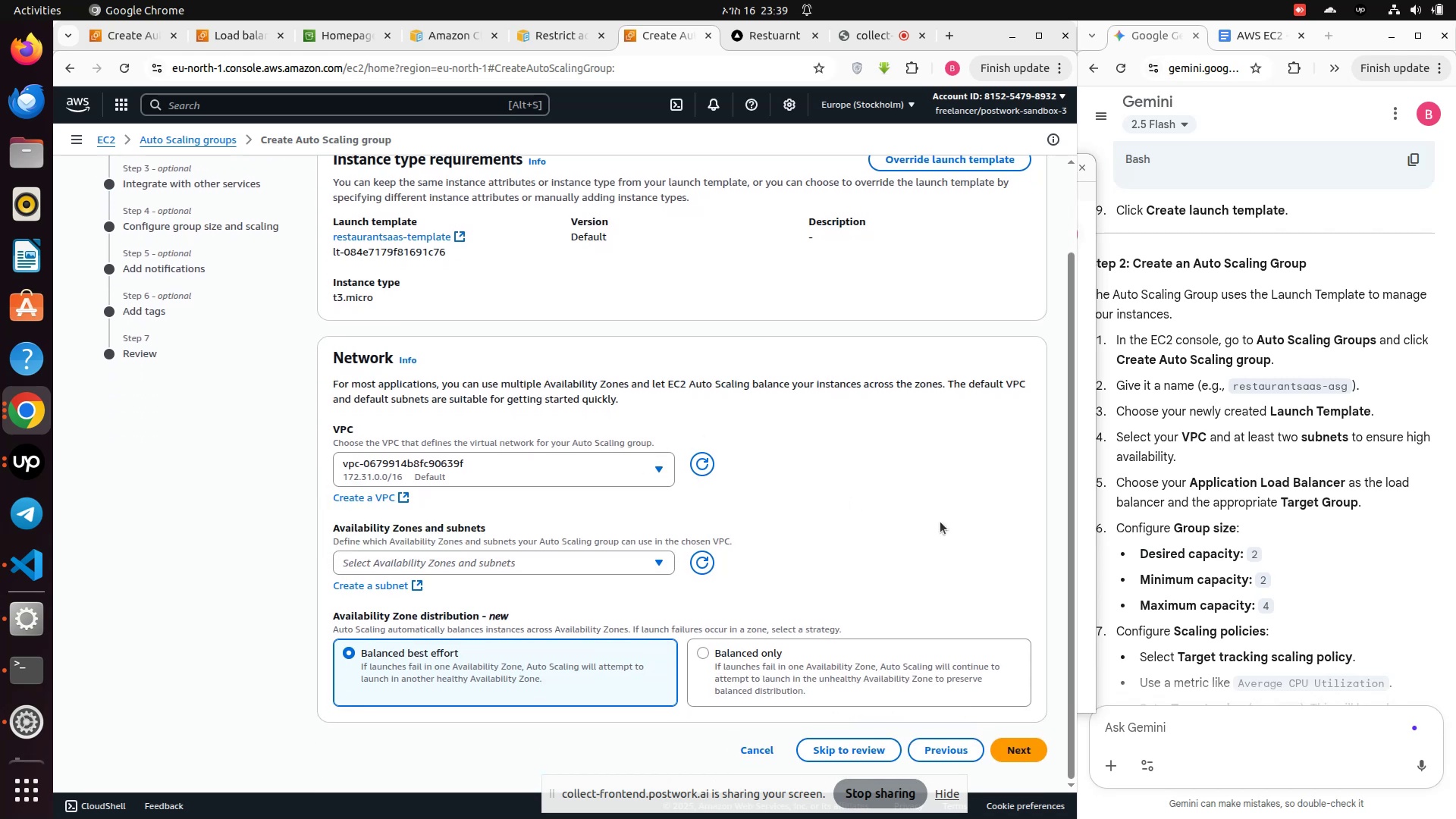 
scroll: coordinate [856, 610], scroll_direction: down, amount: 5.0
 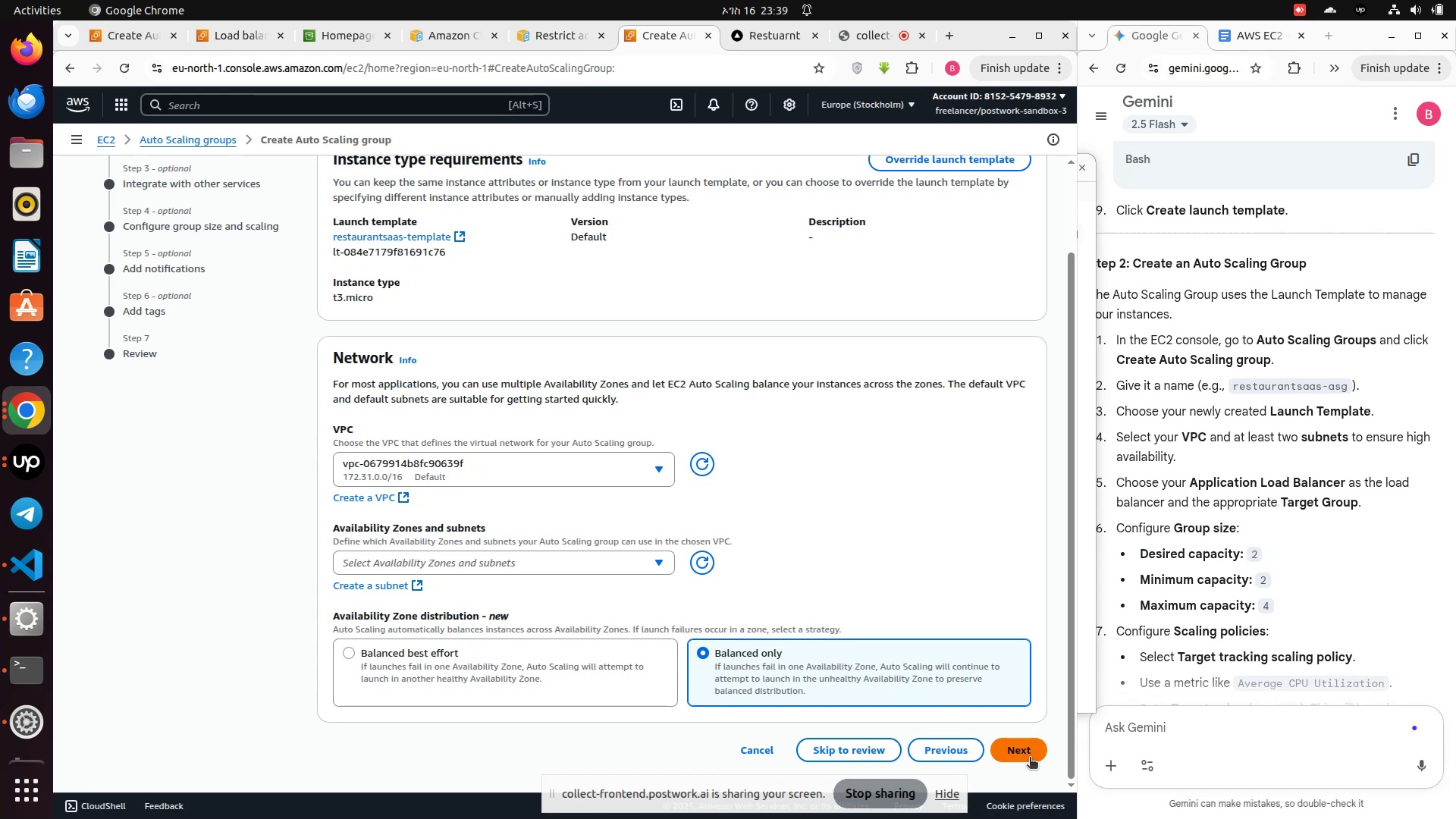 
left_click([1029, 755])
 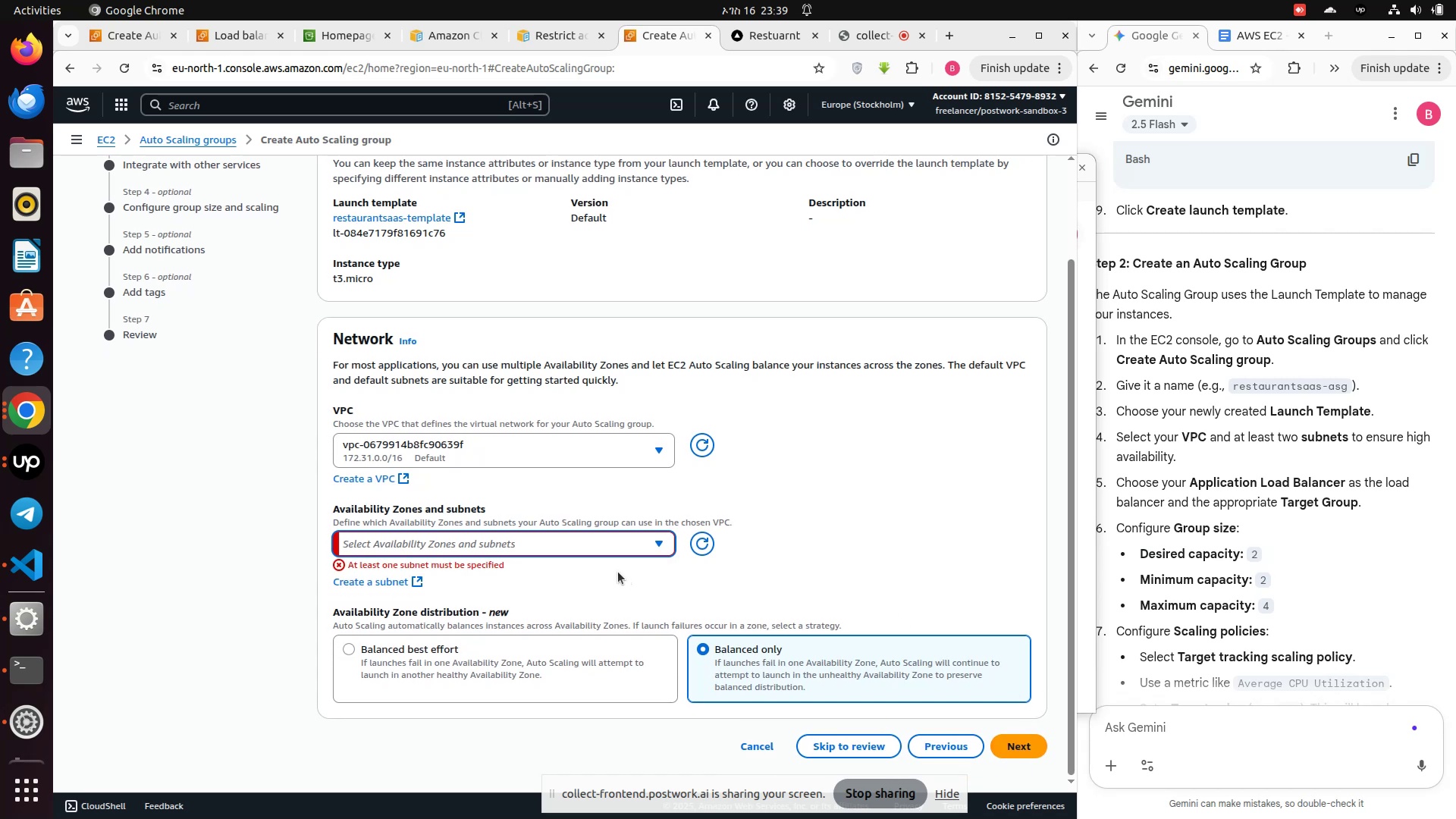 
left_click([608, 543])
 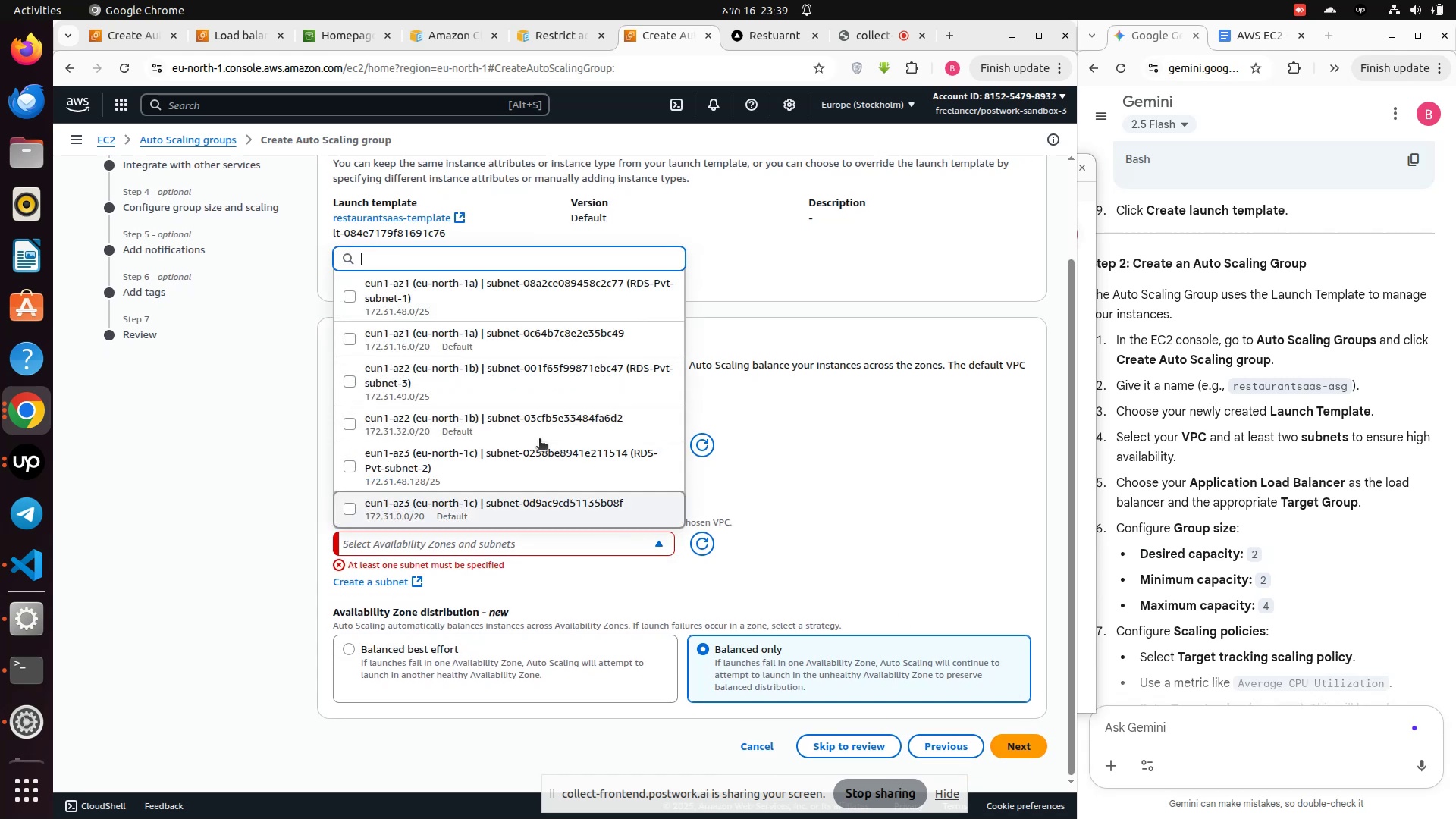 
mouse_move([529, 332])
 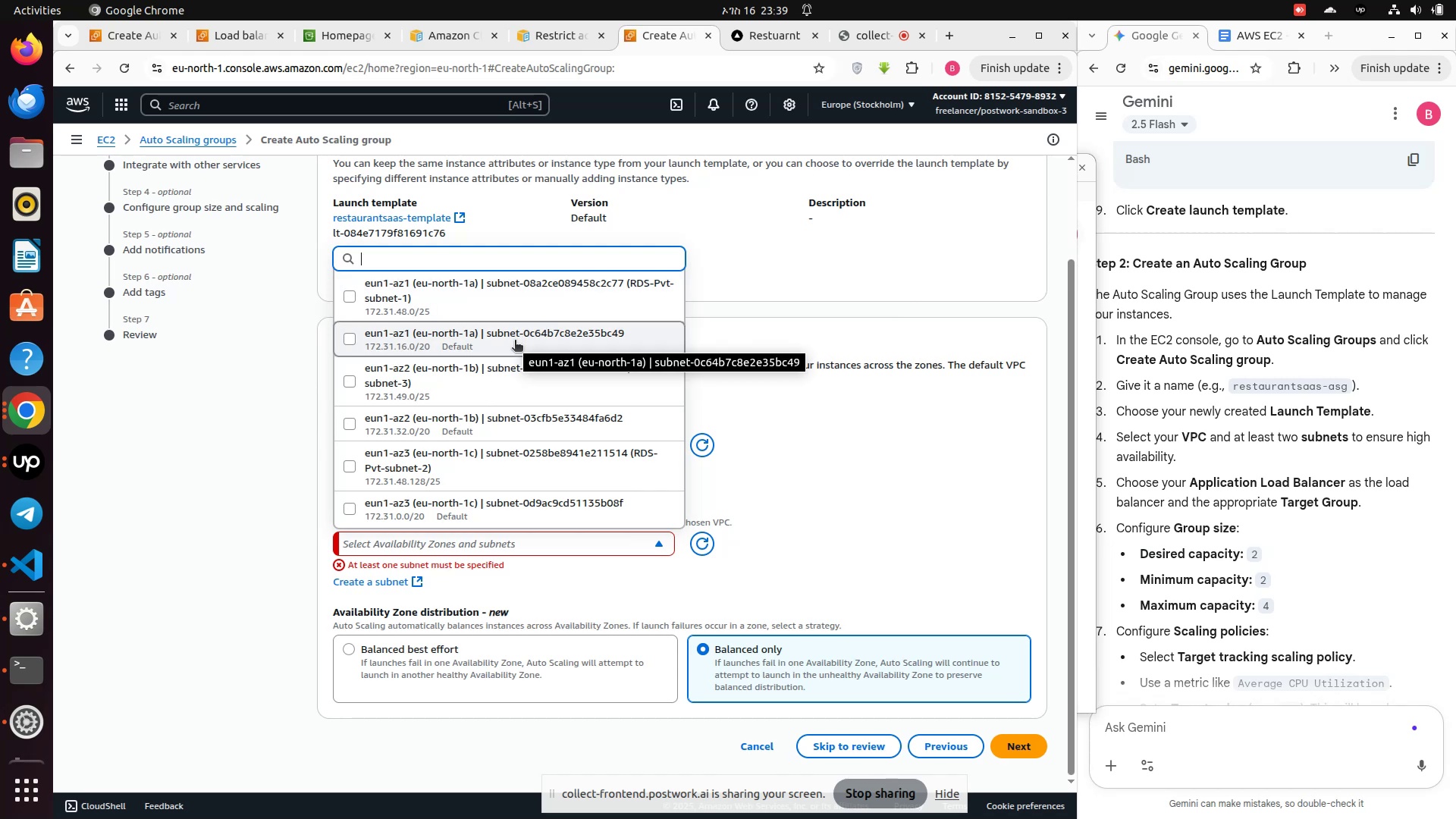 
left_click([515, 341])
 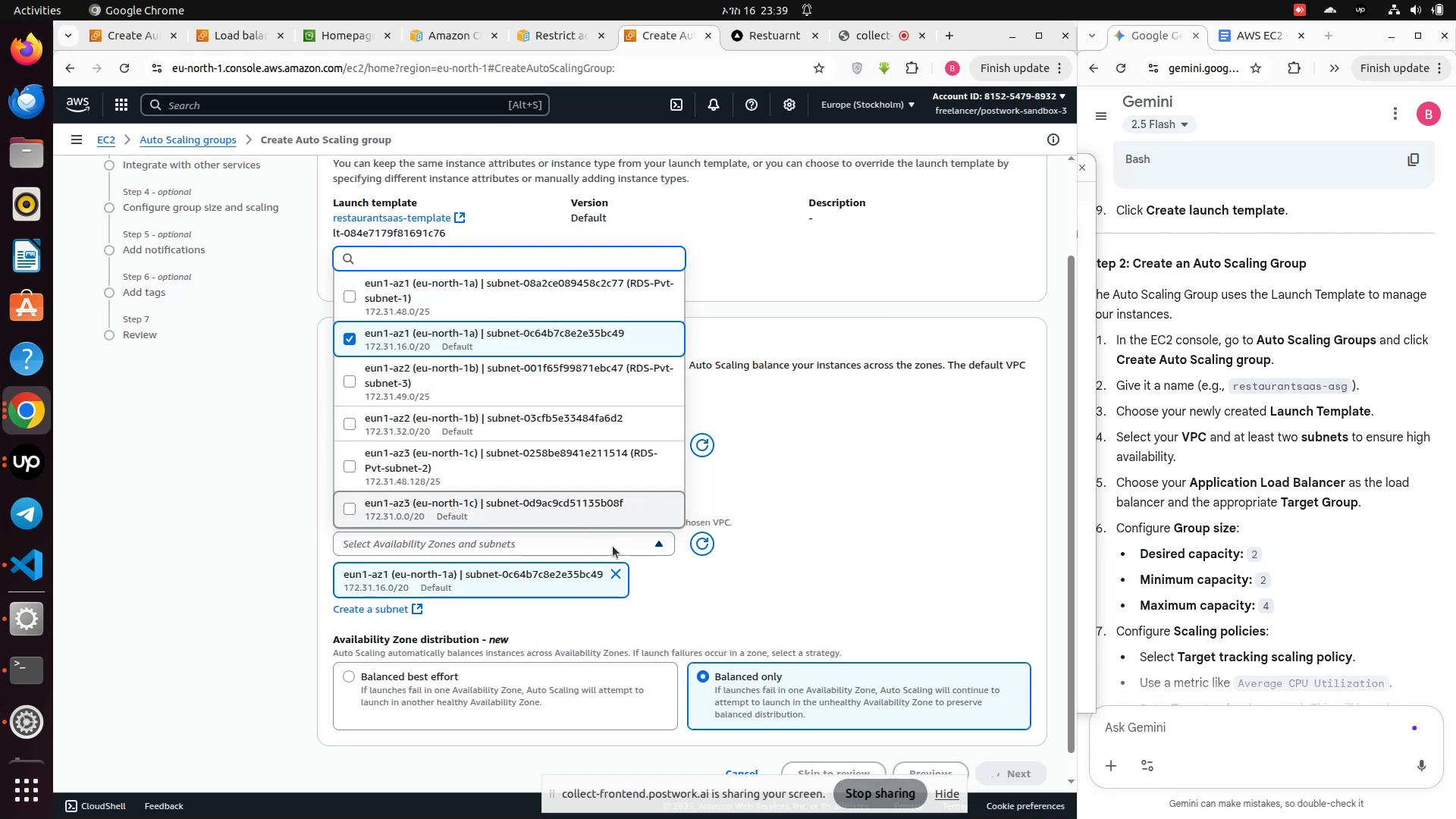 
left_click([617, 546])
 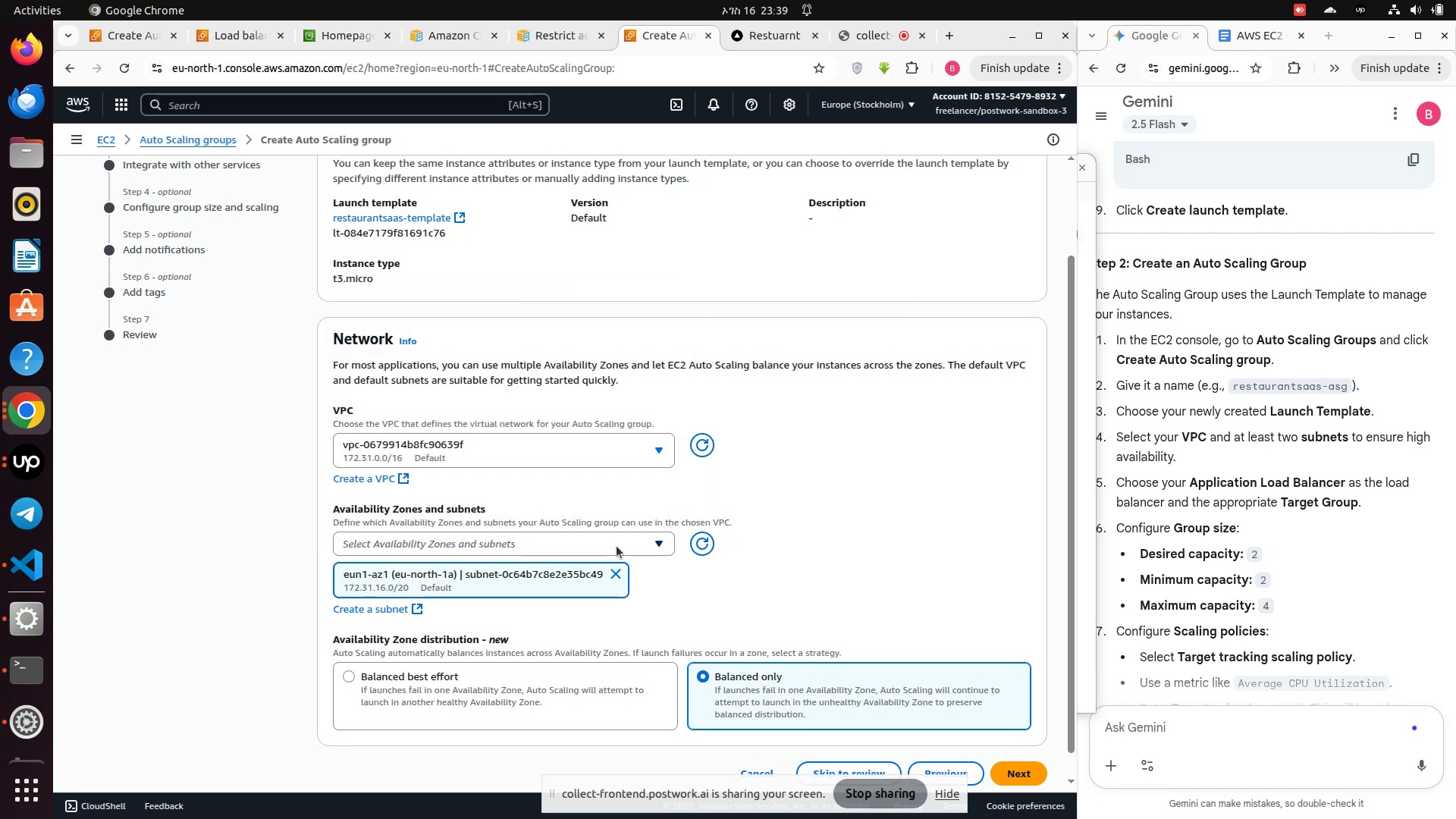 
left_click([617, 546])
 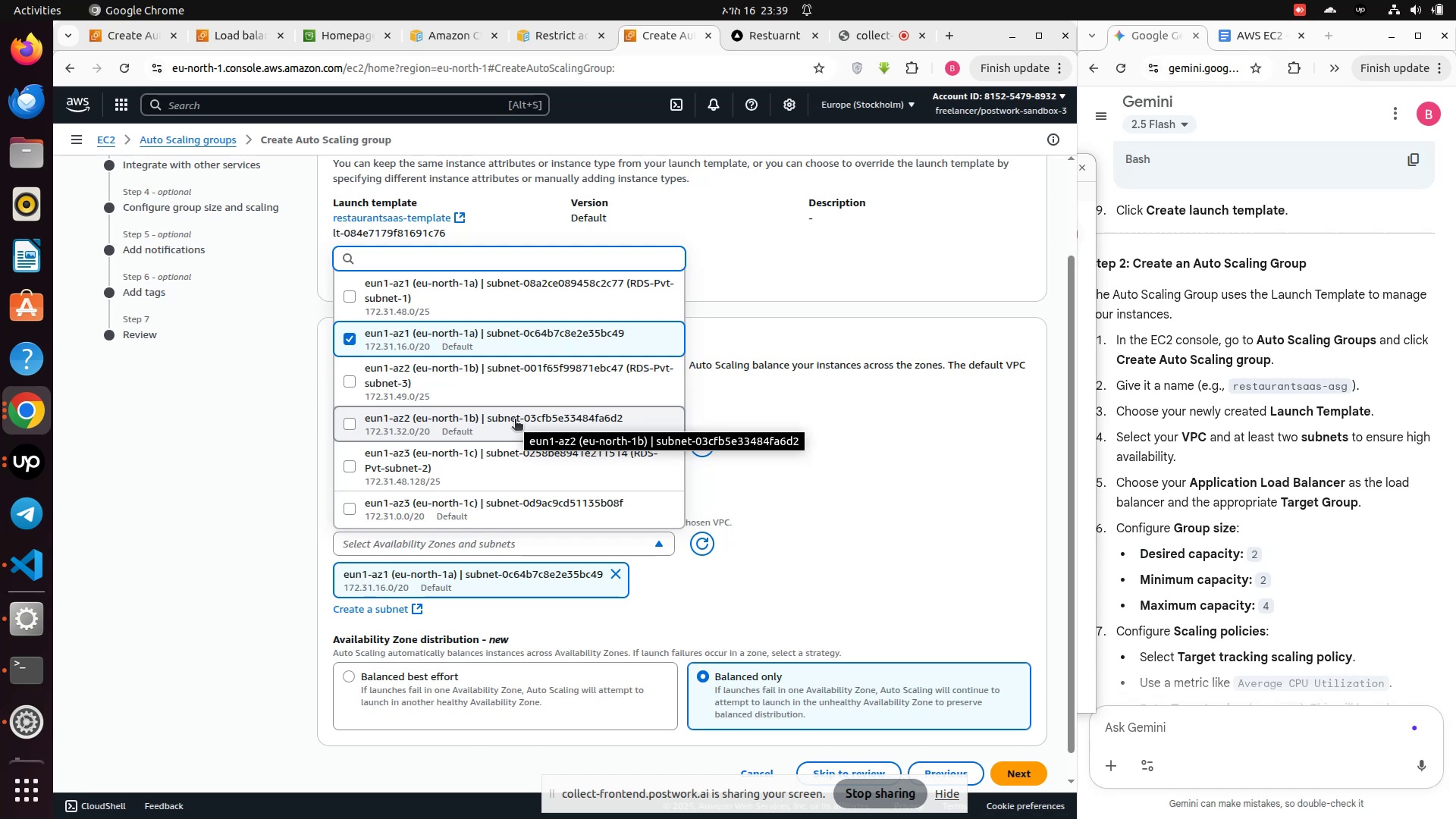 
wait(5.8)
 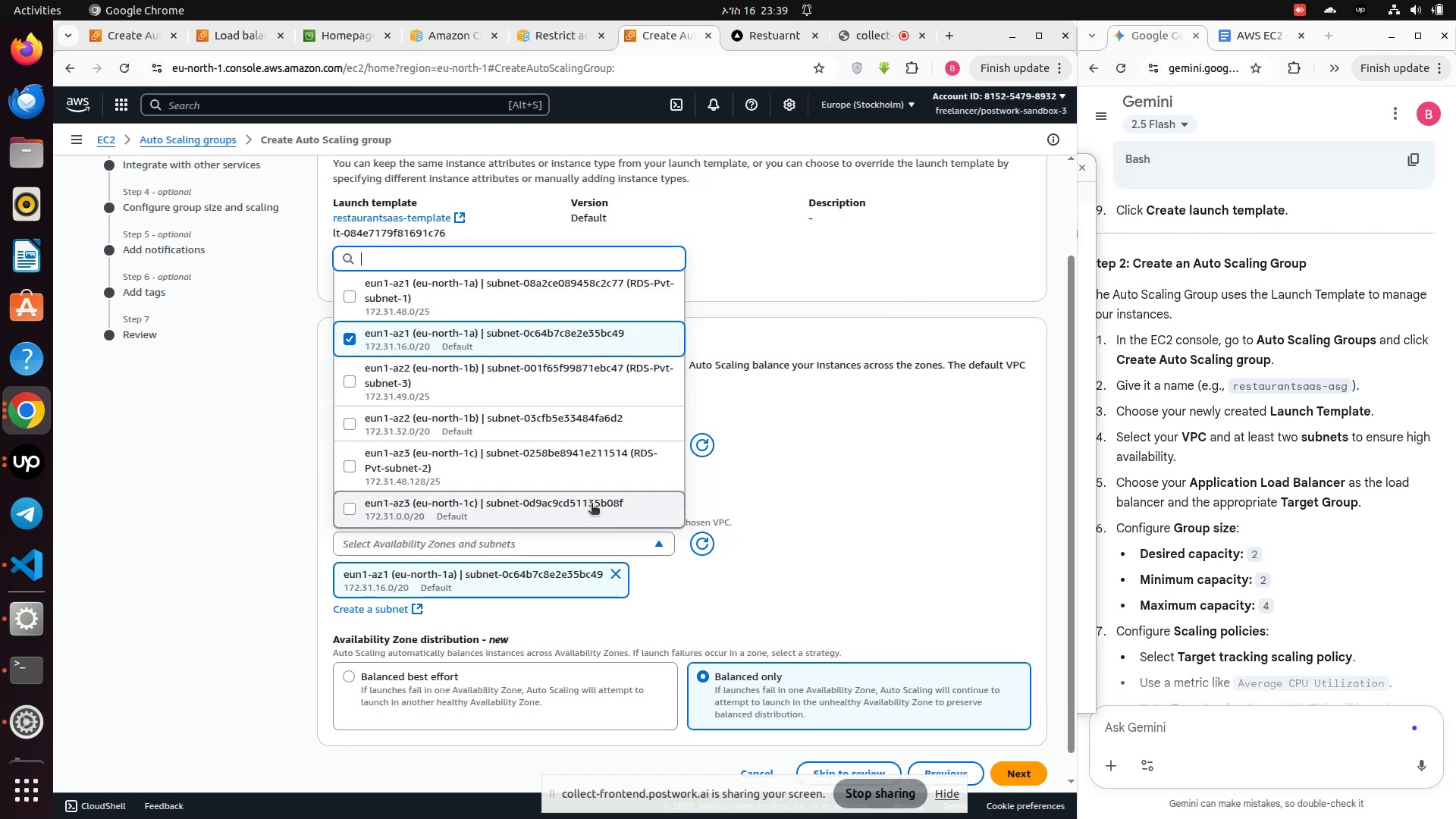 
scroll: coordinate [981, 586], scroll_direction: down, amount: 3.0
 